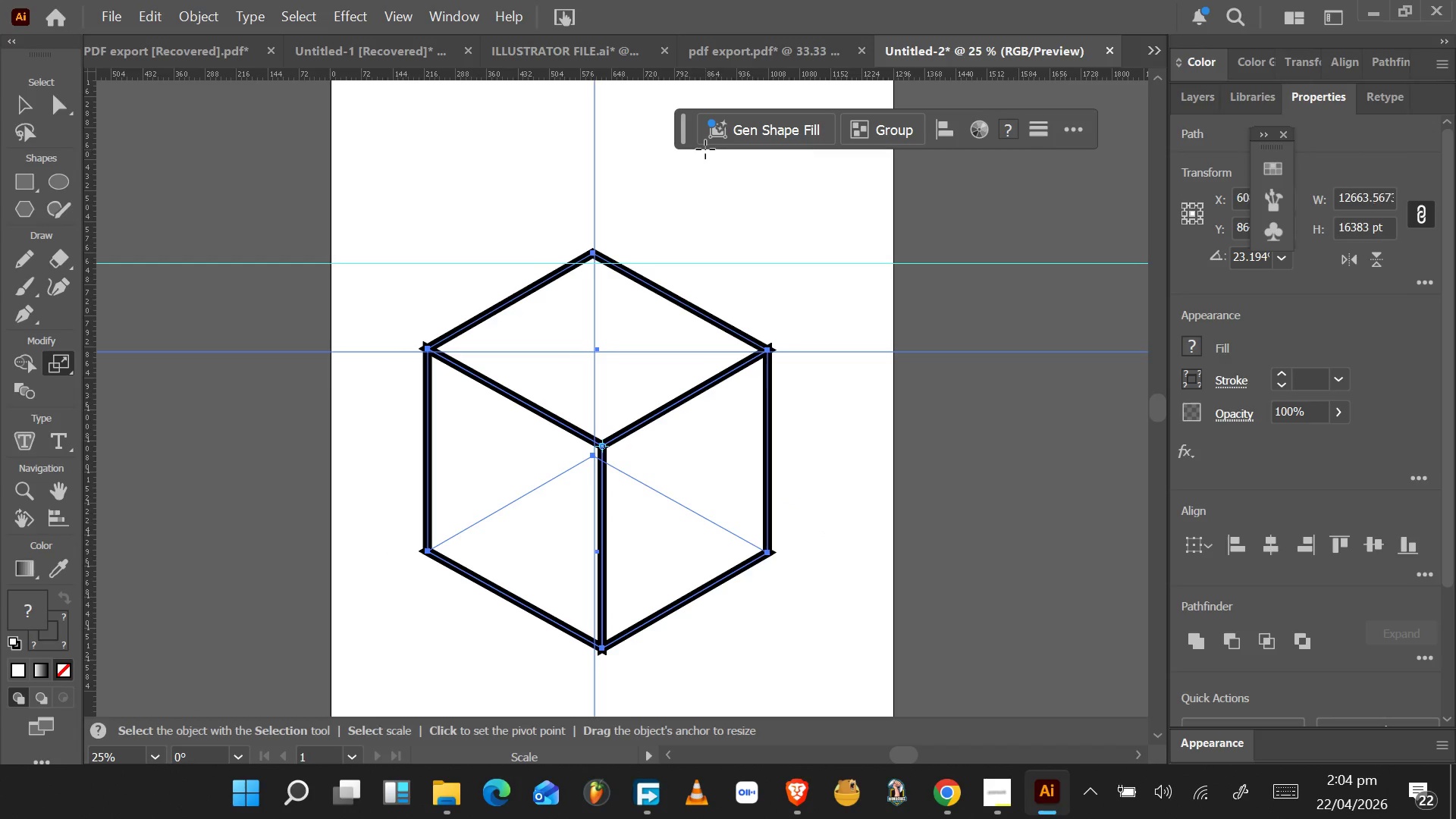 
key(Control+Z)
 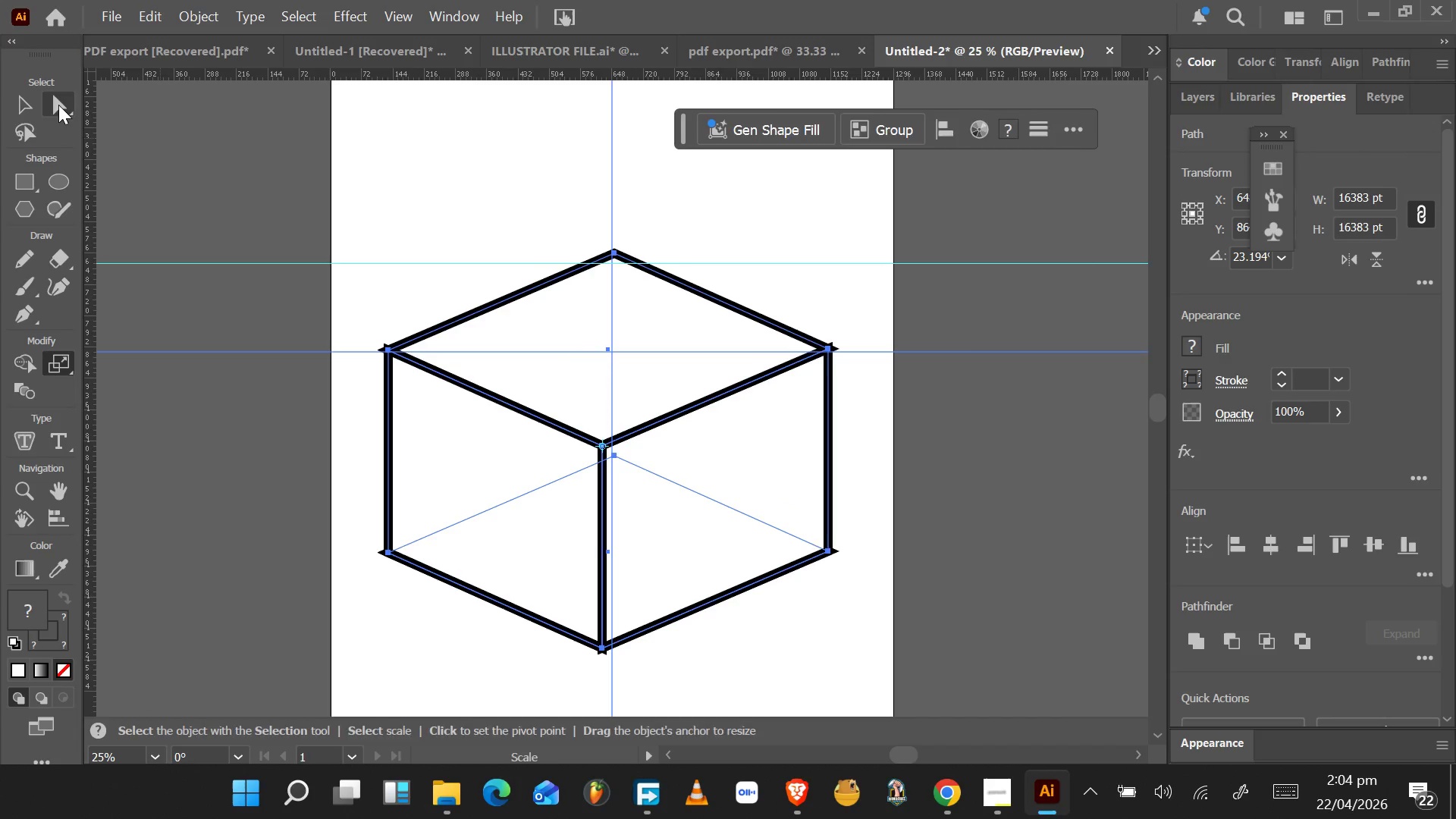 
hold_key(key=ShiftLeft, duration=1.53)
left_click_drag(start_coordinate=[529, 135], to_coordinate=[740, 162])
 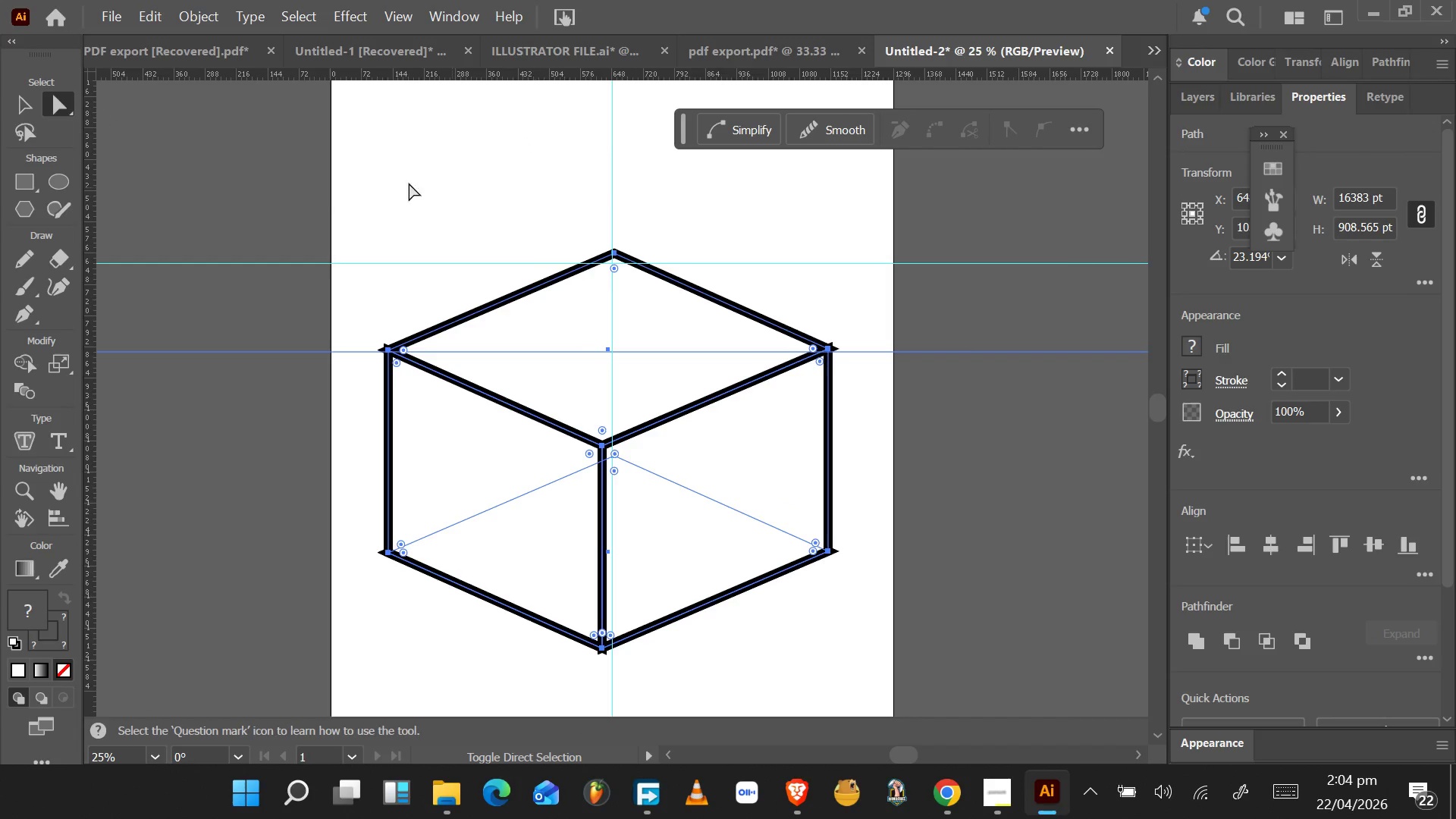 
left_click_drag(start_coordinate=[321, 204], to_coordinate=[232, 472])
 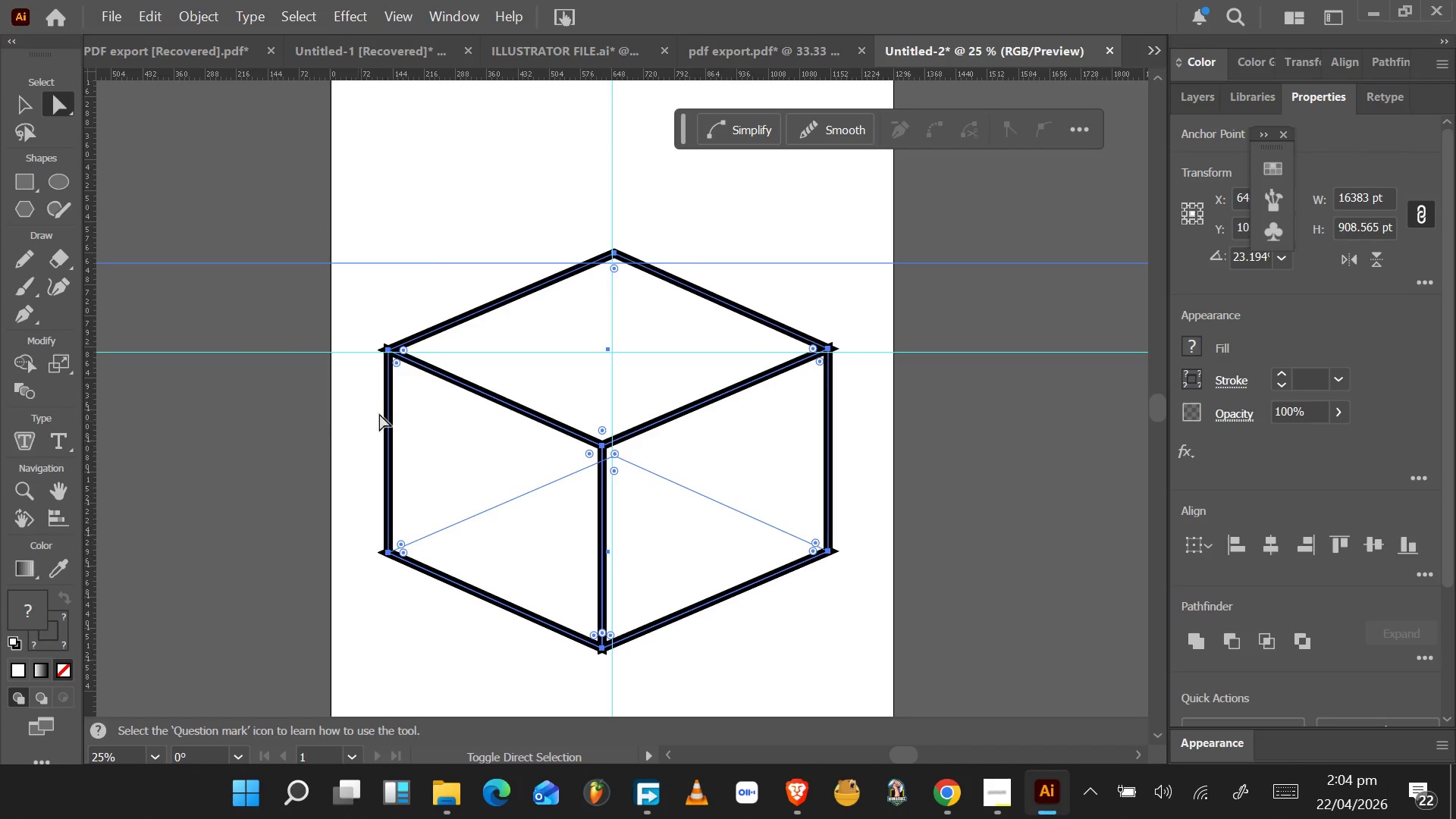 
hold_key(key=ShiftLeft, duration=1.53)
 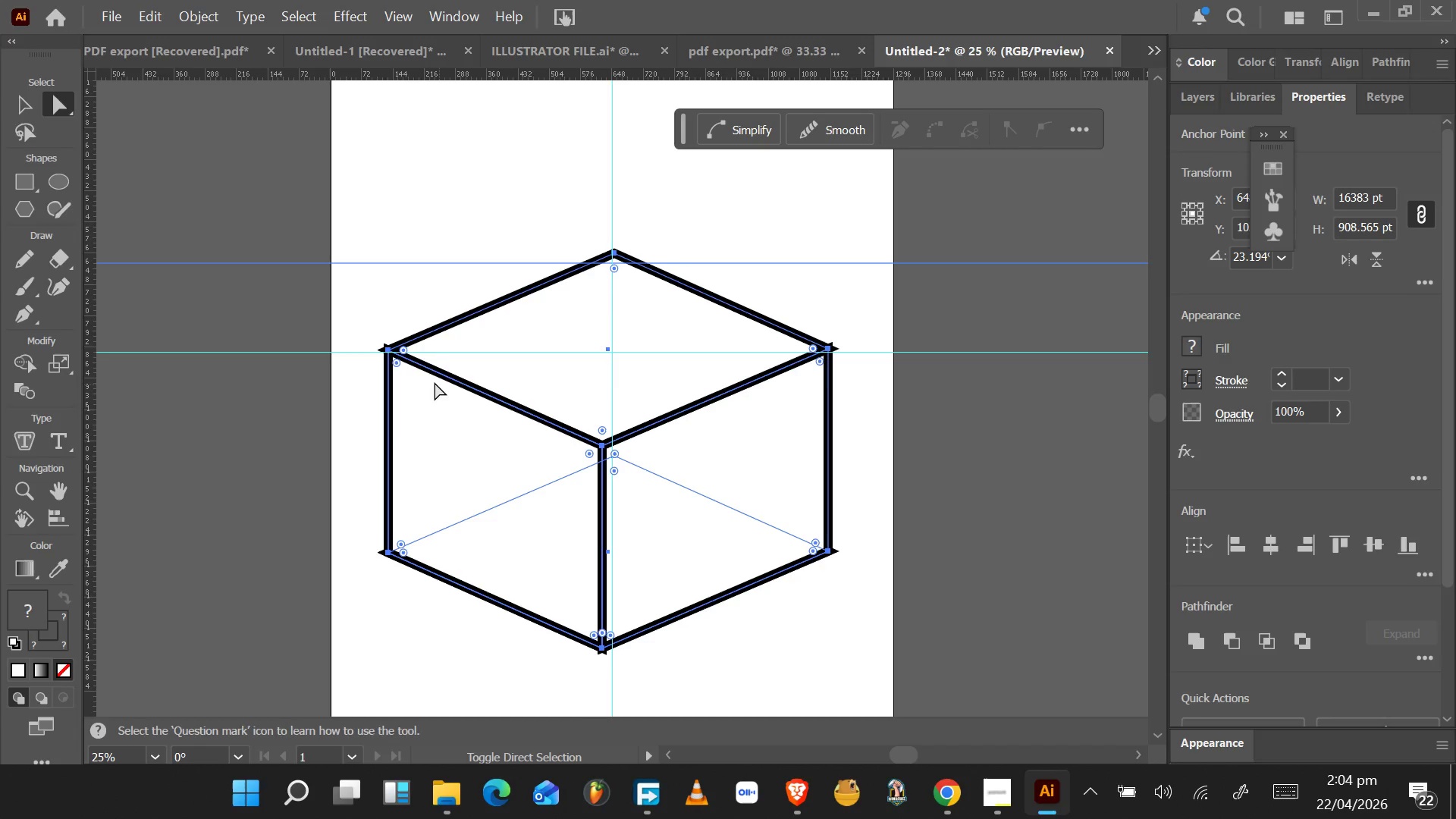 
hold_key(key=ShiftLeft, duration=0.47)
 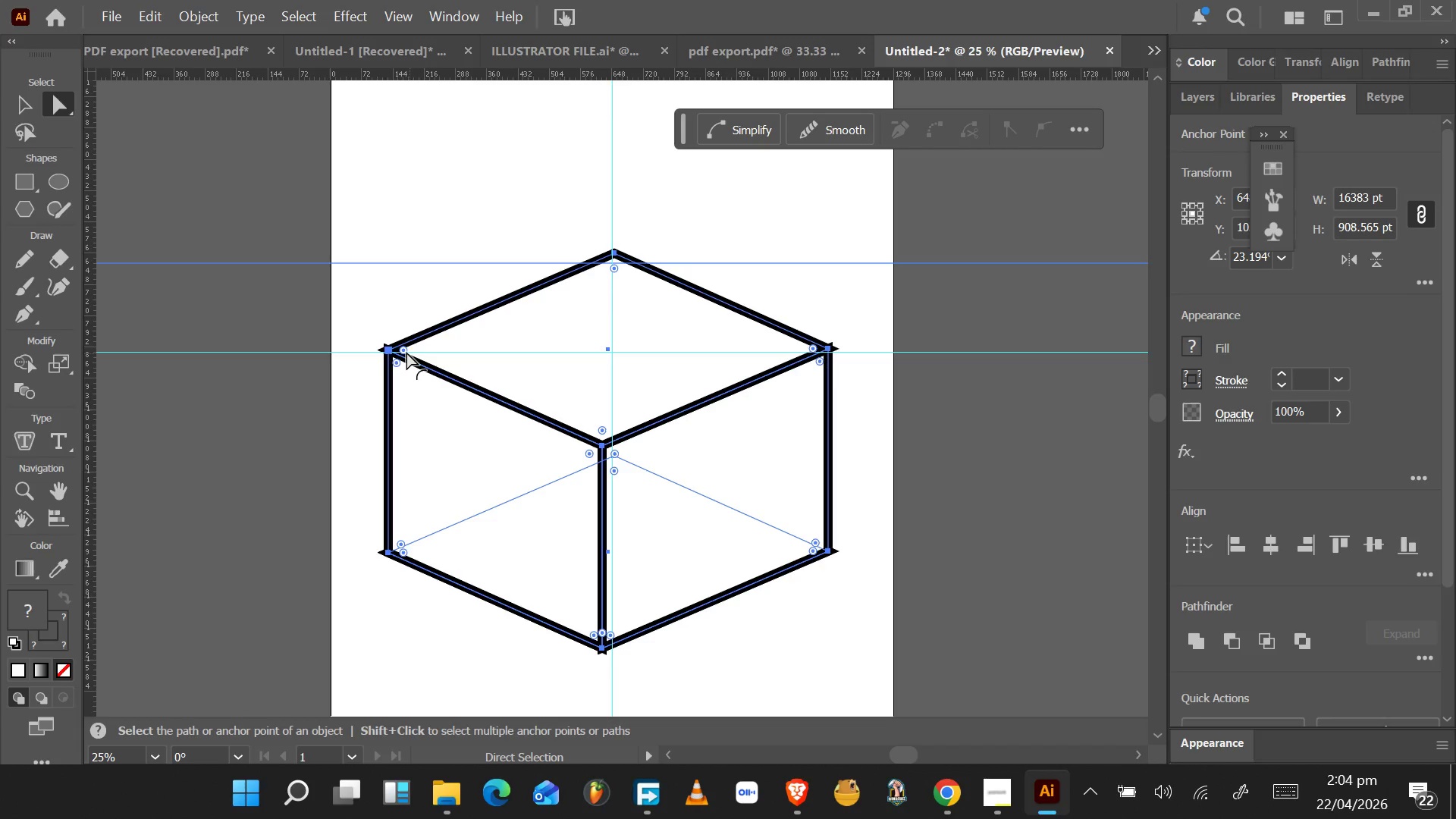 
left_click_drag(start_coordinate=[404, 351], to_coordinate=[393, 356])
 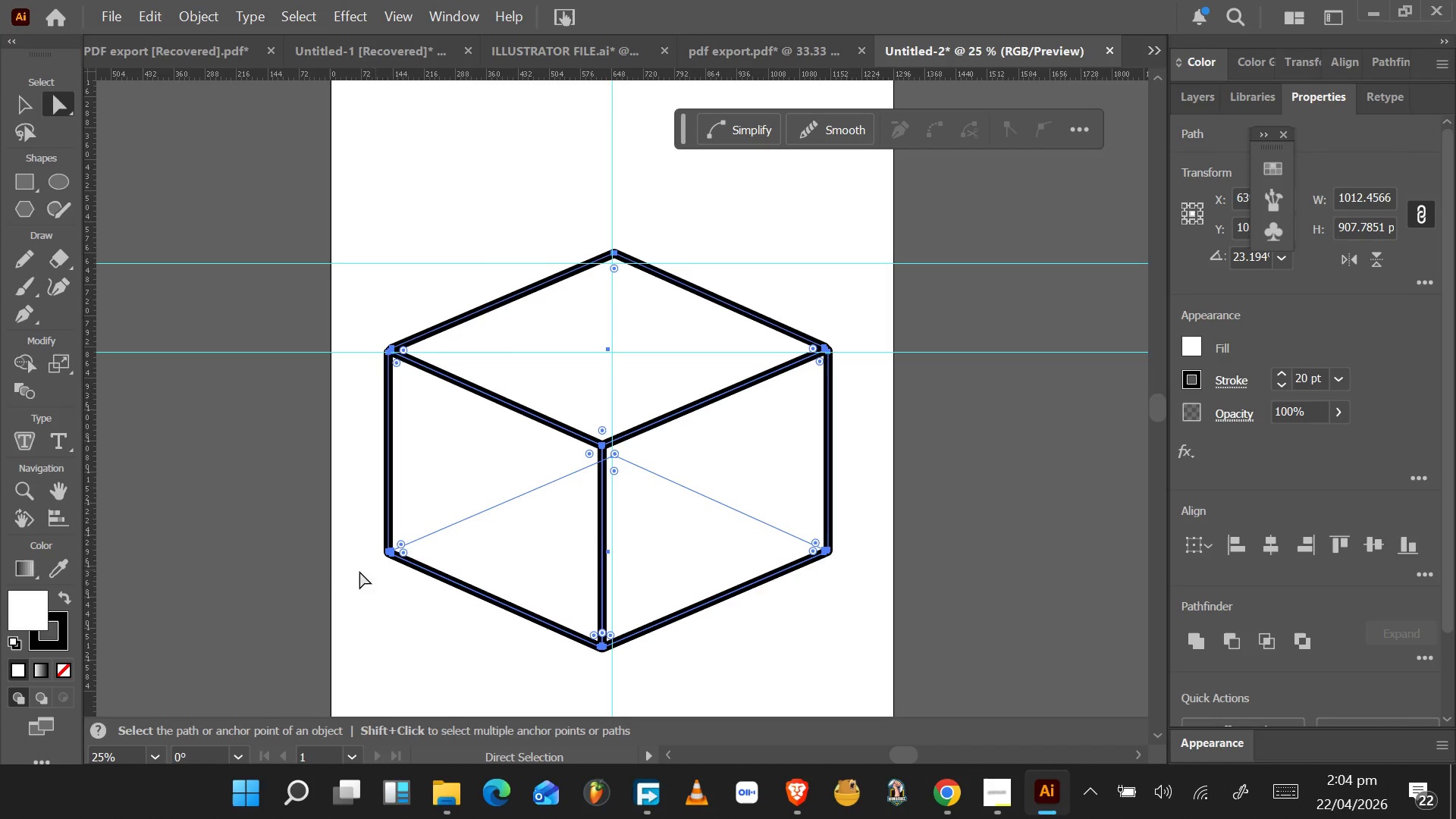 
left_click([311, 559])
 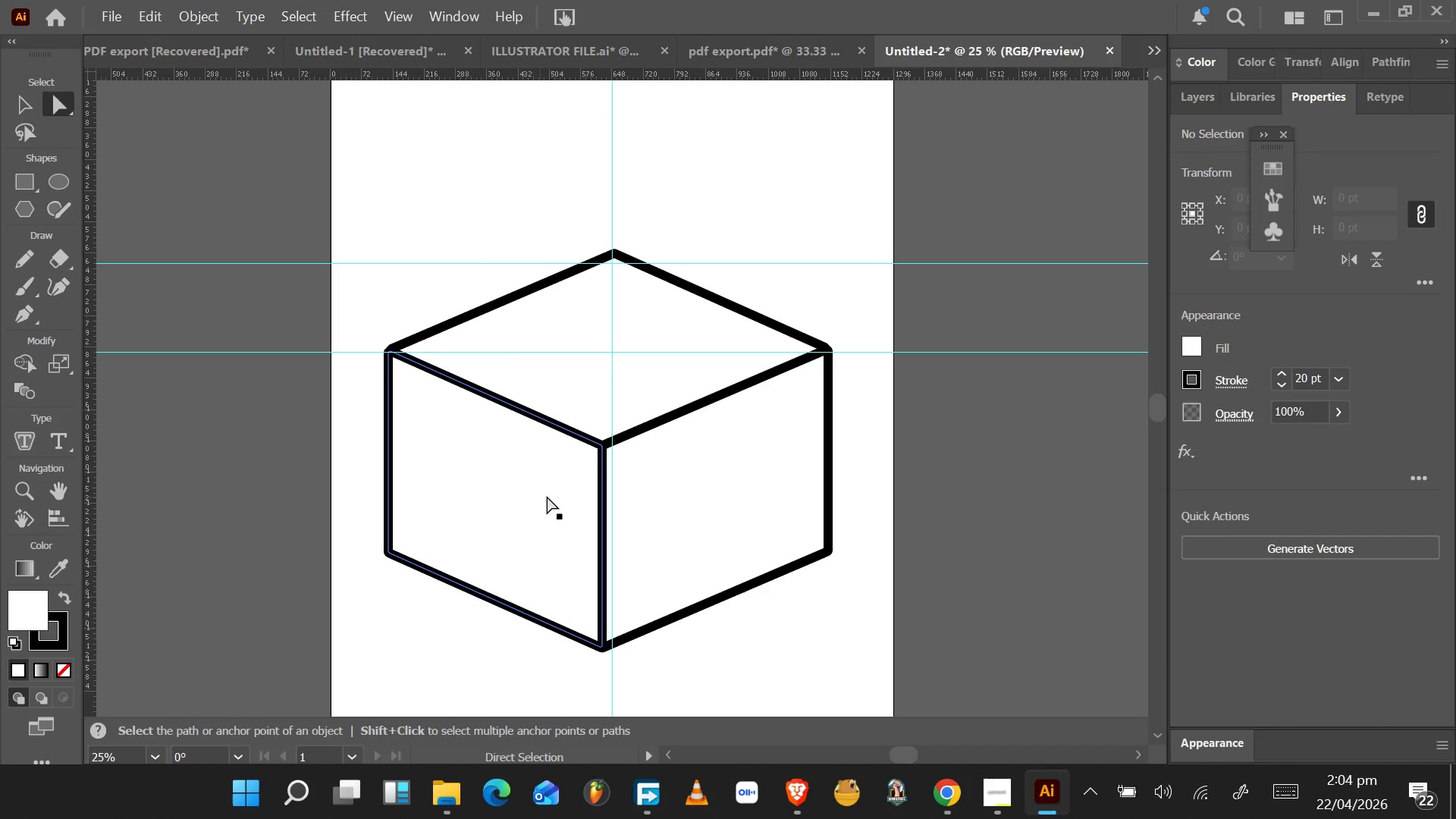 
hold_key(key=AltLeft, duration=0.47)
 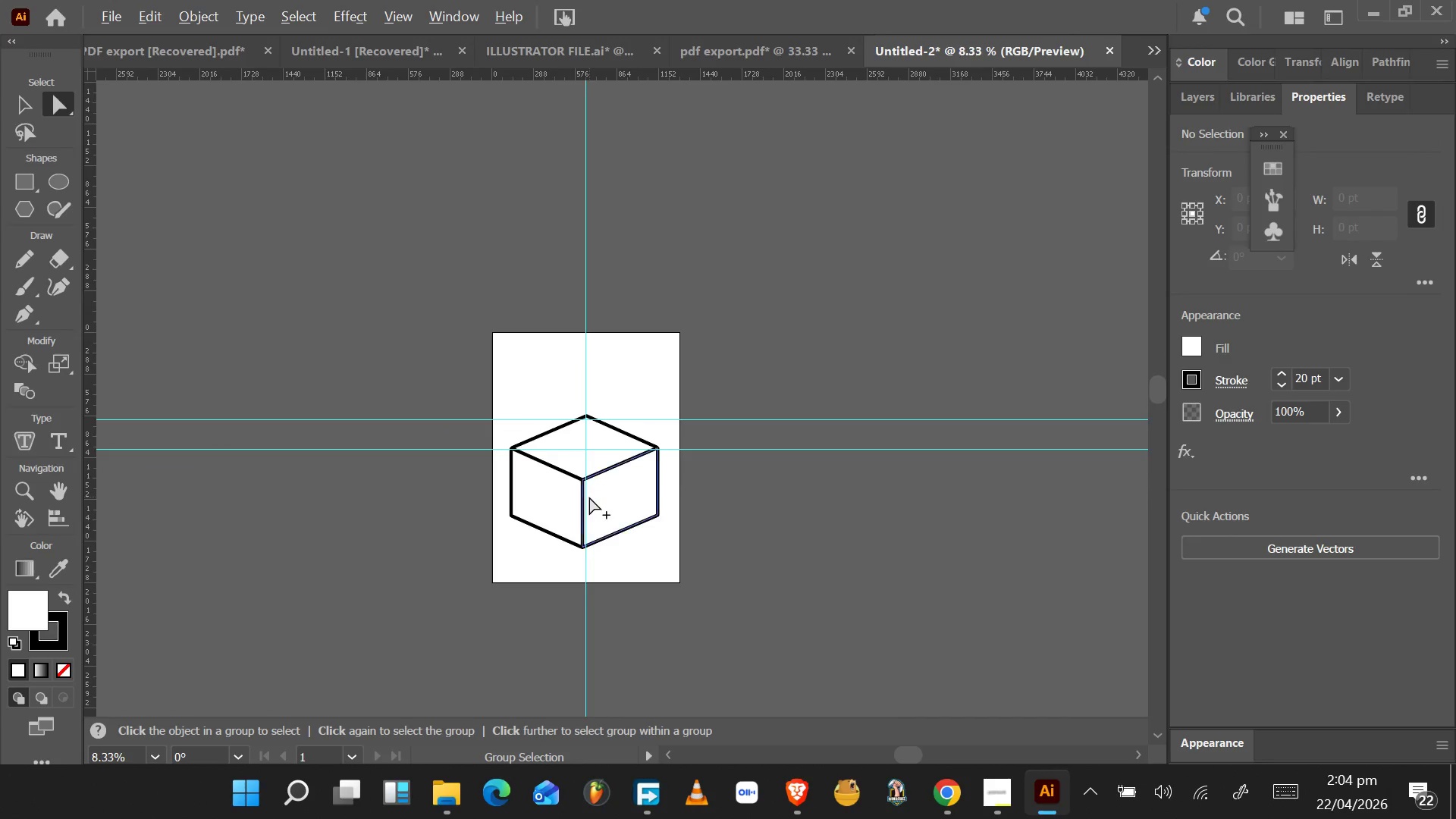 
hold_key(key=AltLeft, duration=1.22)
 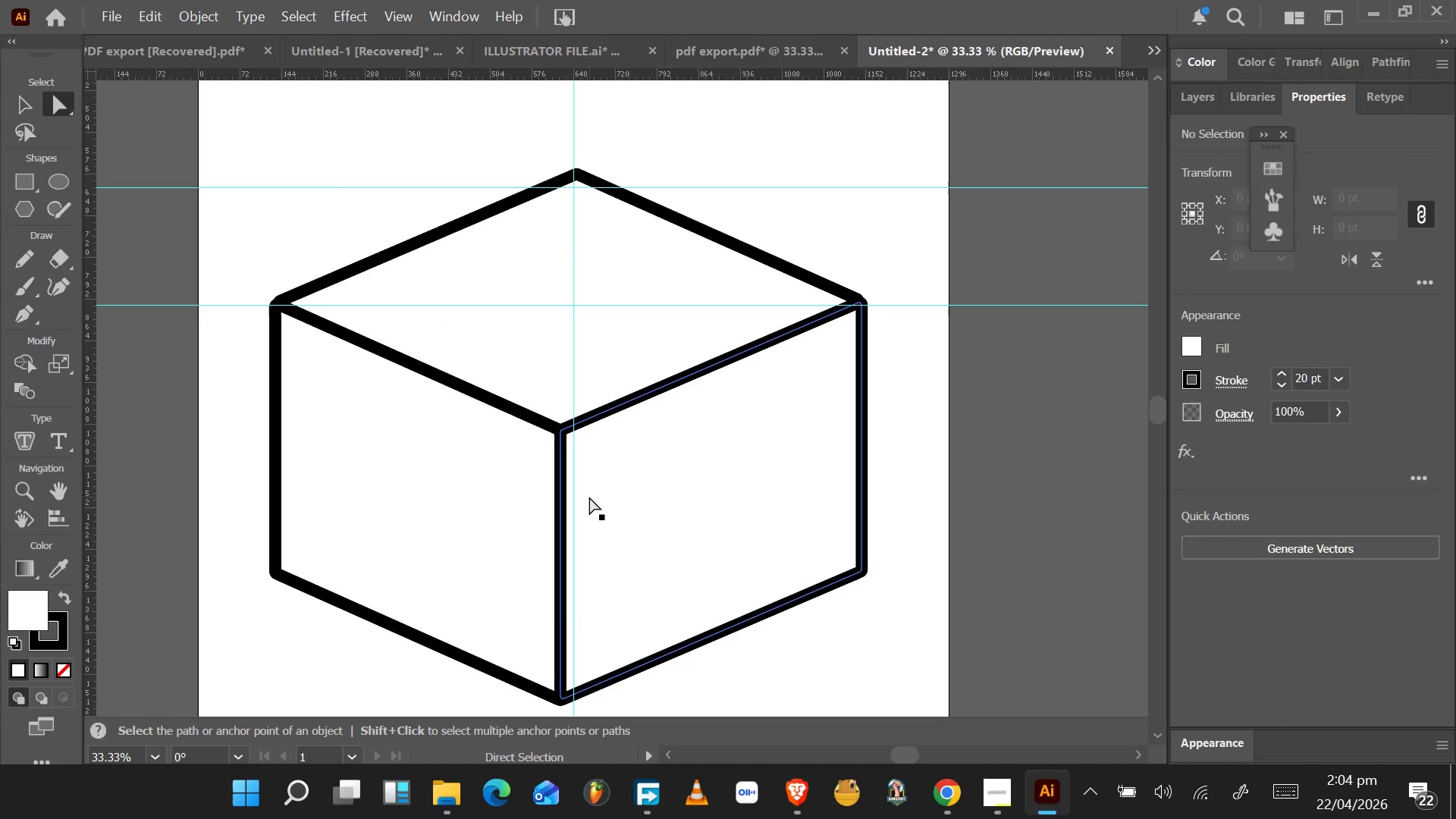 
scroll: coordinate [578, 498], scroll_direction: down, amount: 4.0
 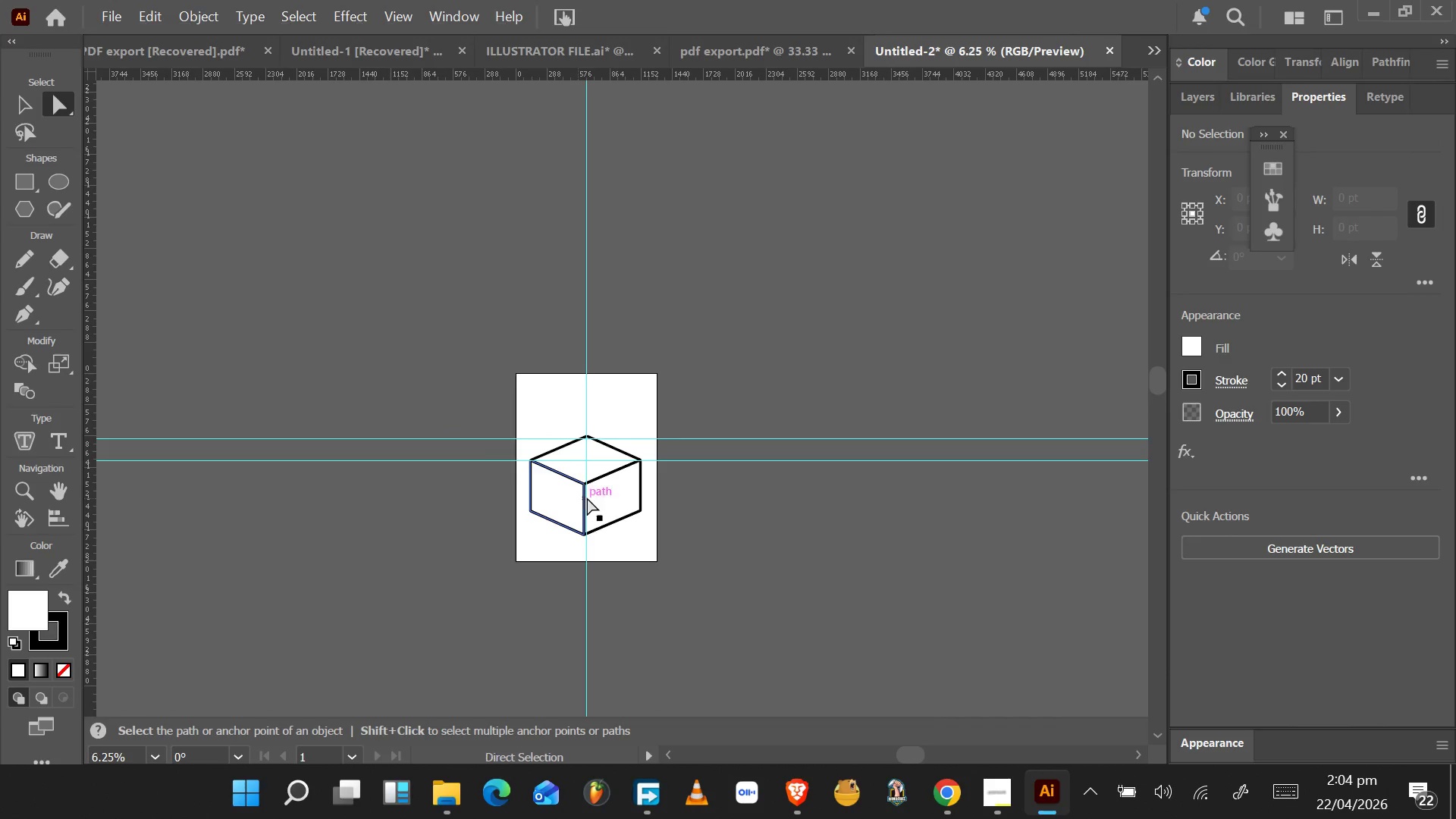 
scroll: coordinate [589, 497], scroll_direction: up, amount: 4.0
 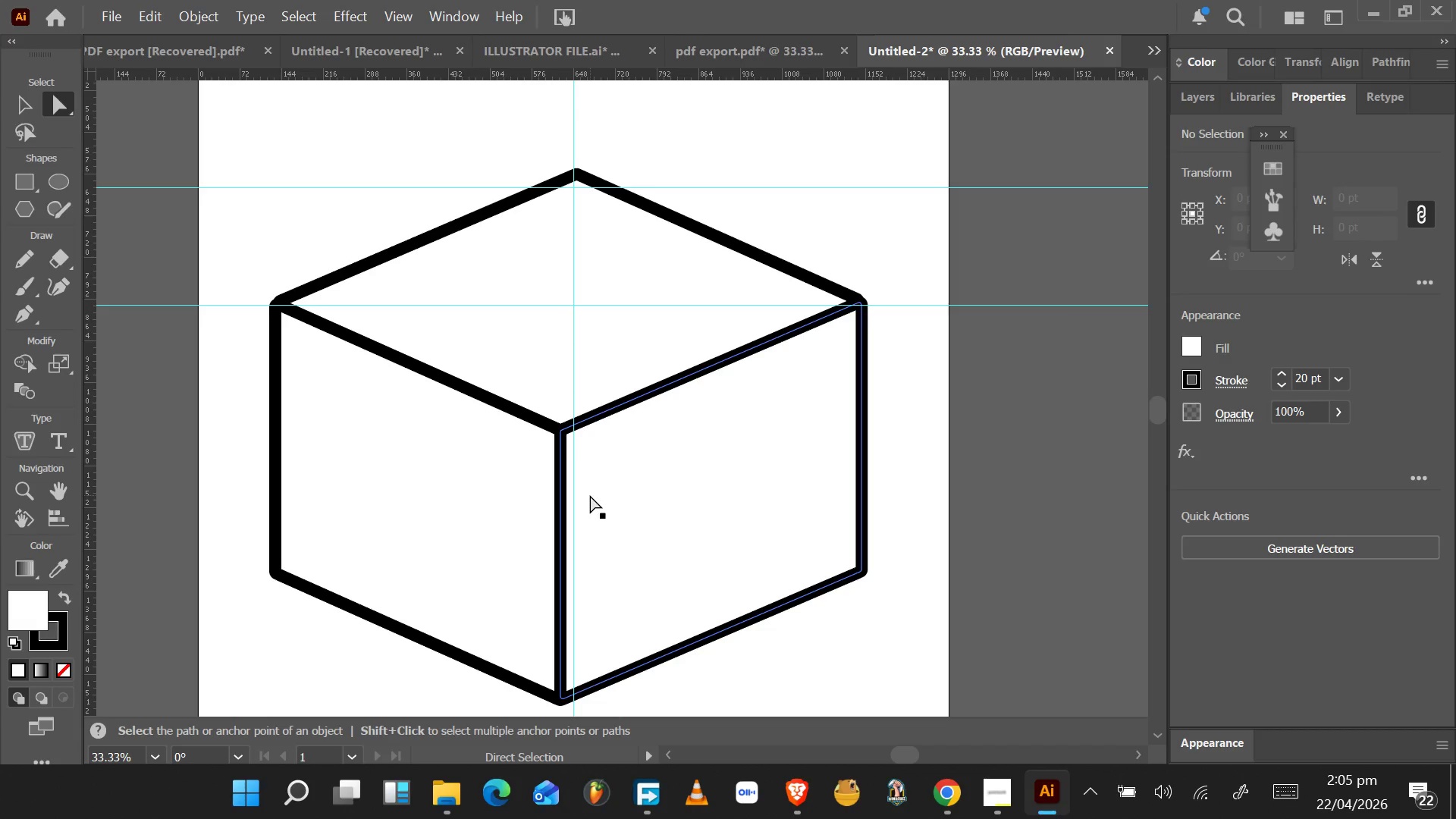 
wait(19.41)
 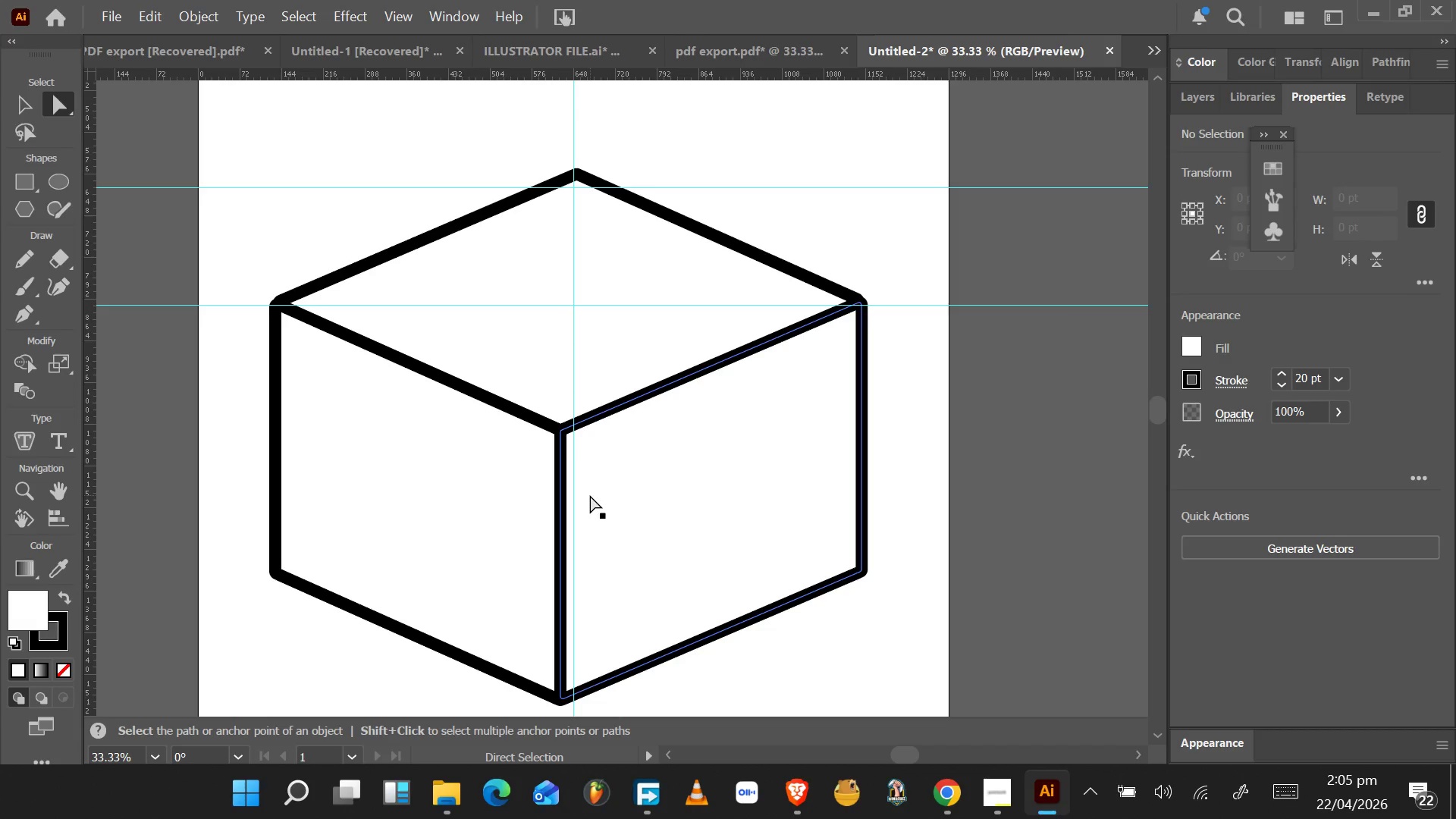 
mouse_move([31, 165])
 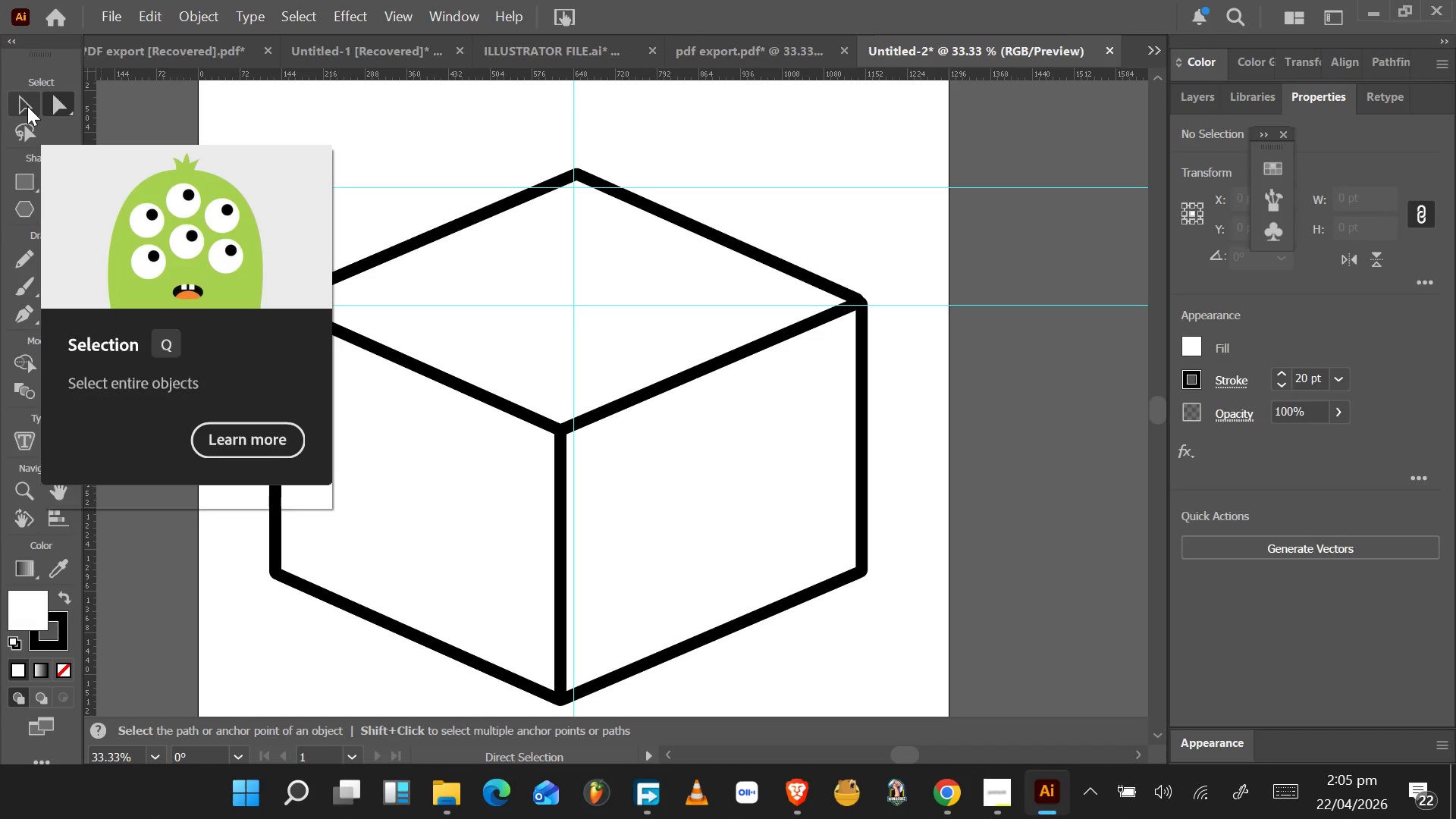 
left_click([27, 106])
 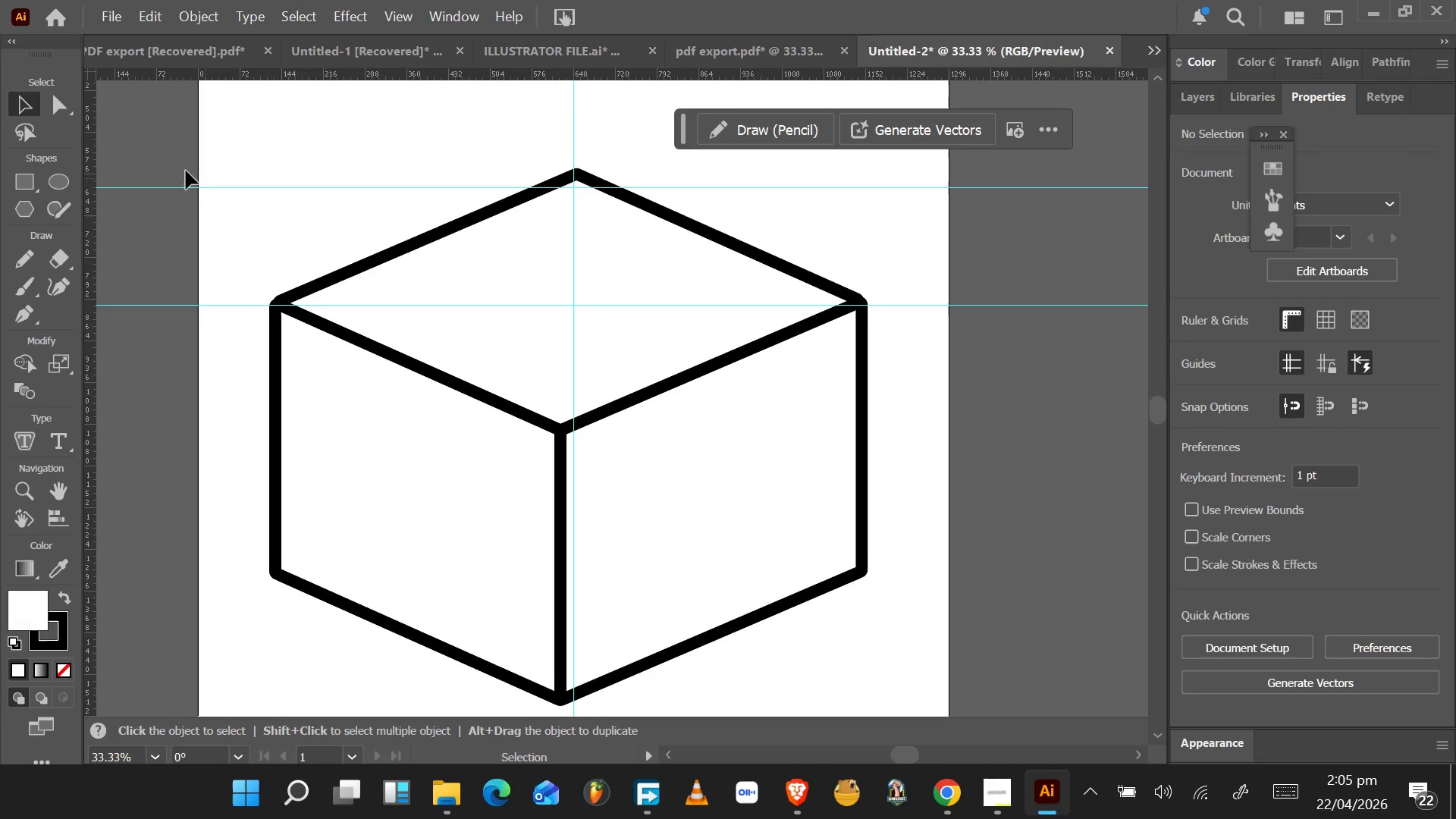 
left_click([67, 100])
 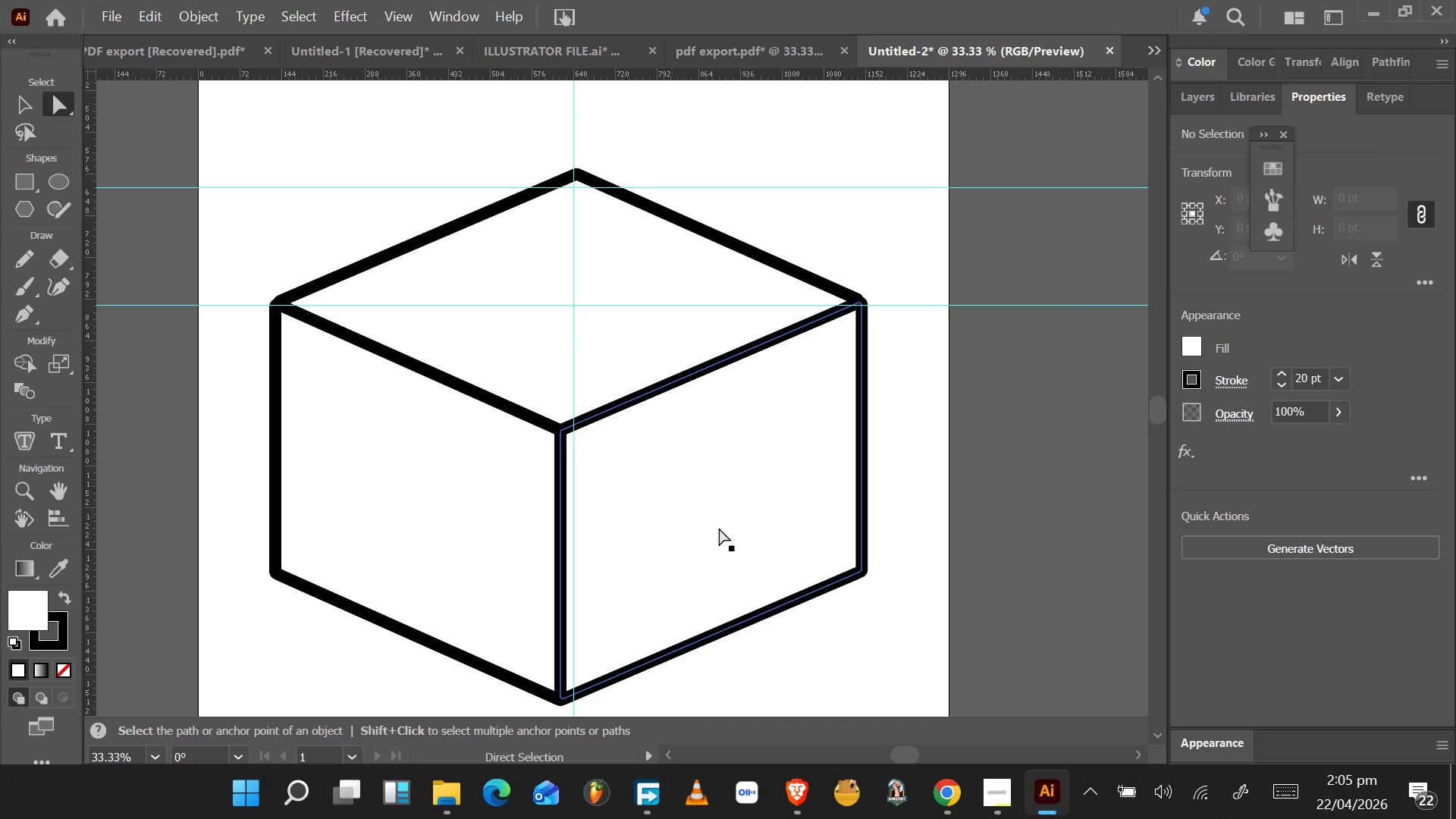 
left_click([730, 530])
 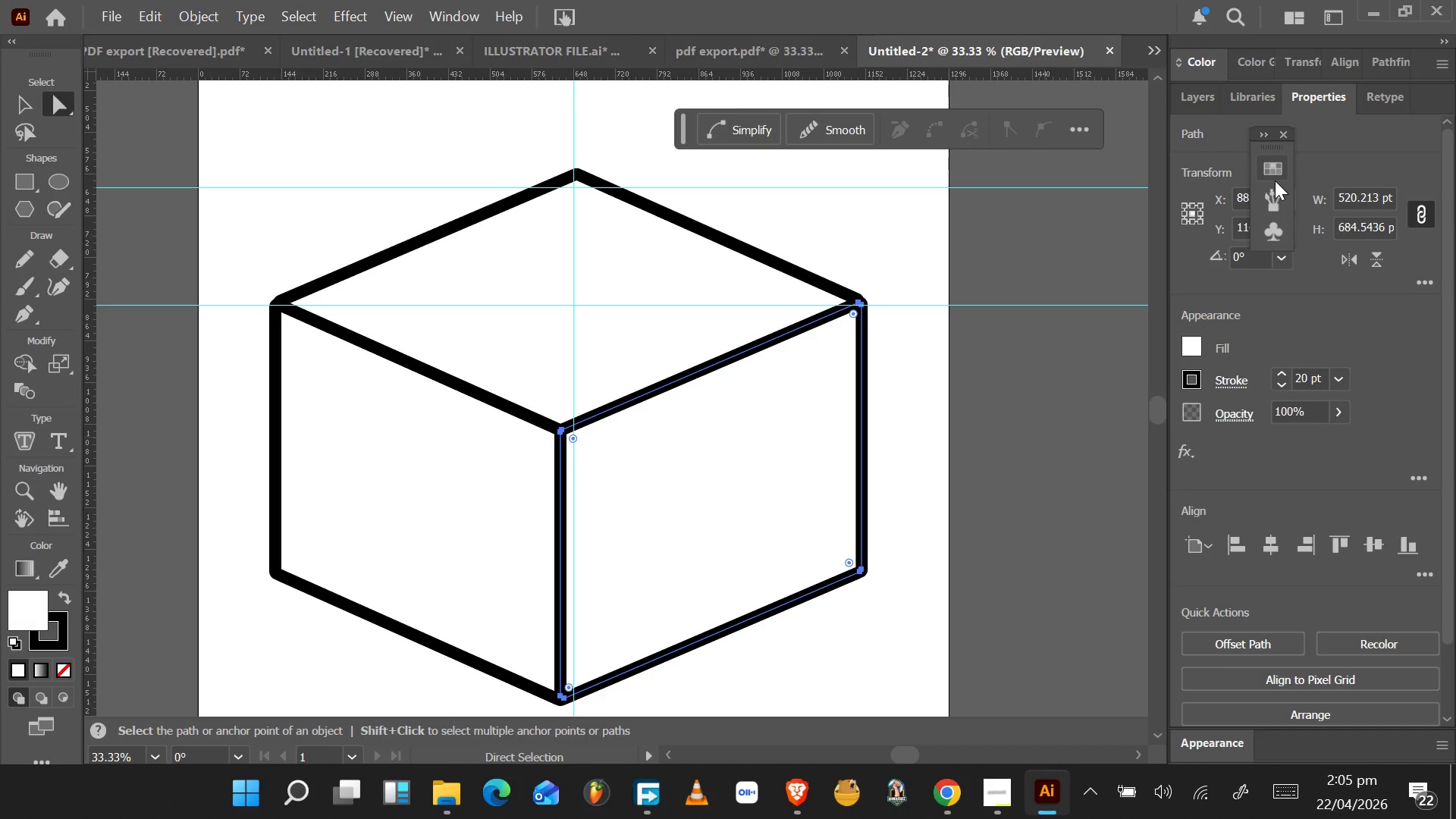 
left_click([1275, 180])
 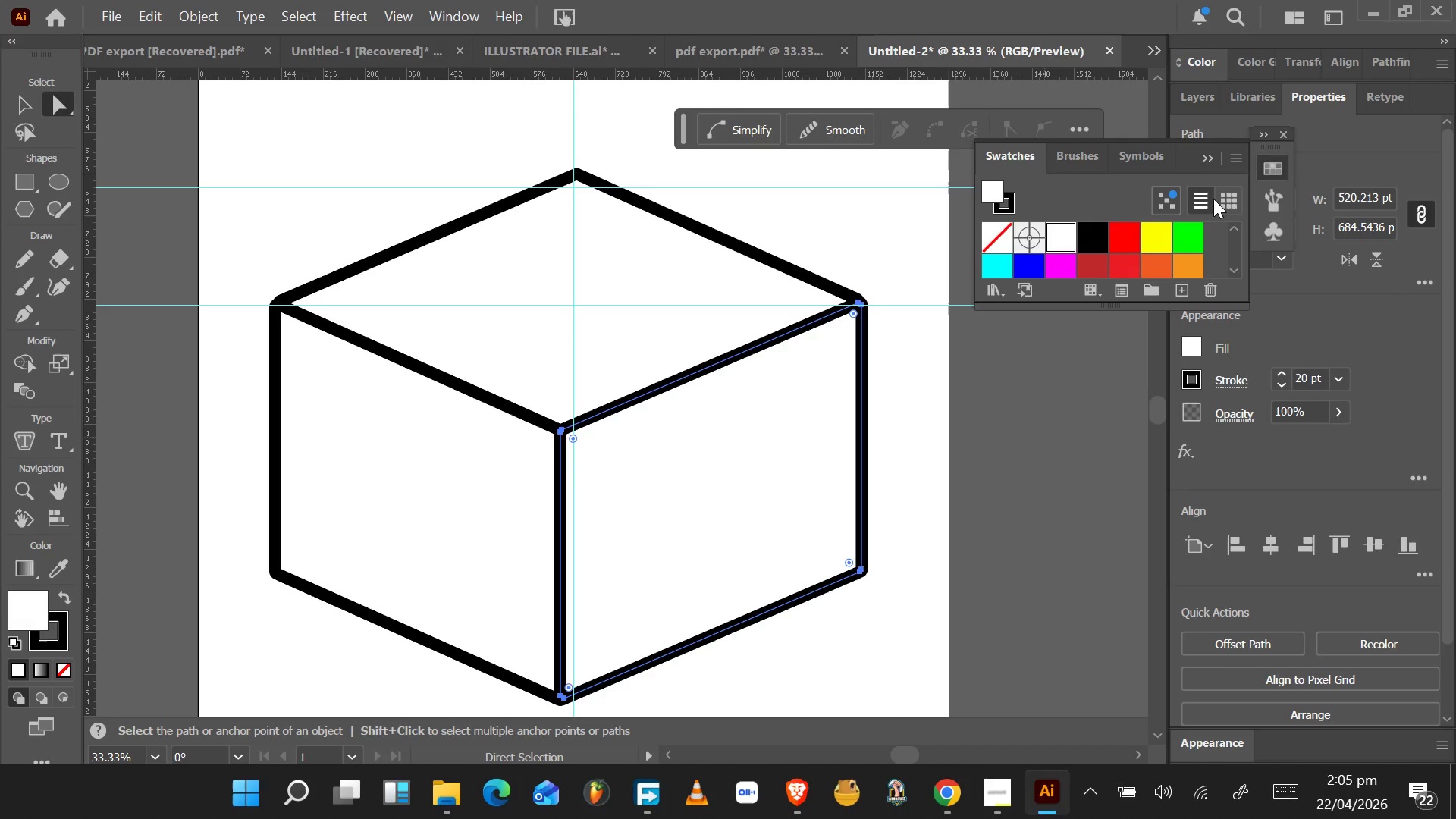 
left_click([1297, 299])
 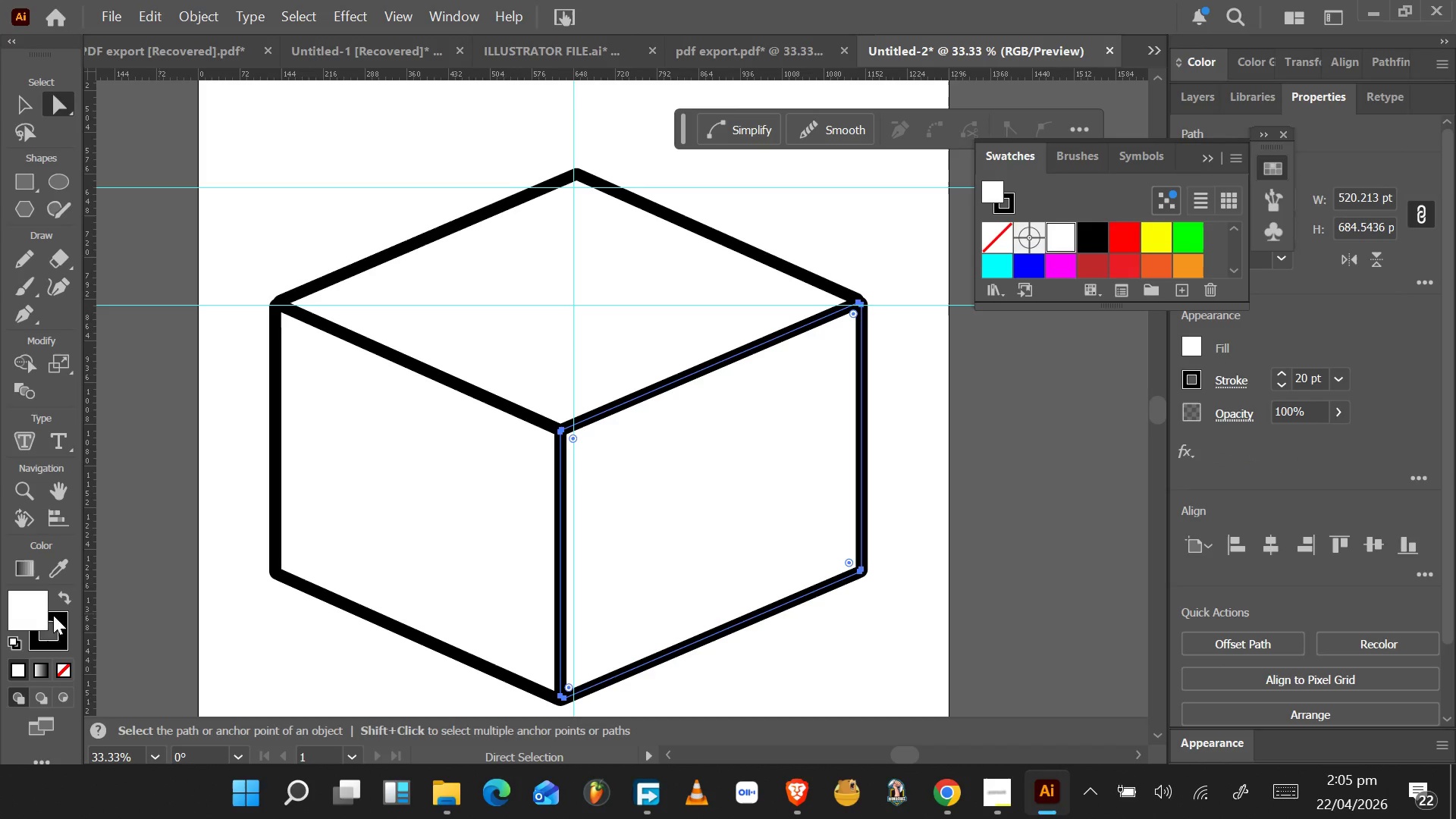 
double_click([30, 607])
 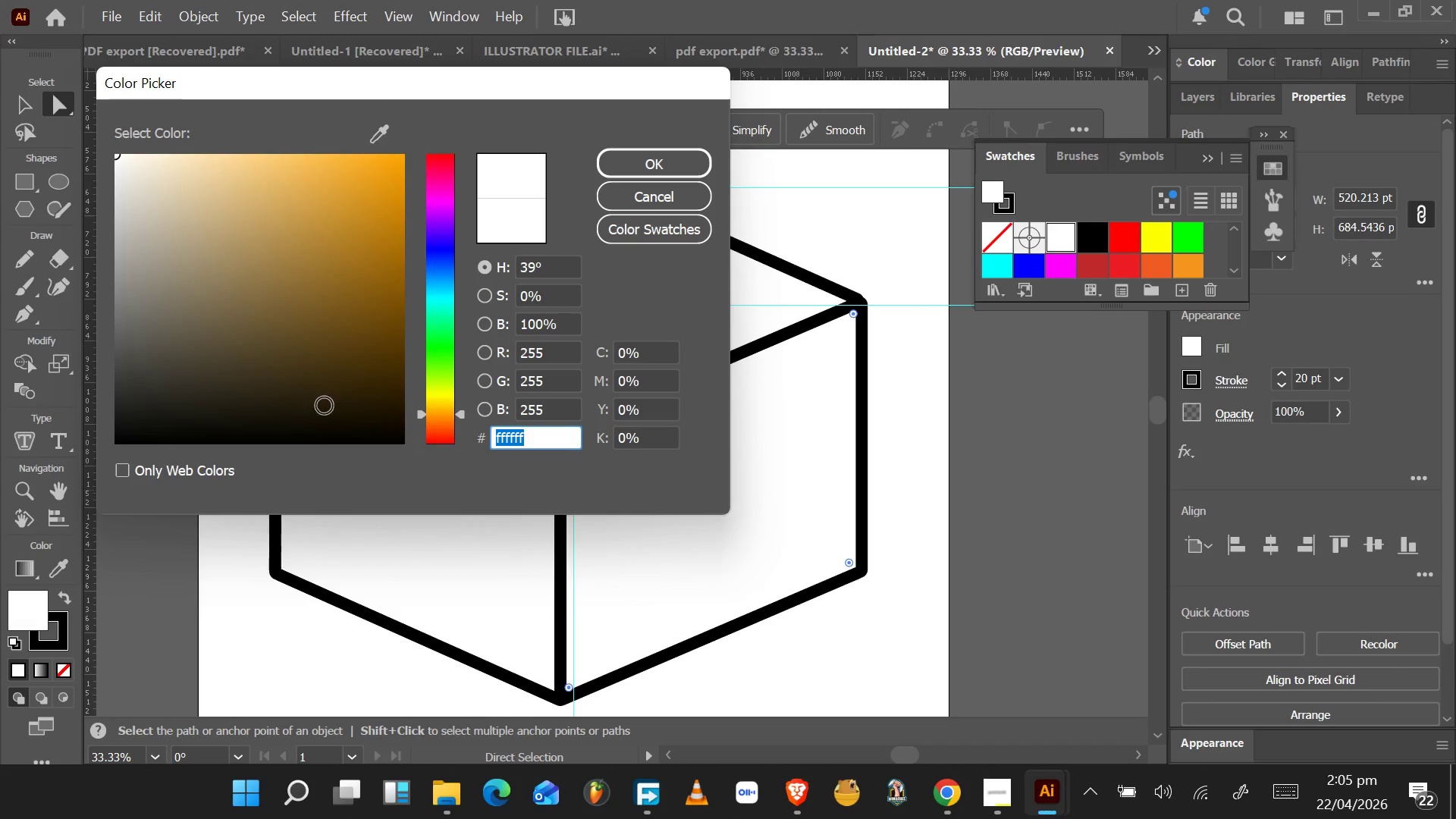 
left_click_drag(start_coordinate=[369, 384], to_coordinate=[111, 352])
 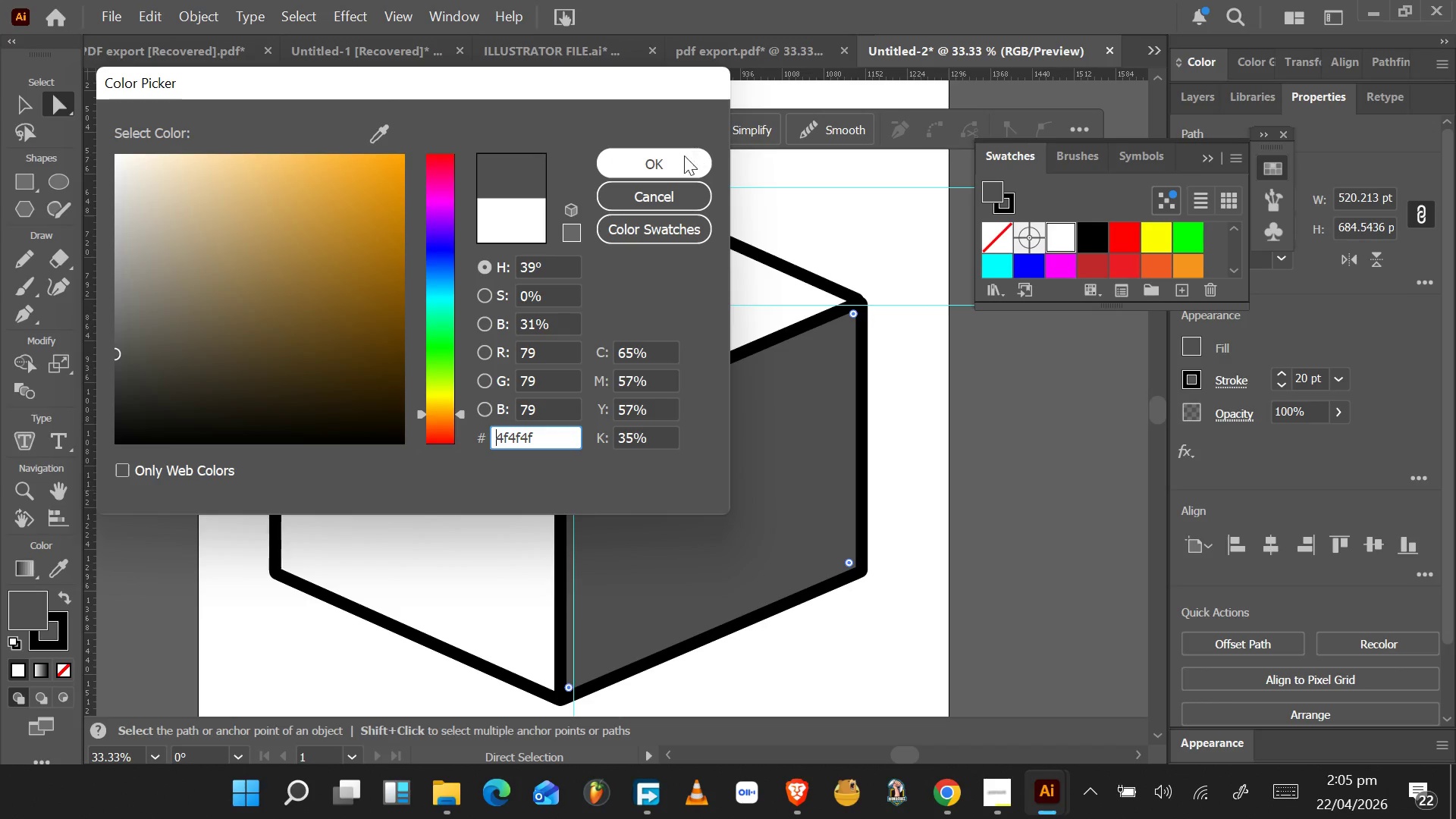 
left_click([680, 158])
 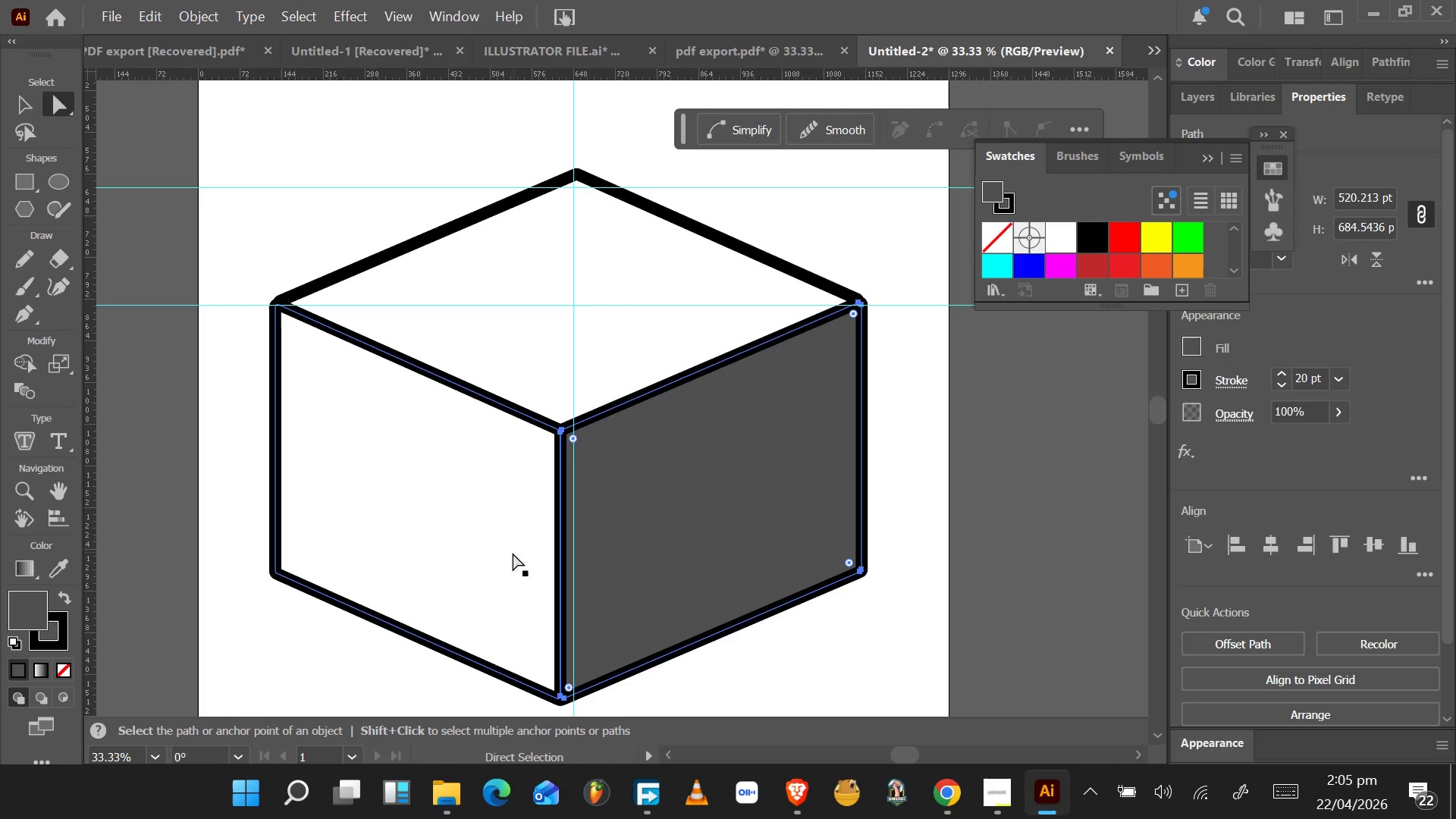 
left_click([489, 554])
 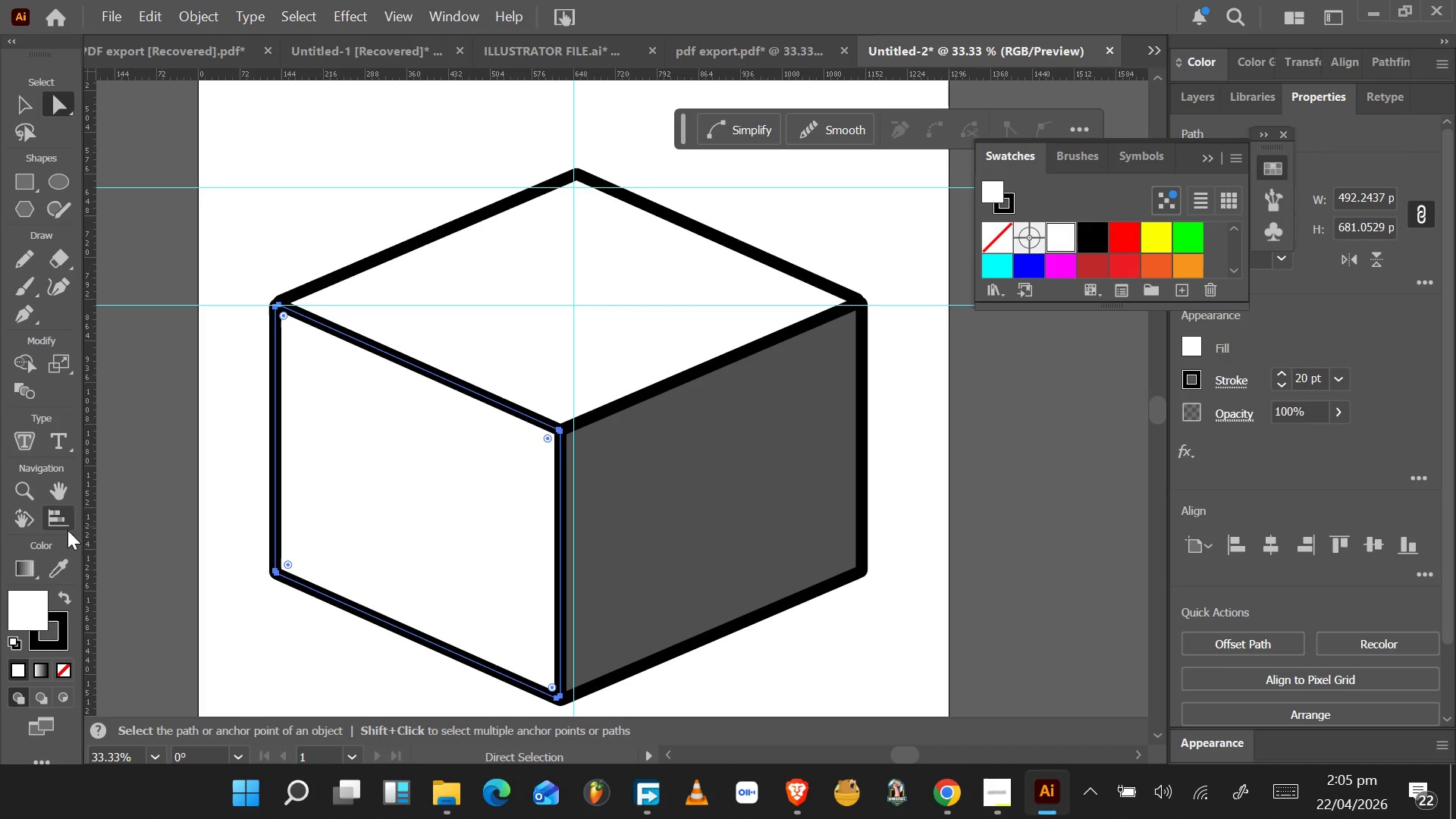 
double_click([30, 614])
 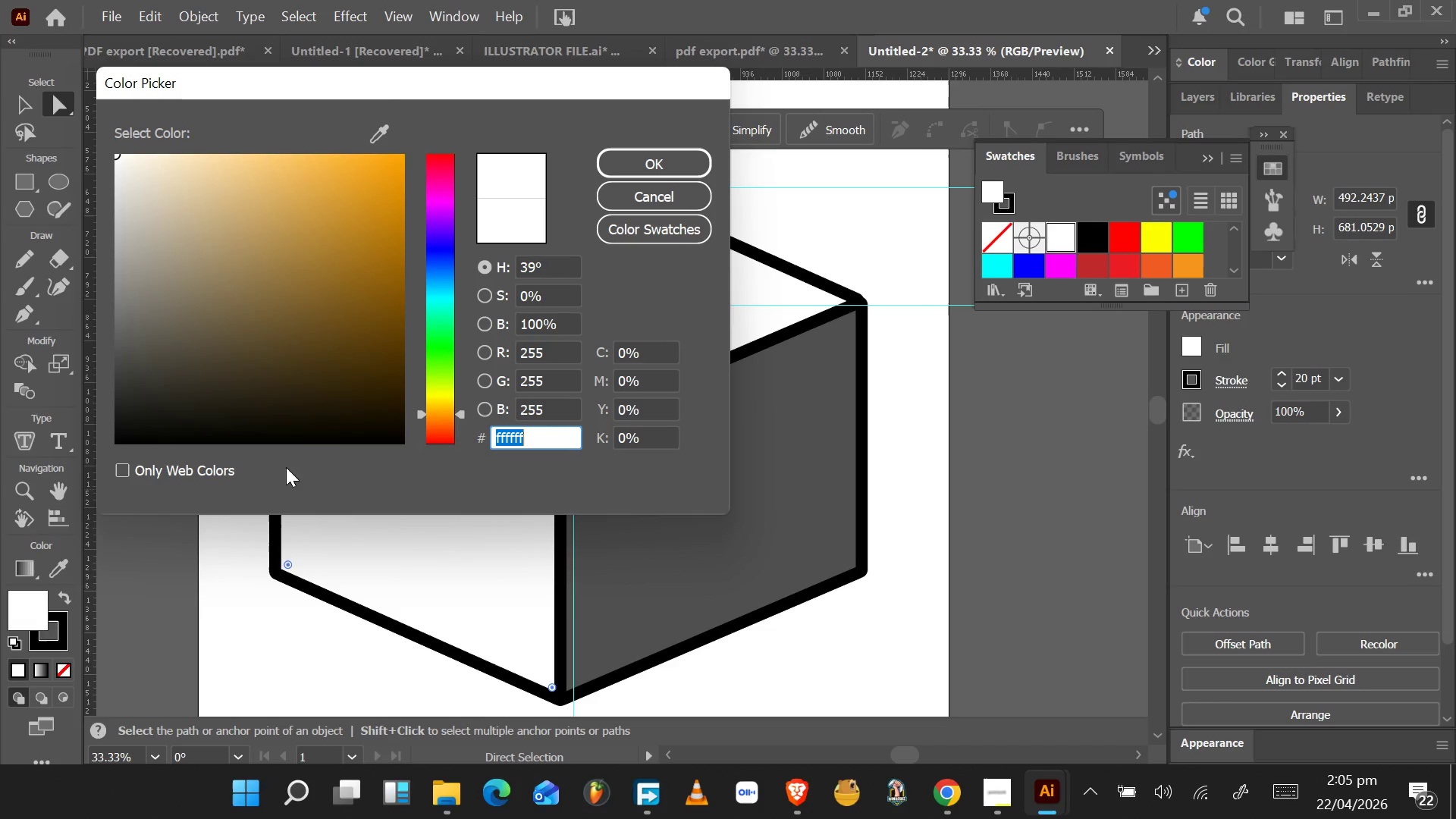 
left_click_drag(start_coordinate=[268, 347], to_coordinate=[99, 281])
 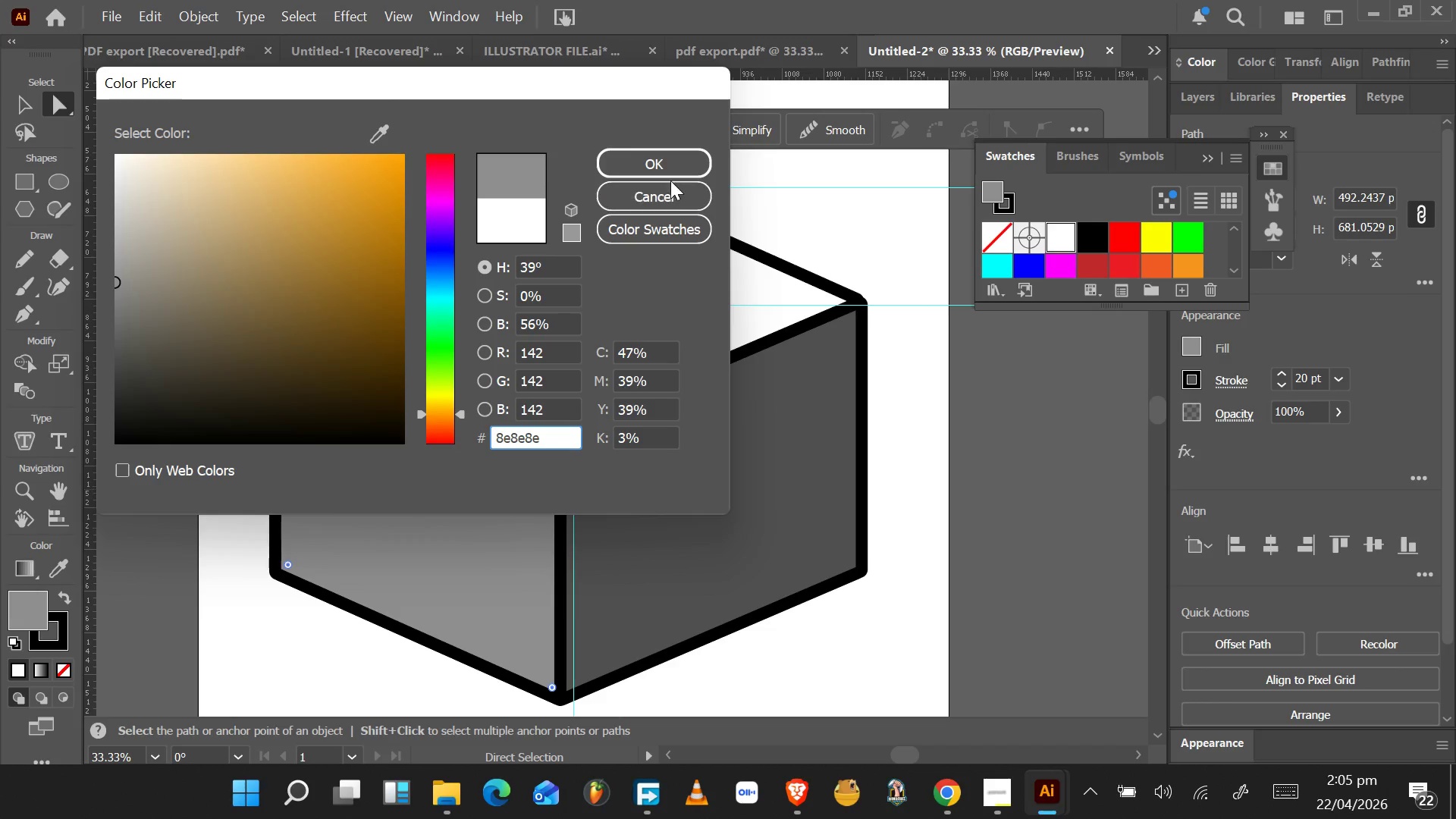 
left_click([668, 166])
 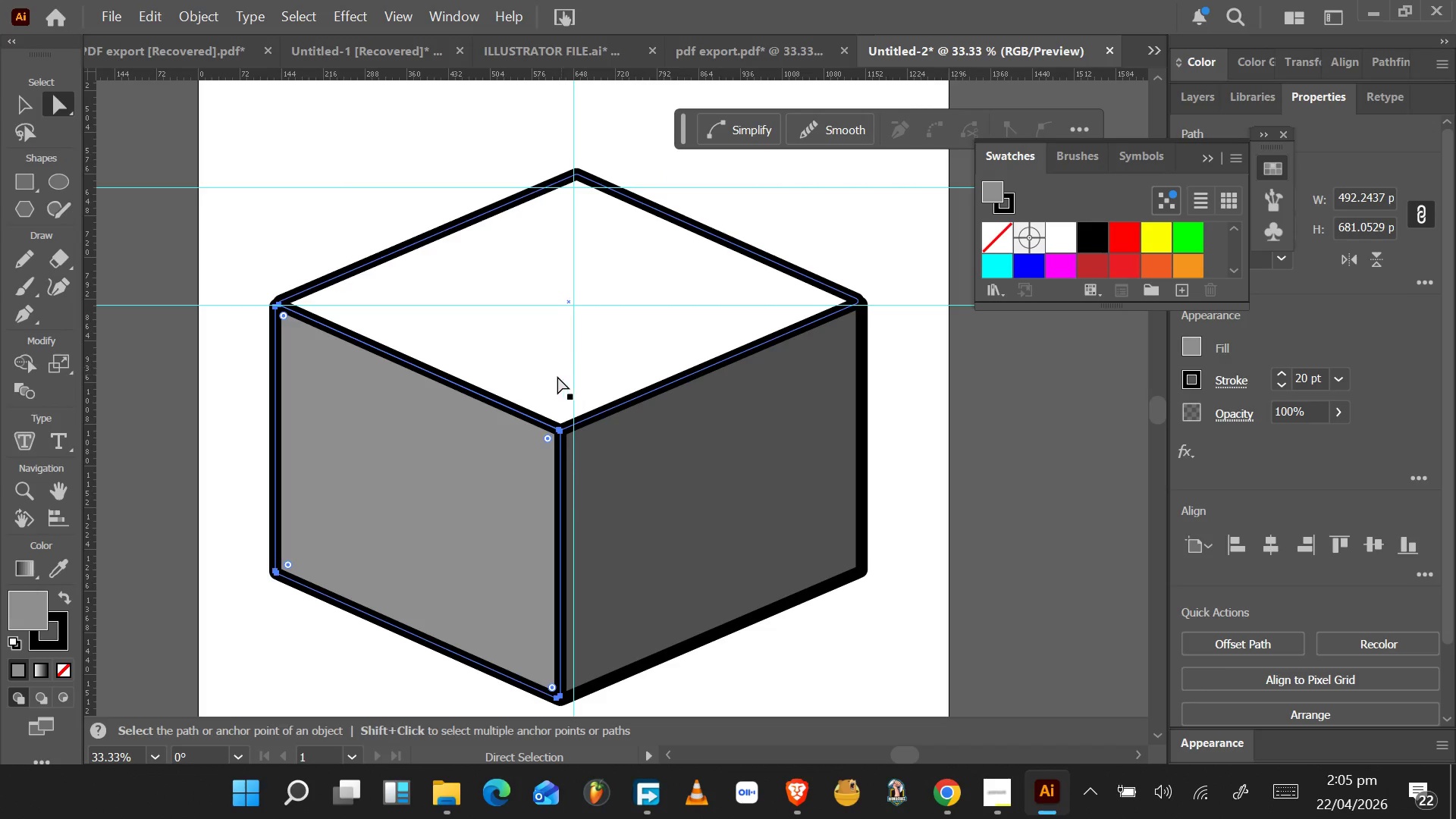 
left_click([531, 364])
 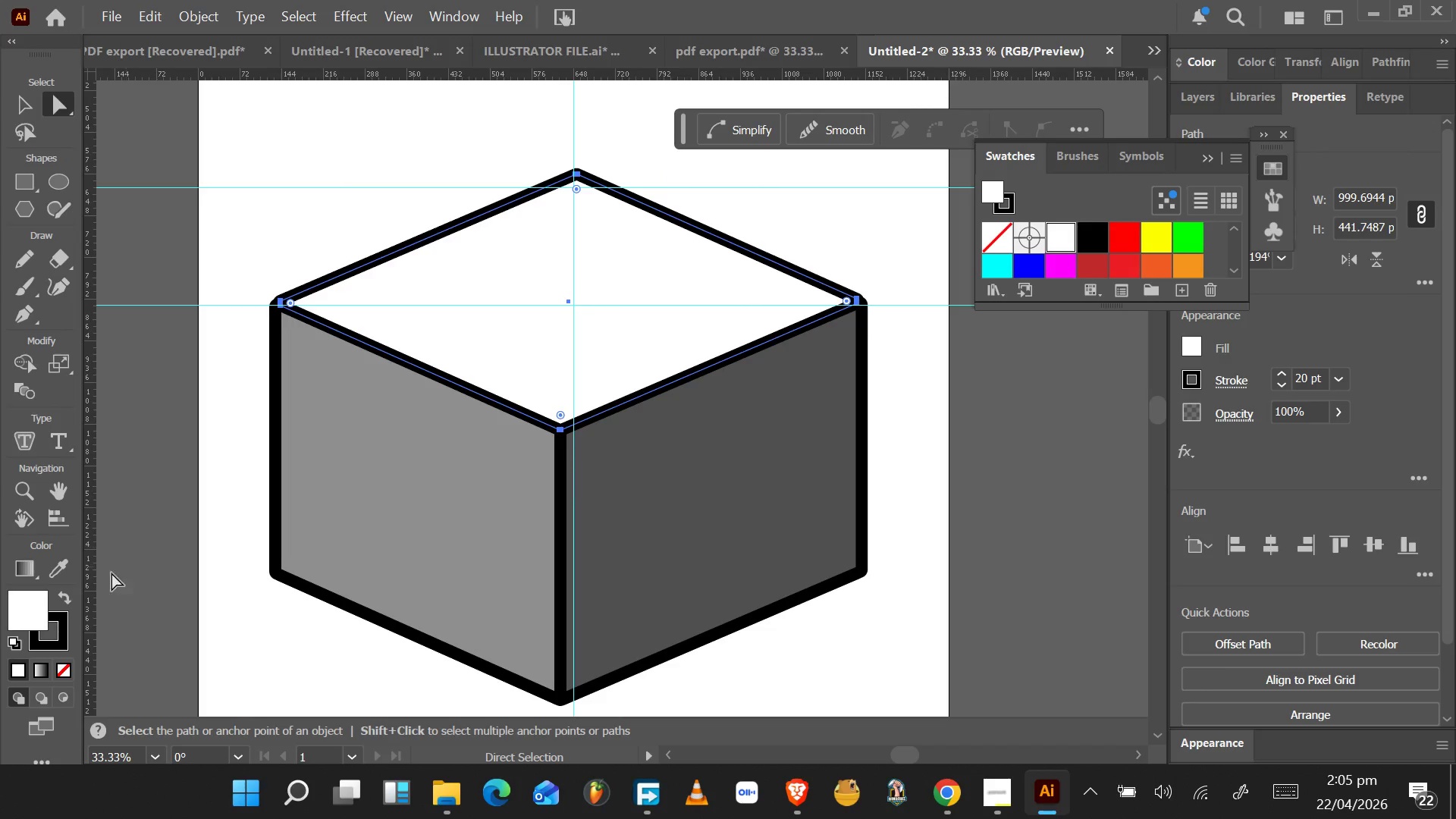 
double_click([35, 607])
 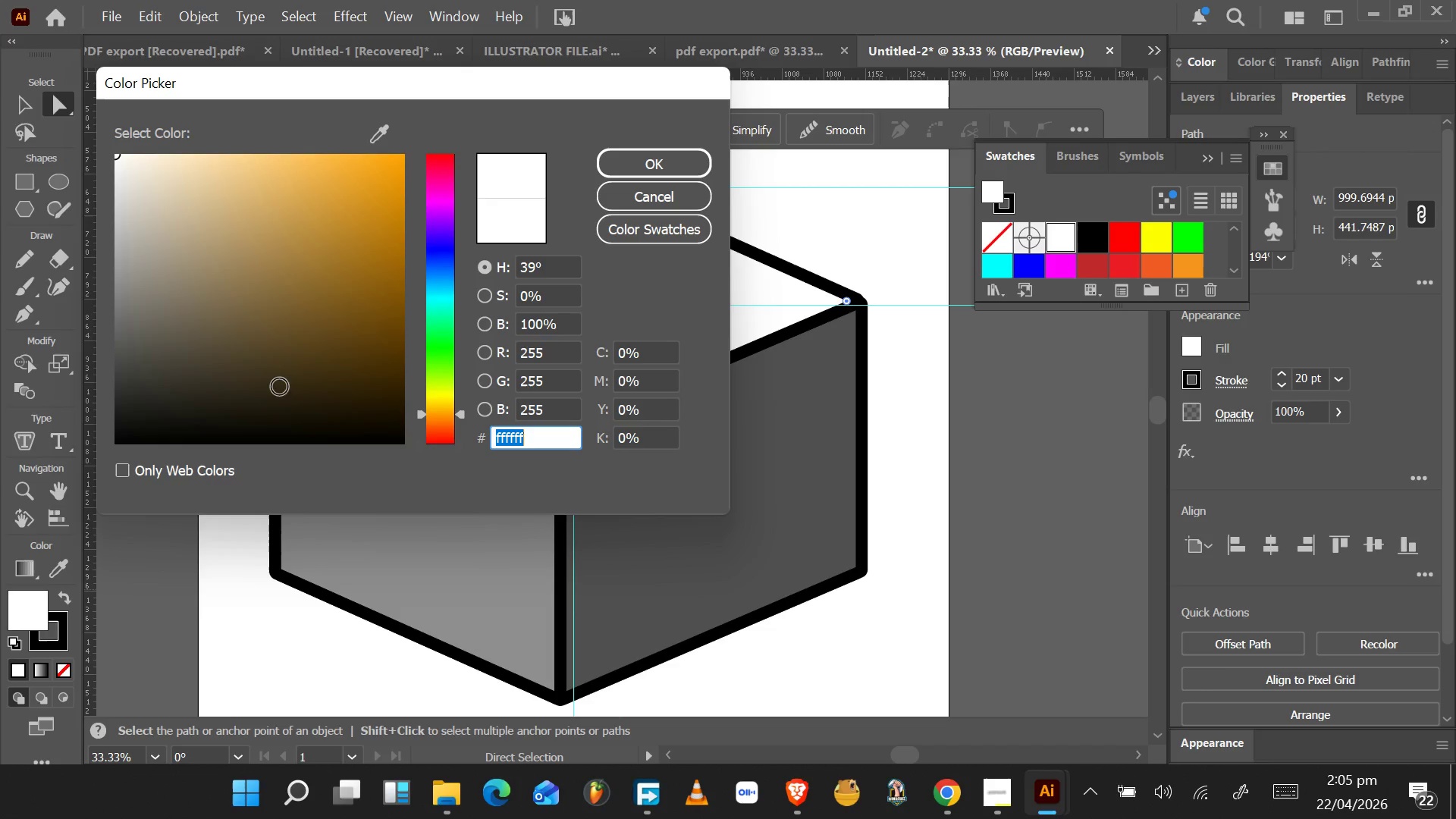 
left_click_drag(start_coordinate=[259, 373], to_coordinate=[204, 376])
 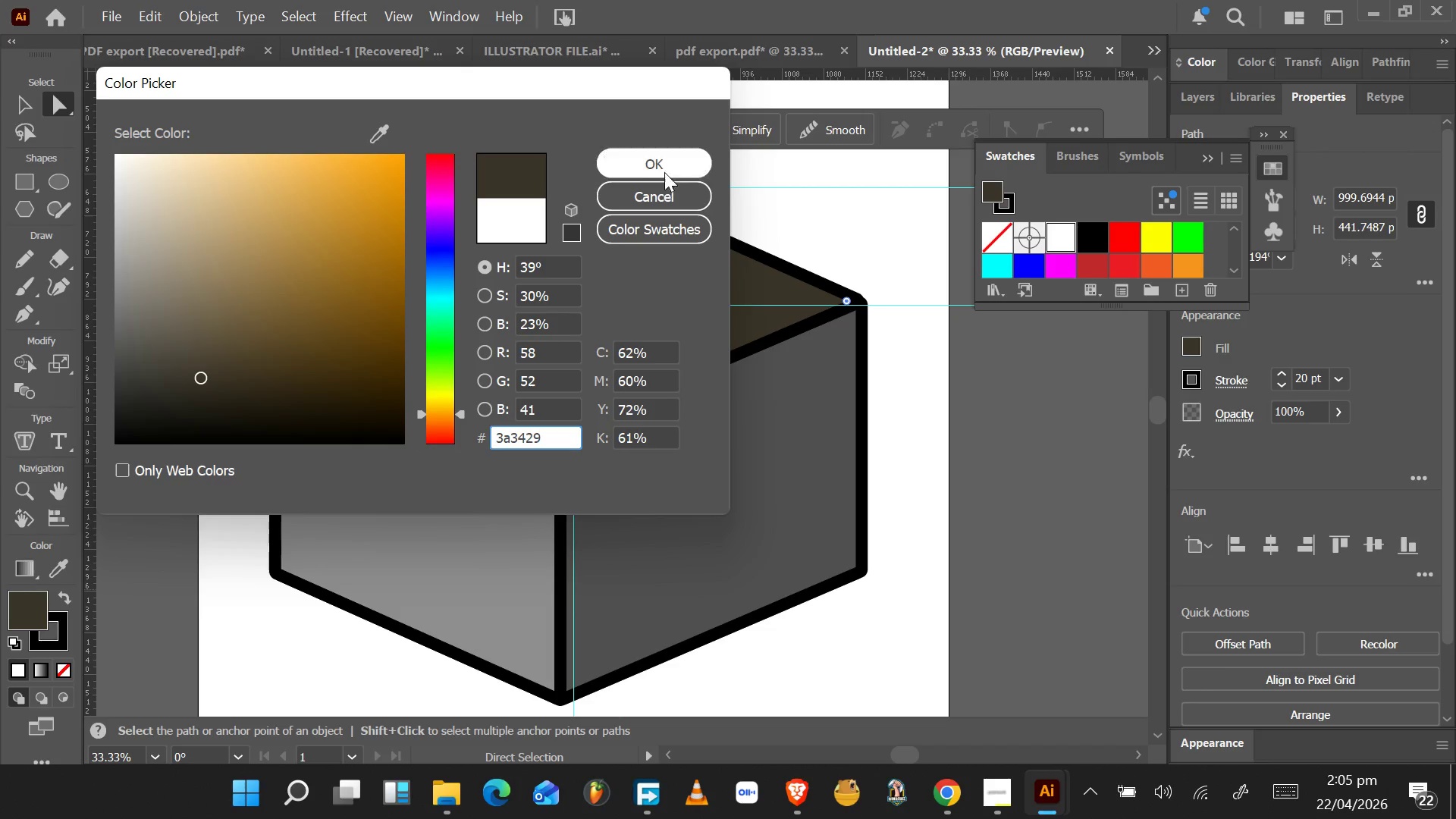 
left_click([666, 166])
 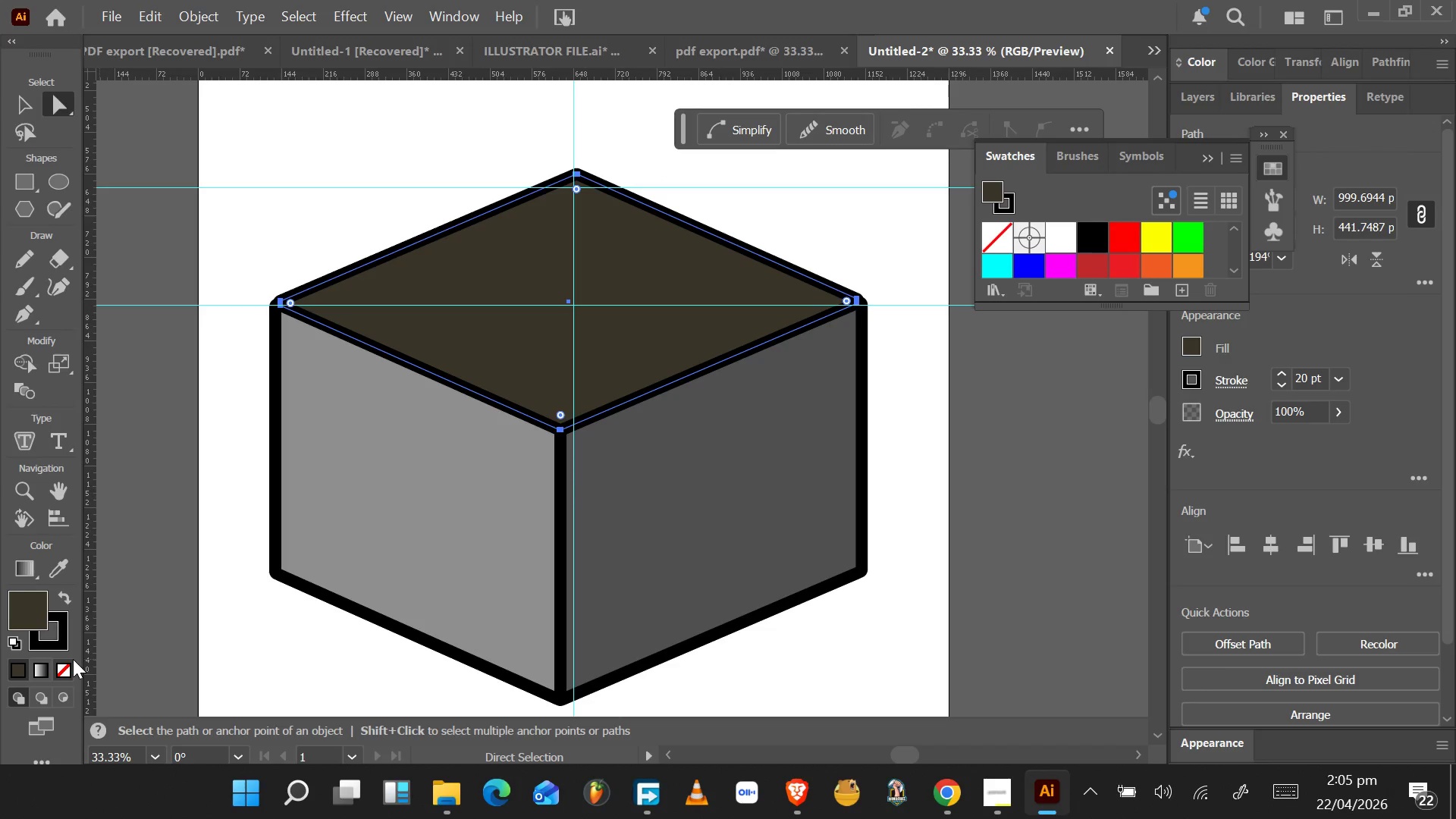 
left_click([62, 569])
 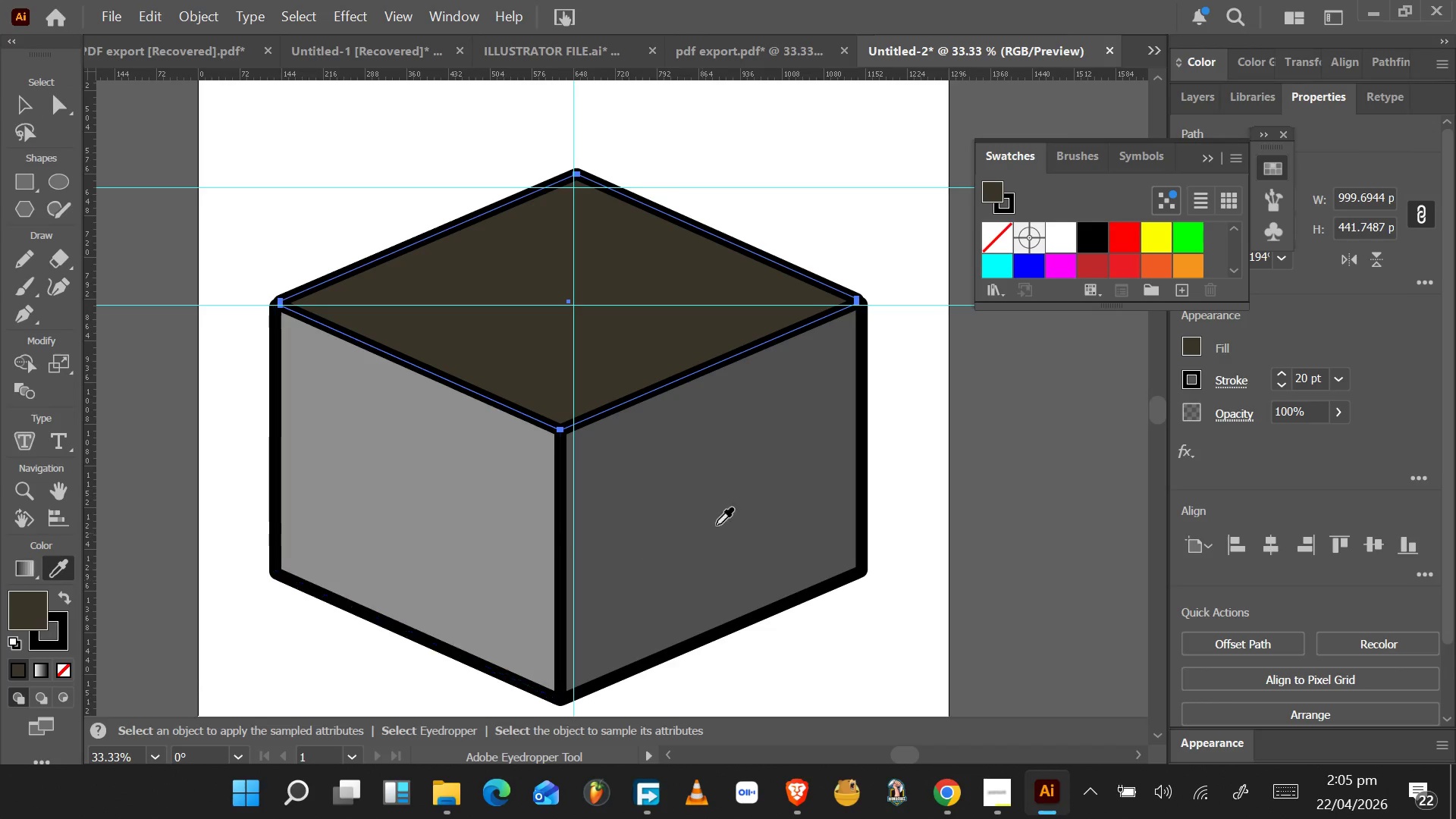 
left_click([726, 517])
 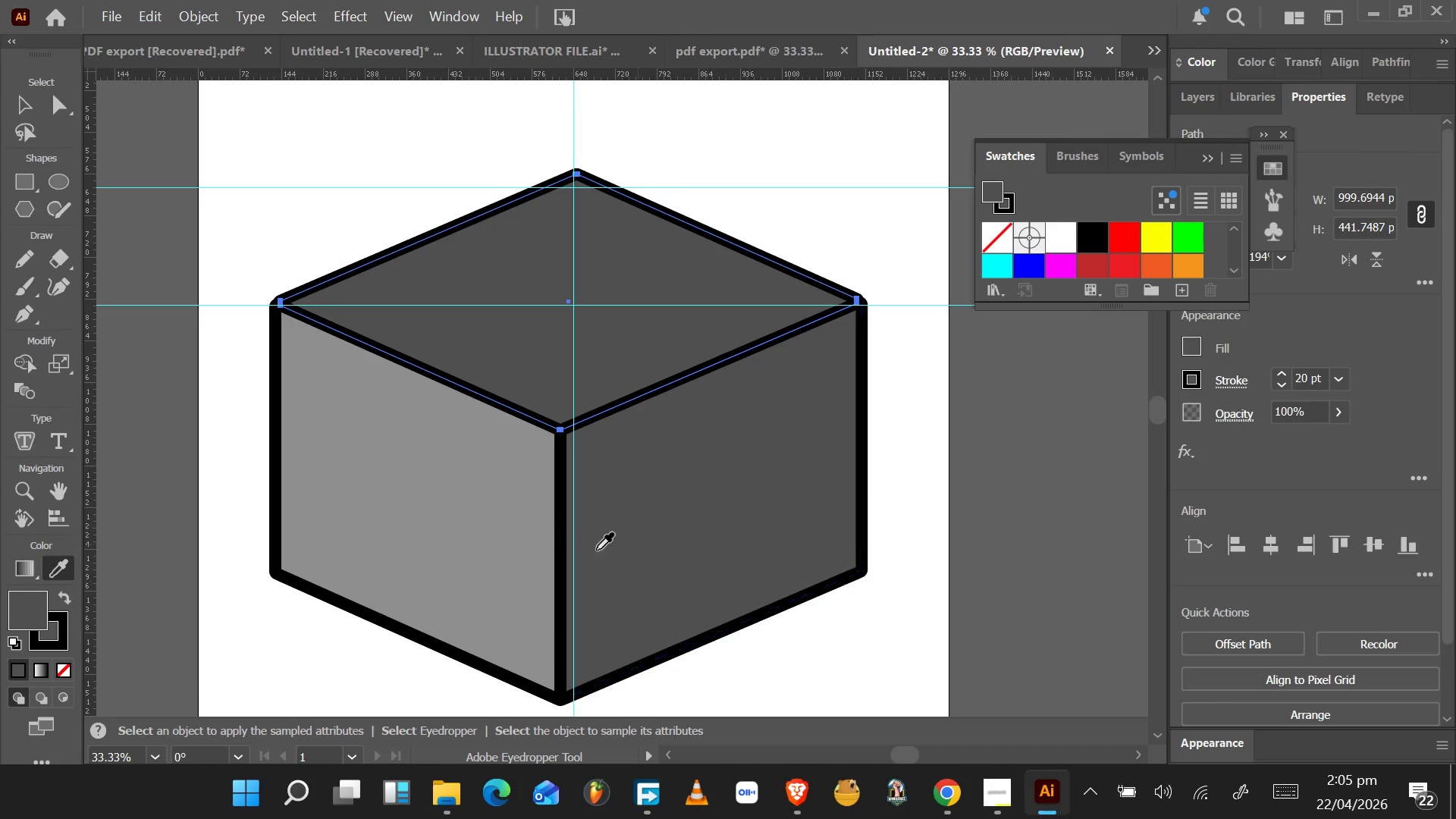 
left_click([406, 559])
 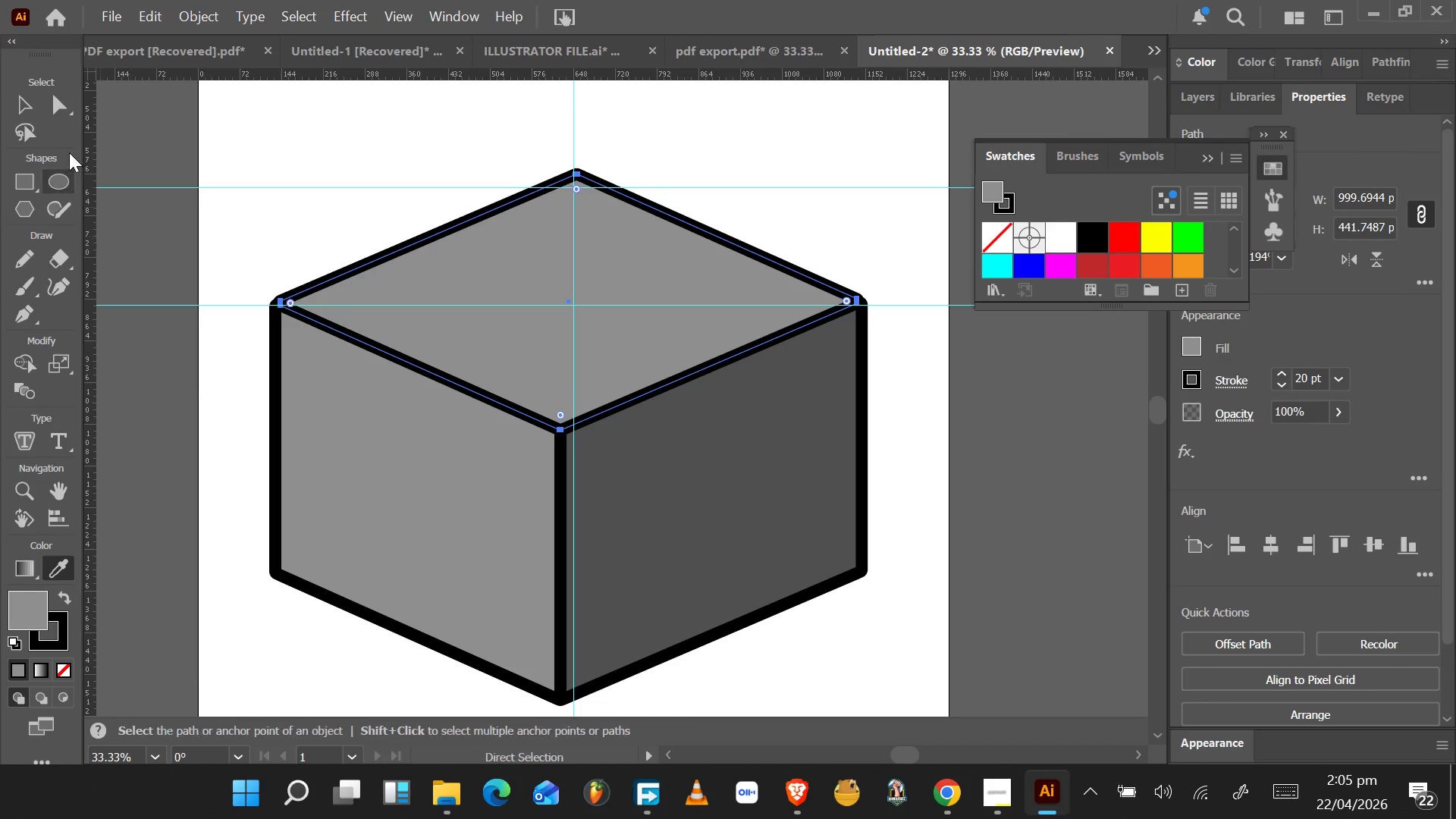 
left_click([19, 98])
 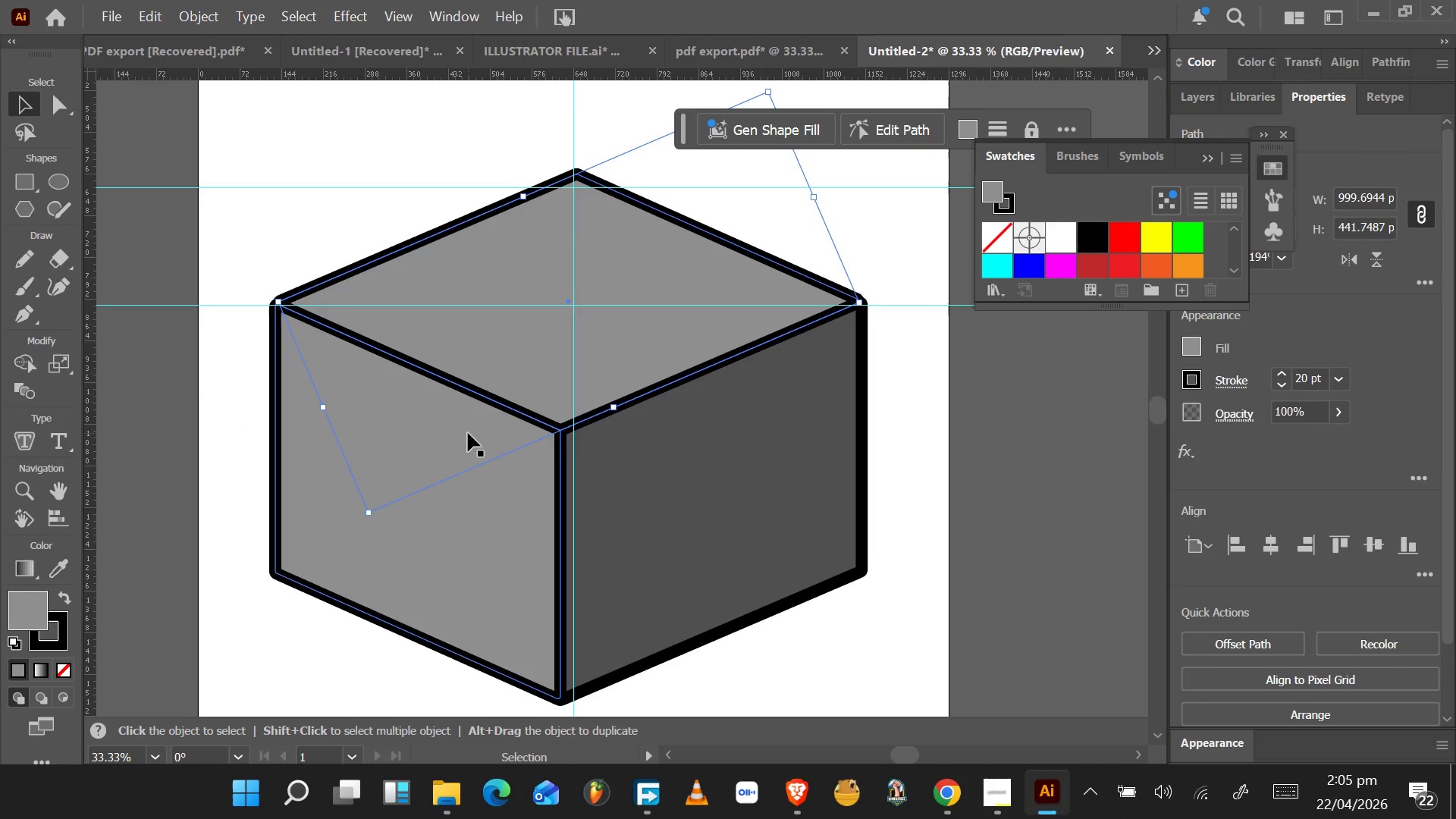 
wait(13.83)
 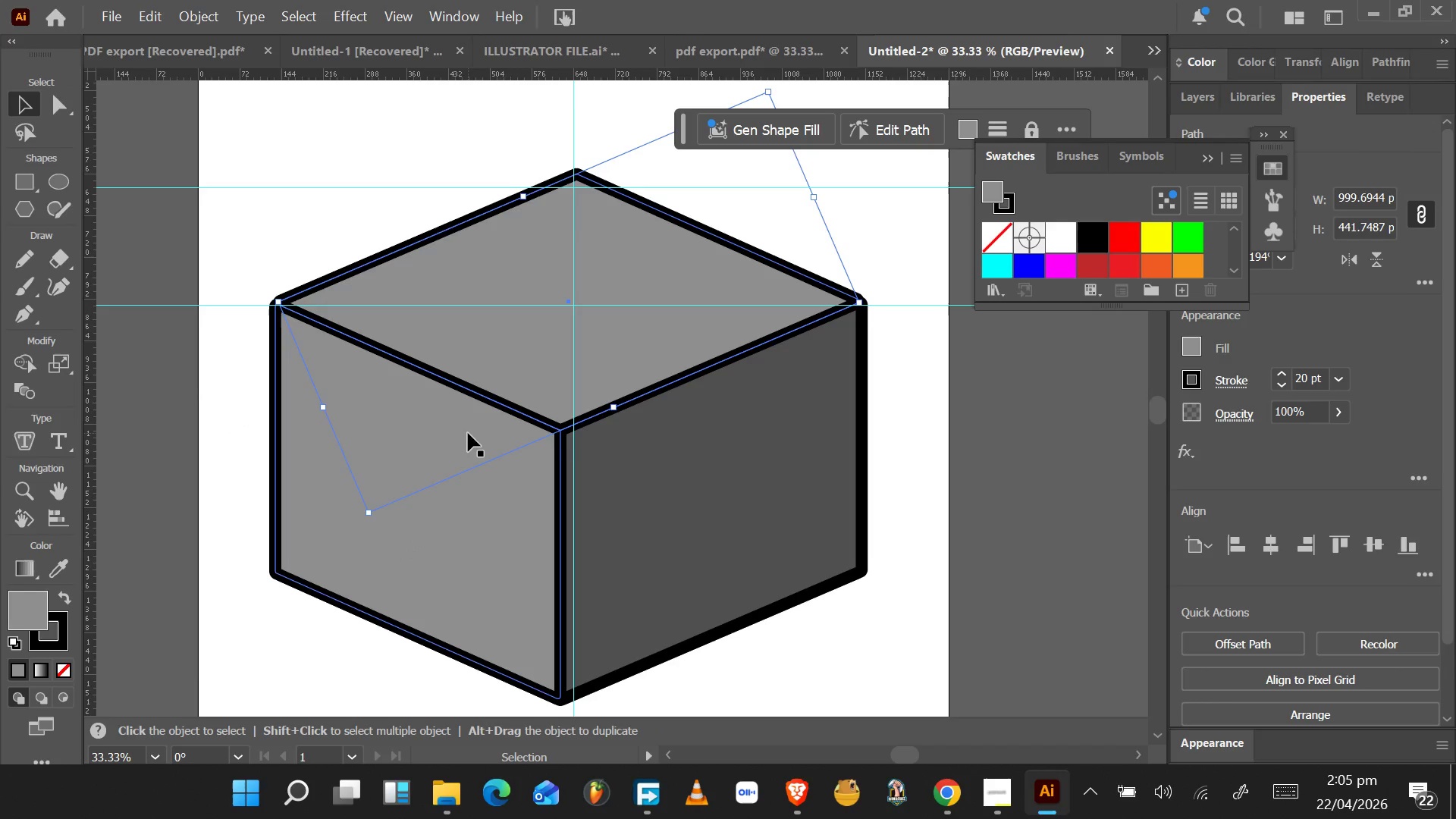 
left_click([587, 329])
 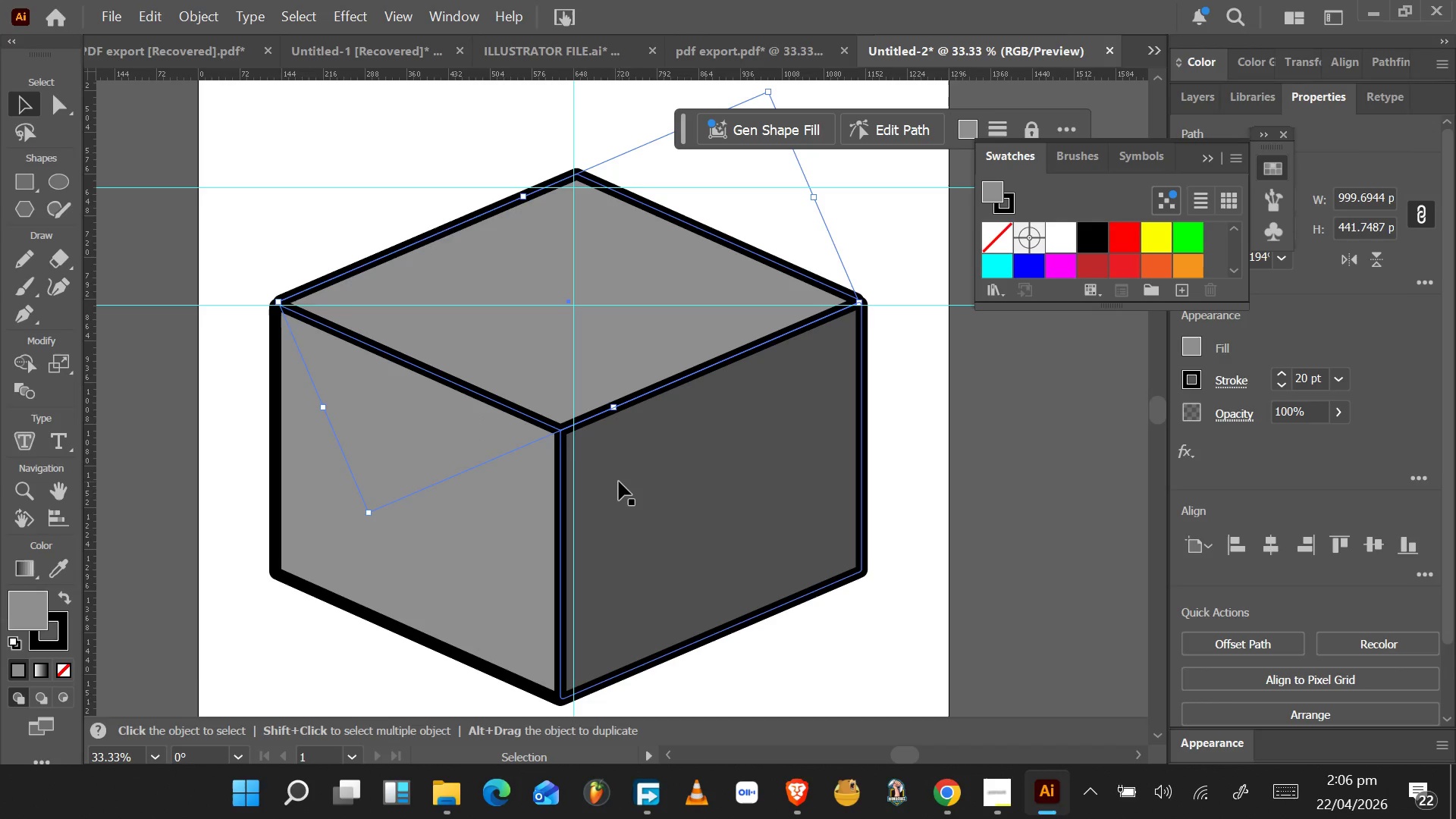 
hold_key(key=ShiftLeft, duration=1.19)
left_click([620, 481])
 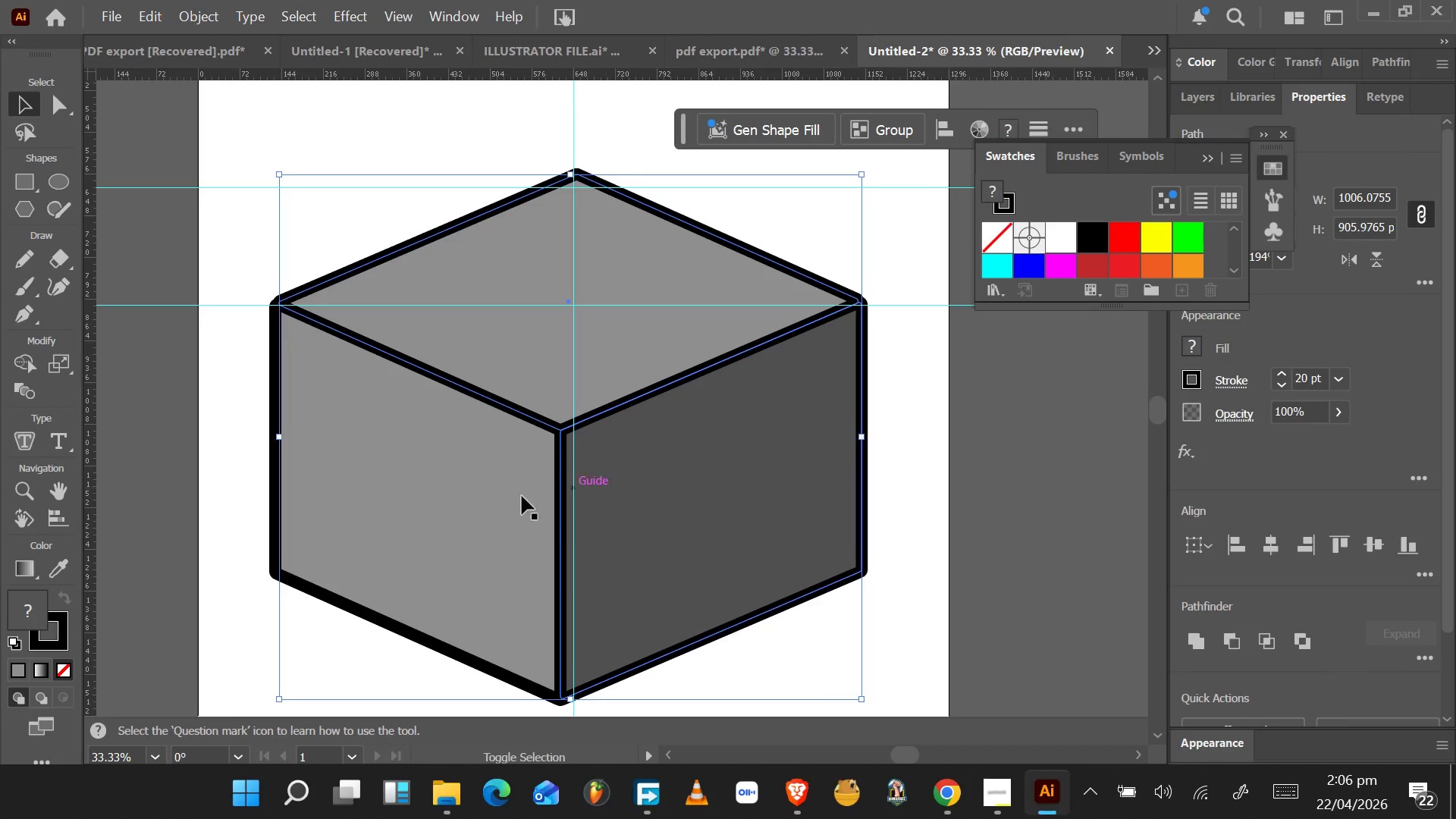 
left_click([479, 501])
 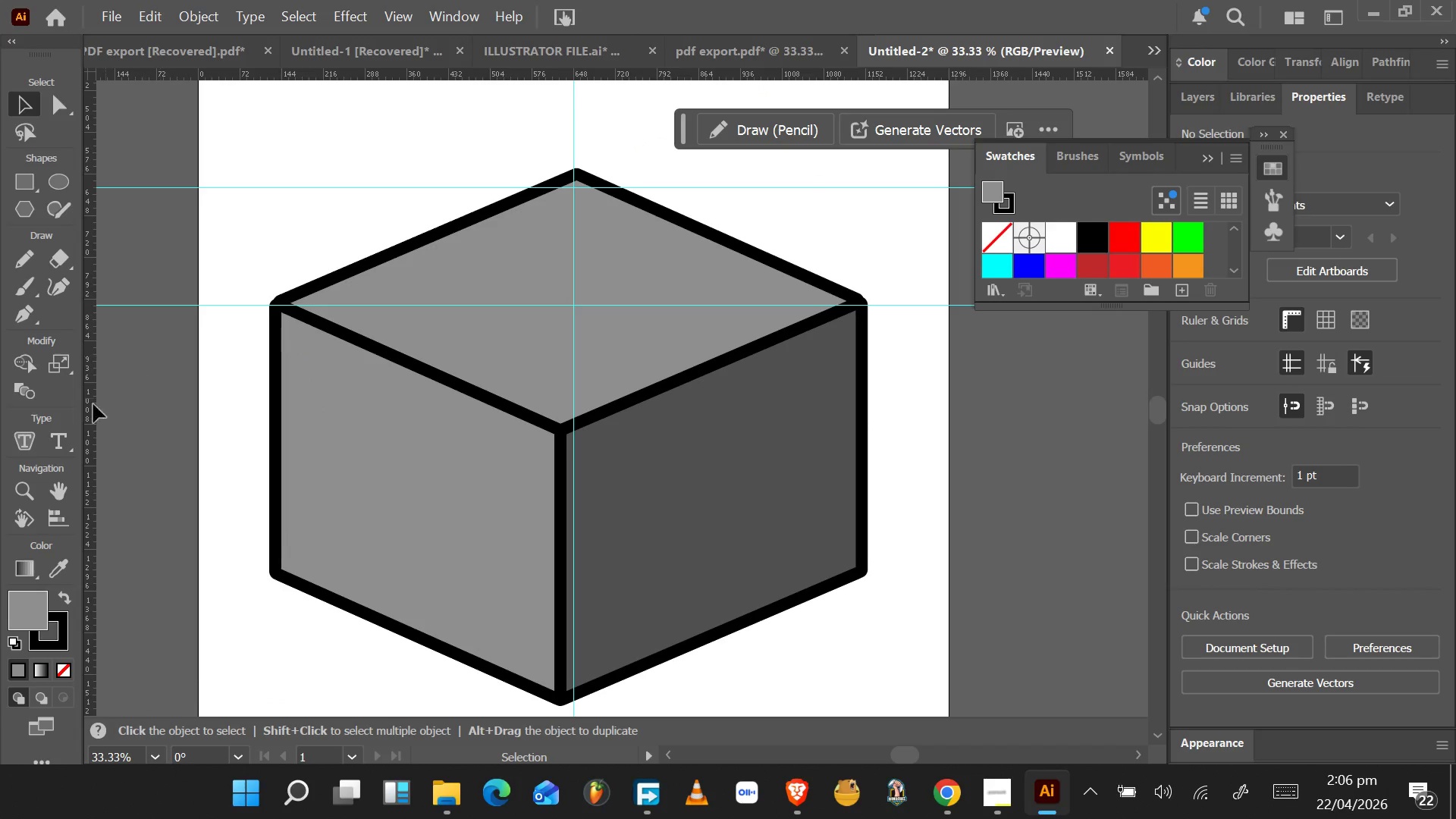 
left_click([33, 190])
 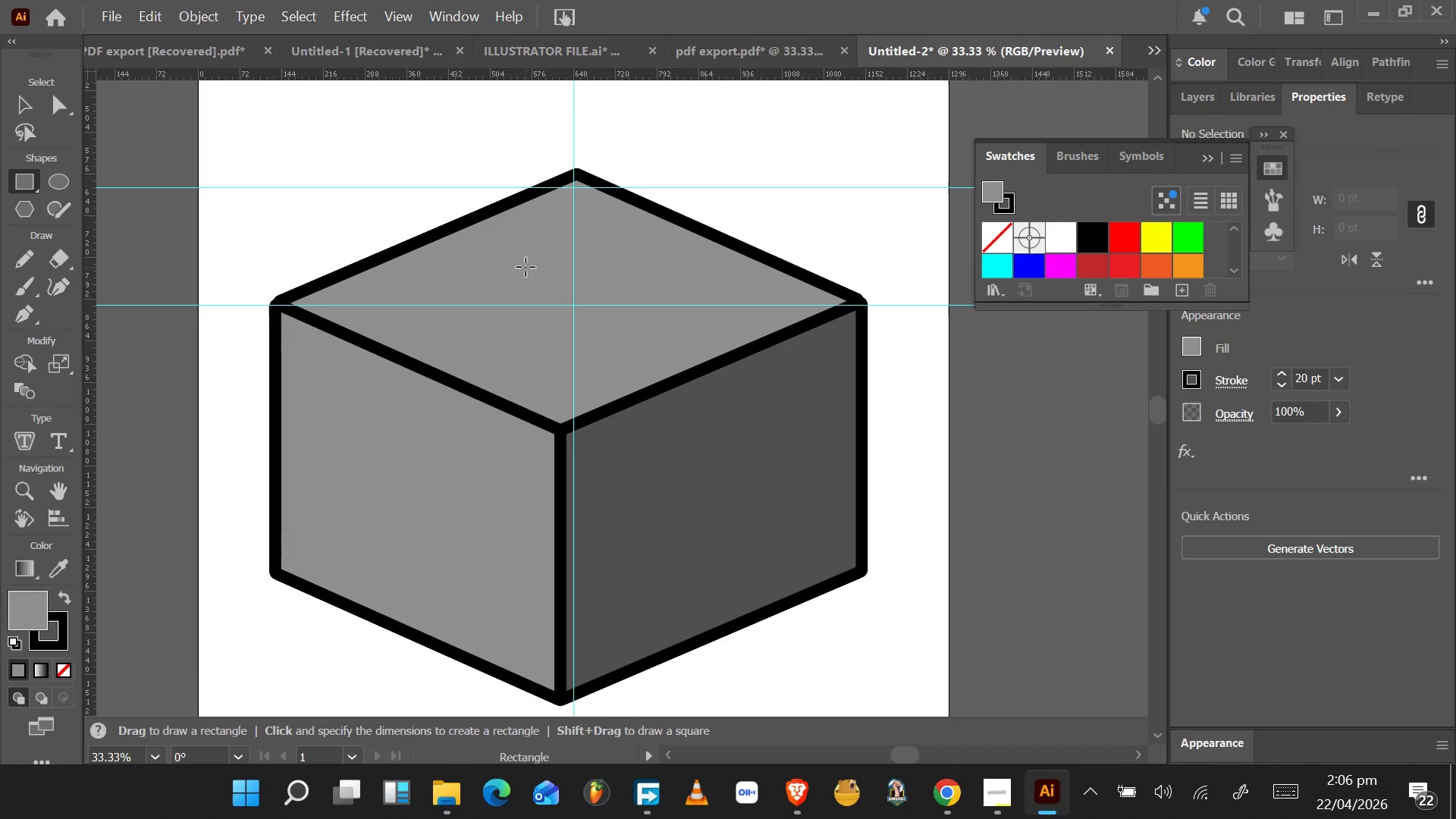 
left_click_drag(start_coordinate=[532, 258], to_coordinate=[624, 344])
 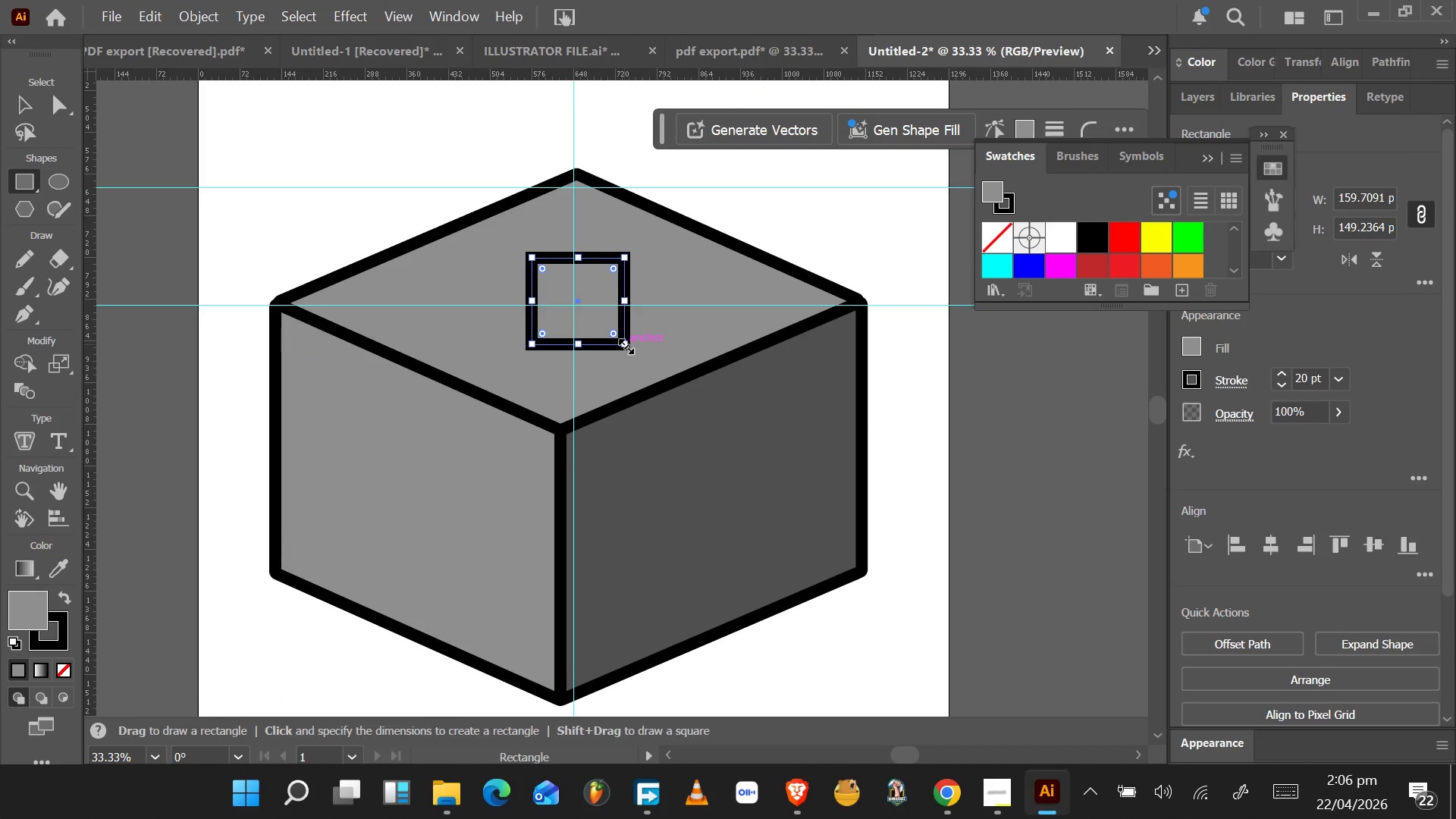 
key(Control+Z)
 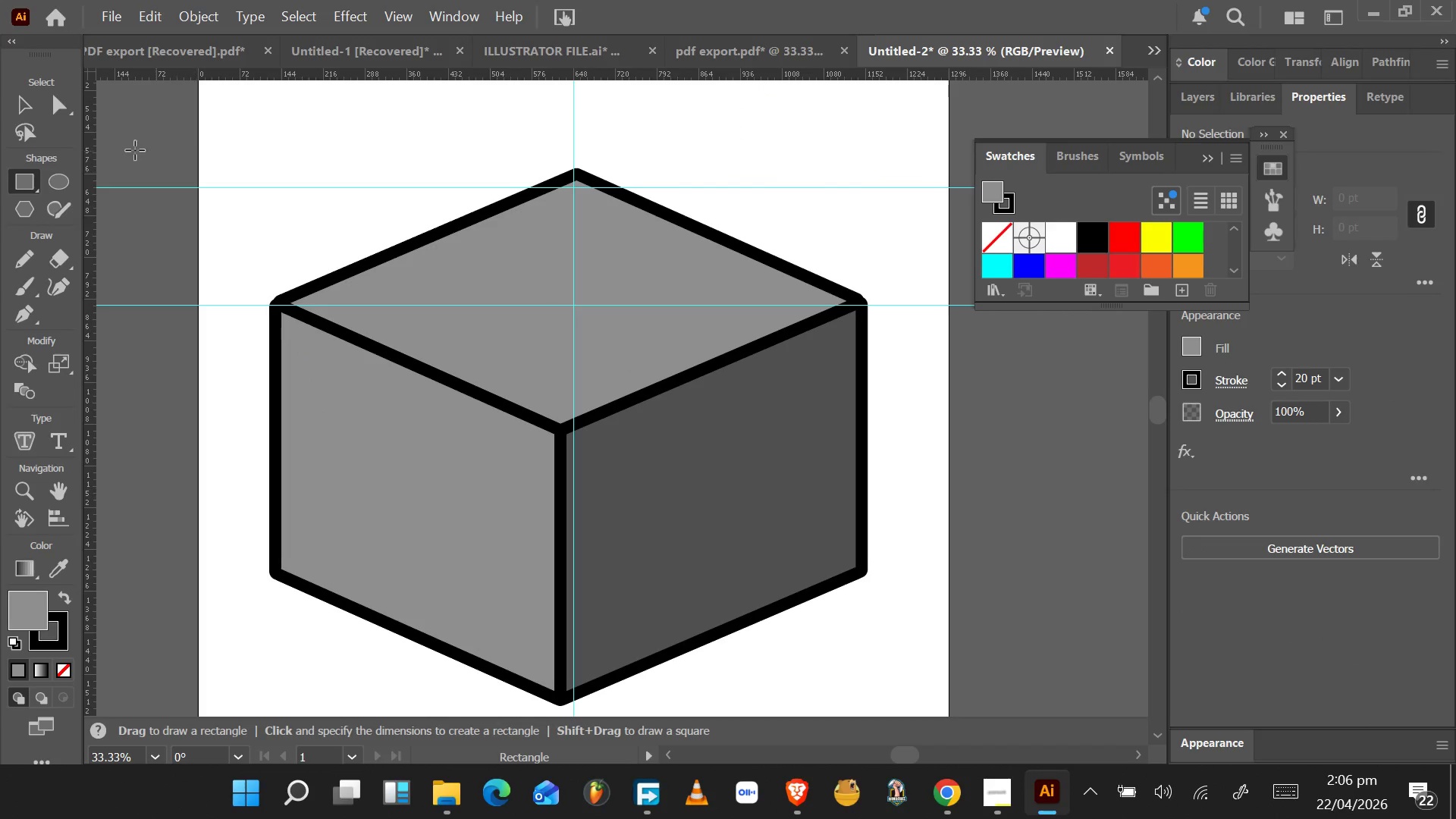 
left_click([24, 101])
 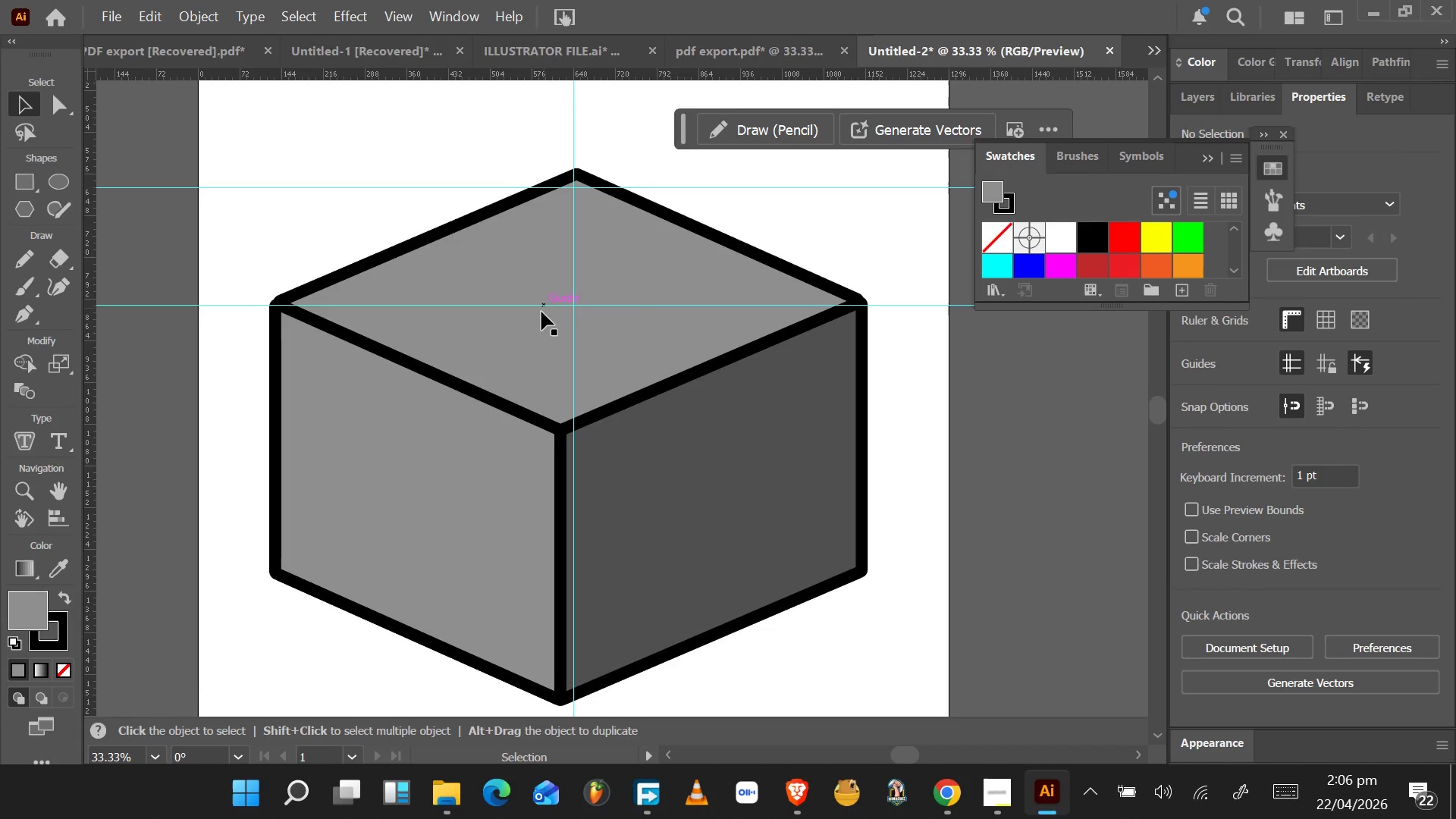 
left_click([536, 328])
 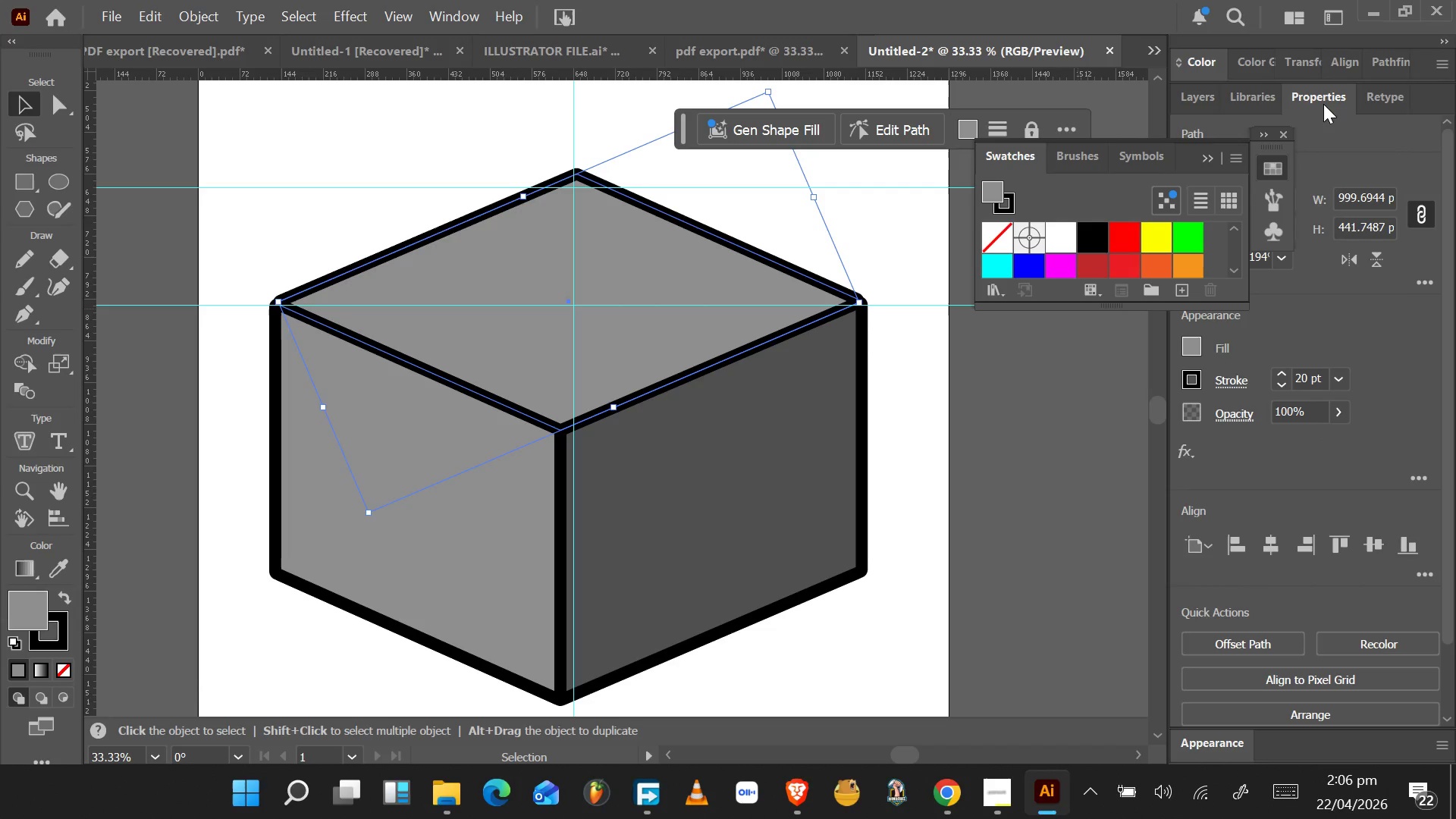 
wait(5.48)
 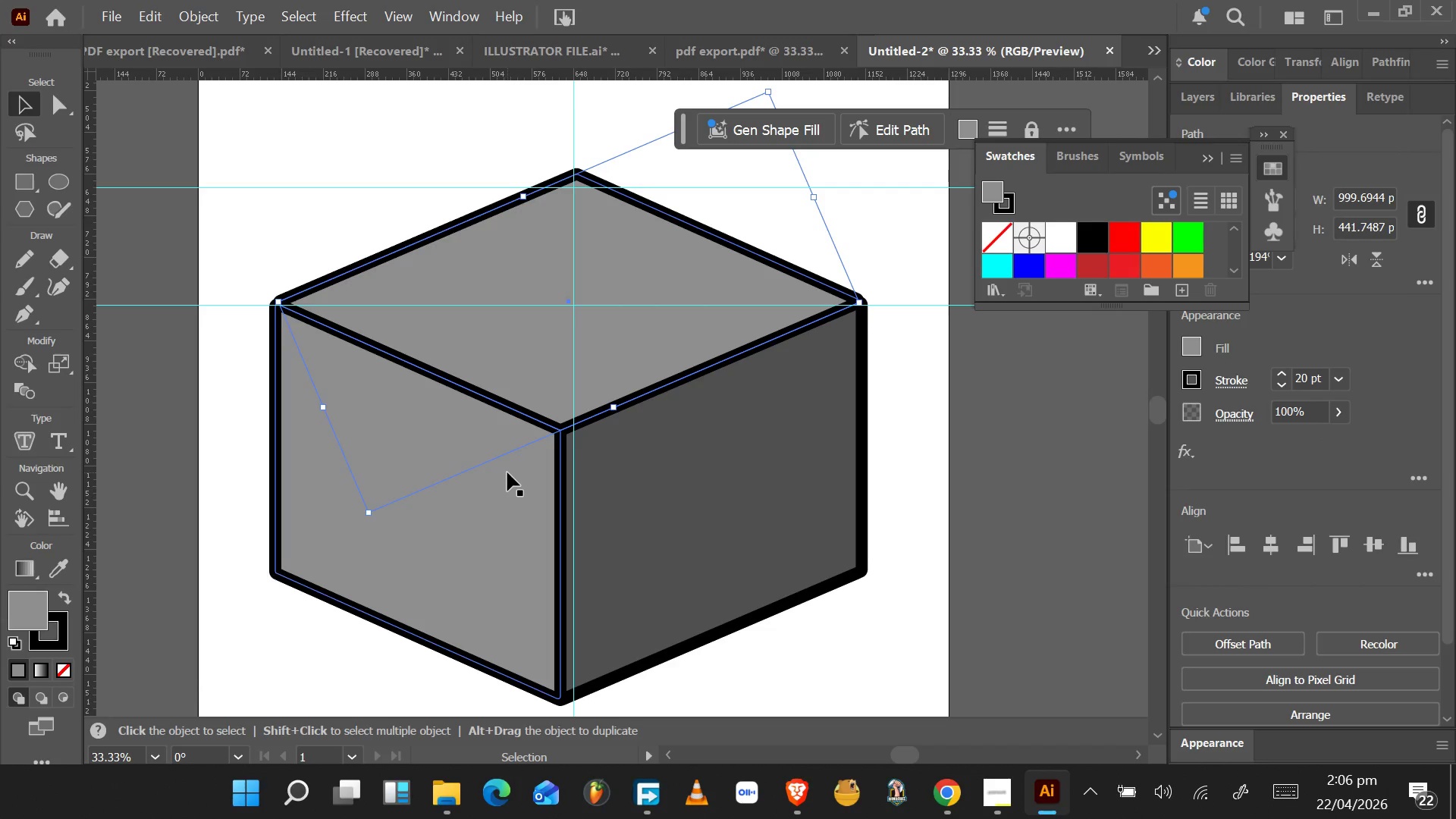 
left_click([1354, 198])
 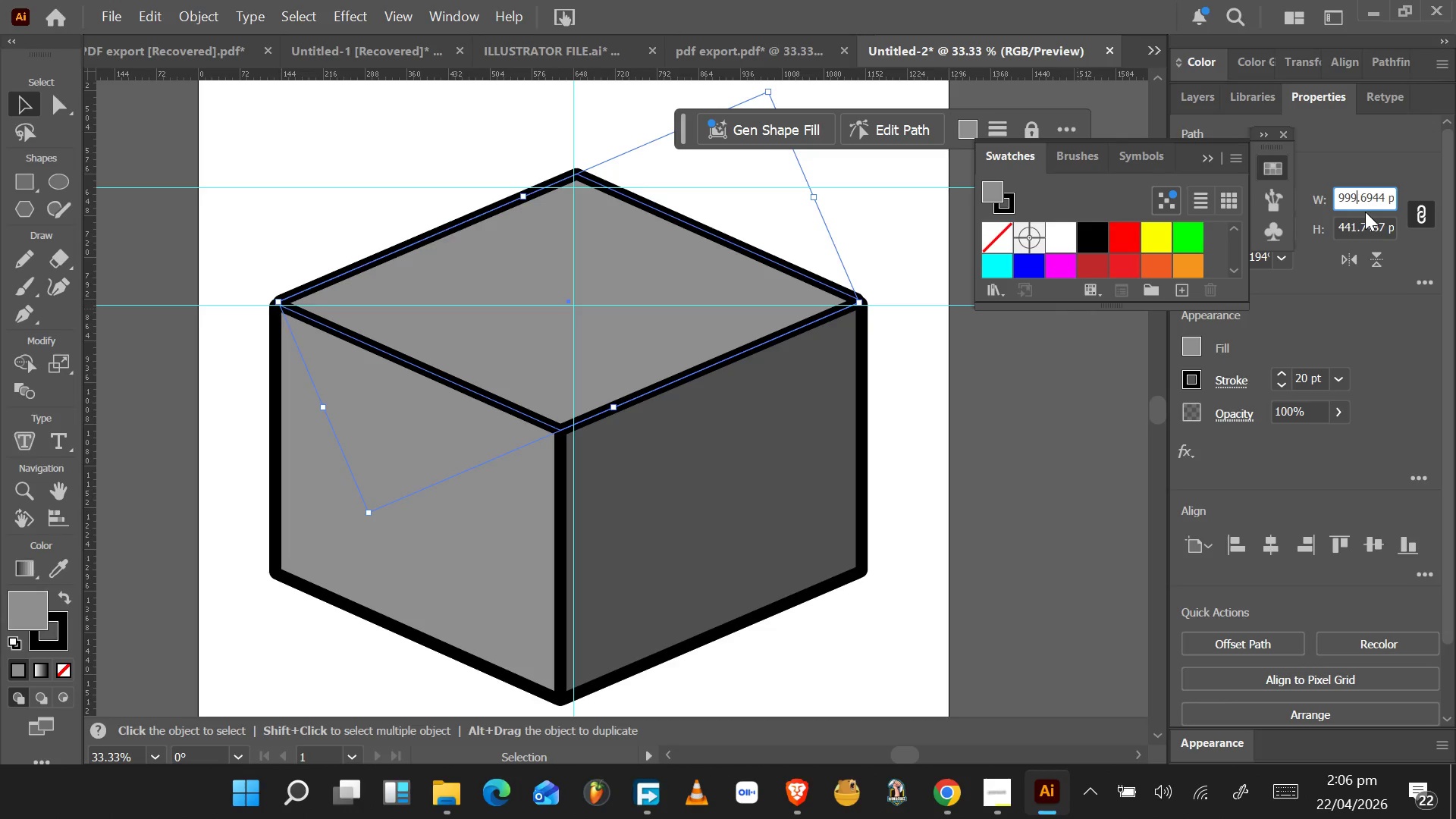 
hold_key(key=ControlLeft, duration=0.38)
 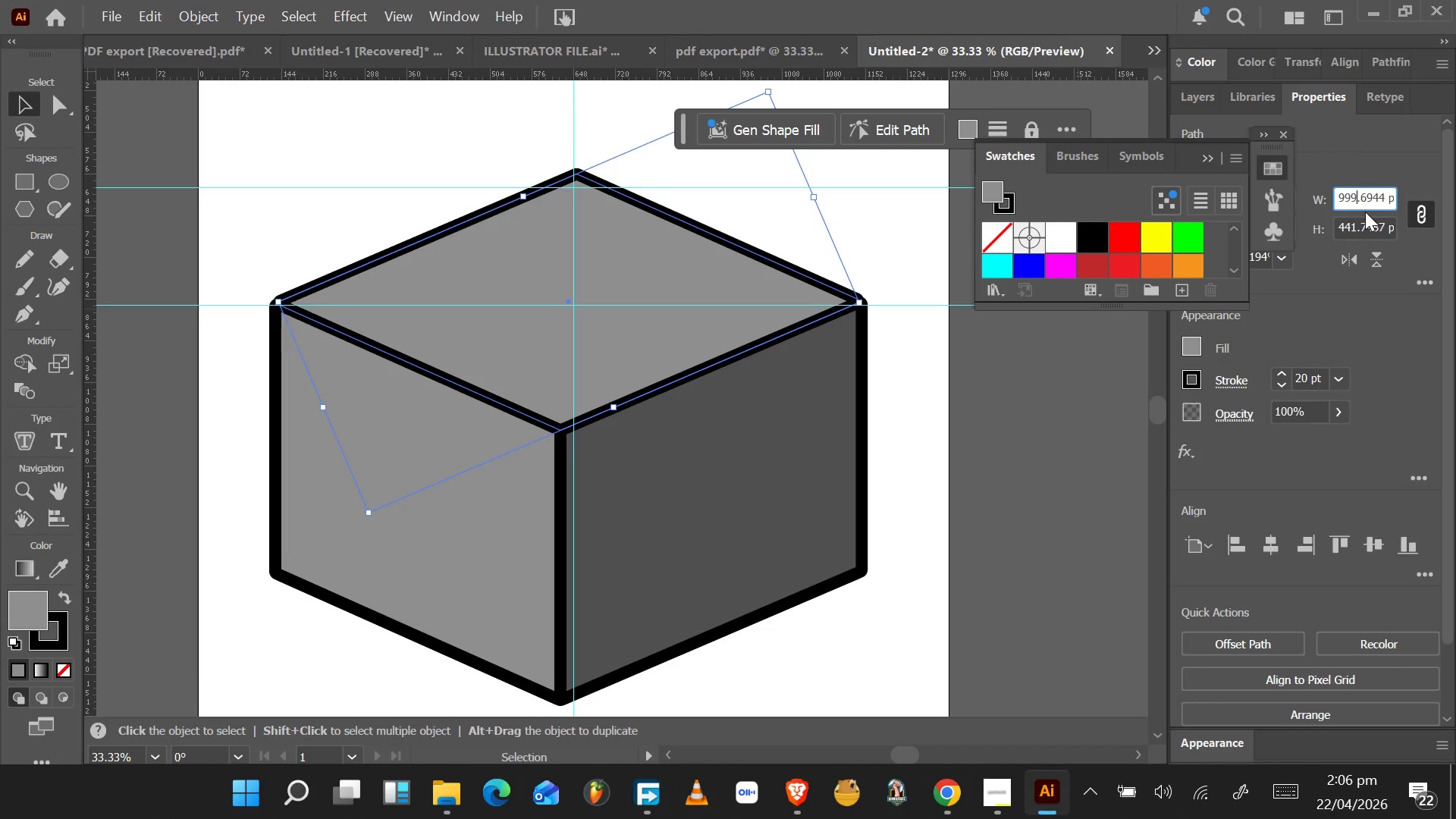 
key(Control+C)
 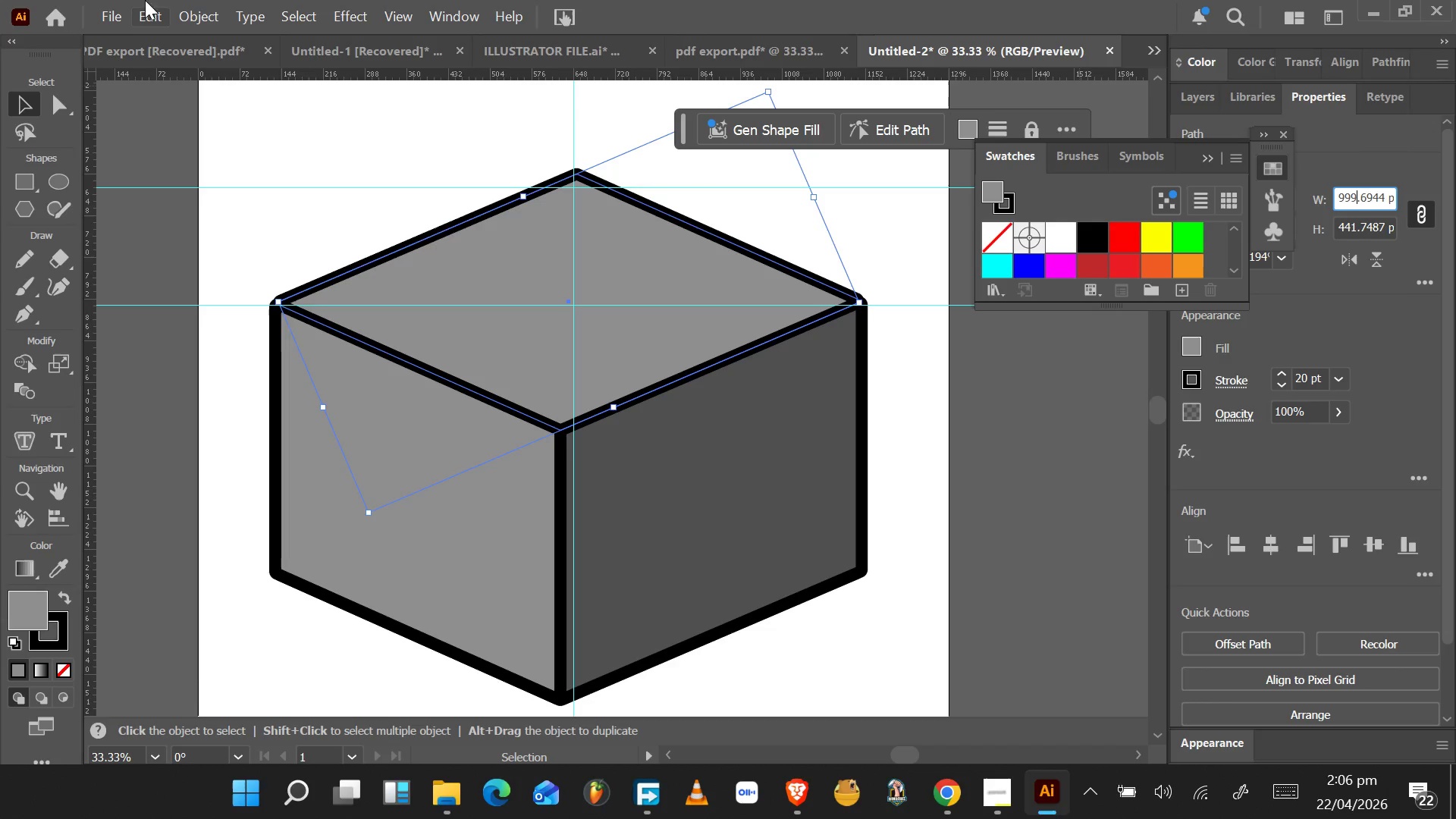 
left_click([136, 4])
 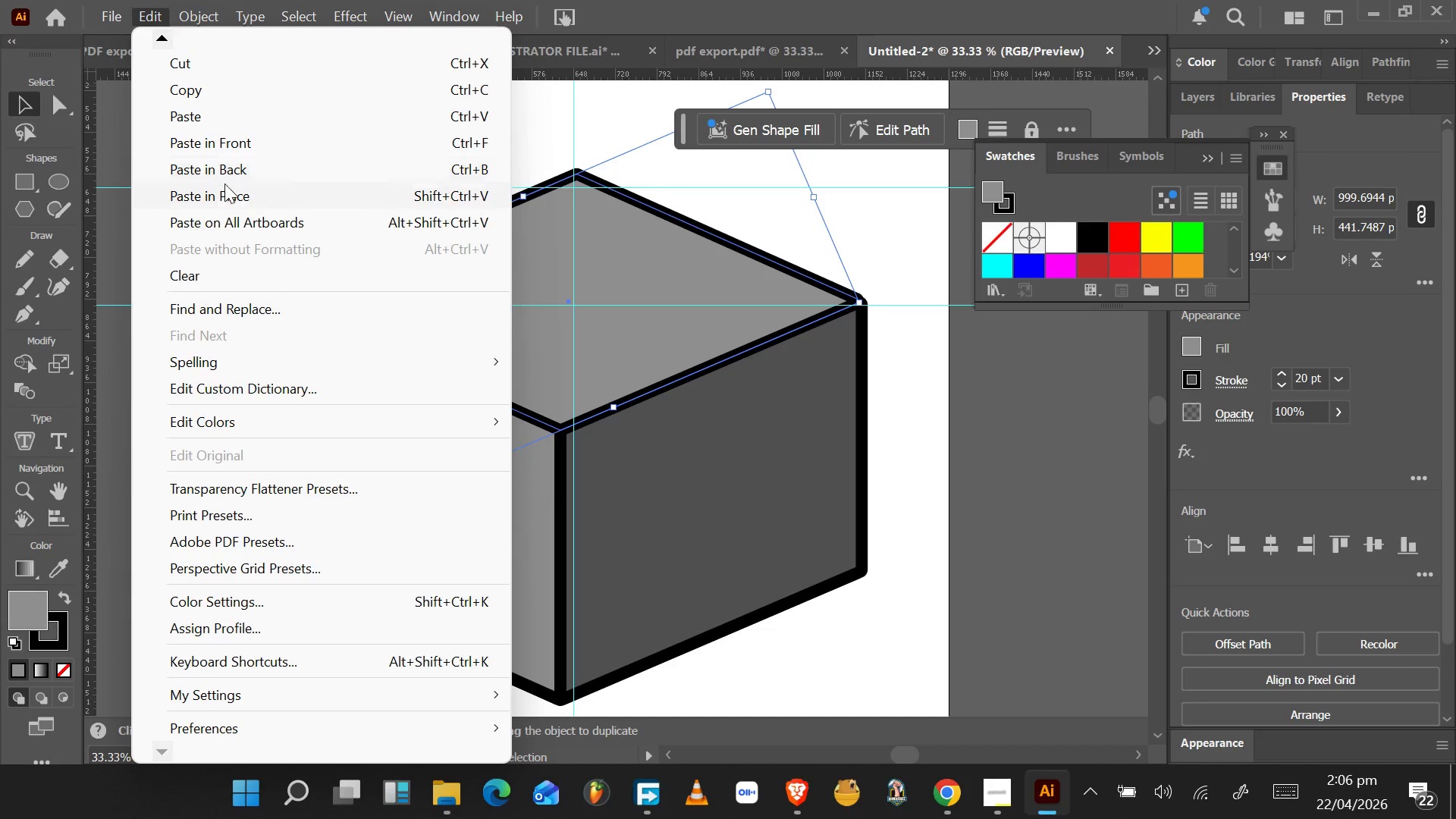 
left_click([224, 194])
 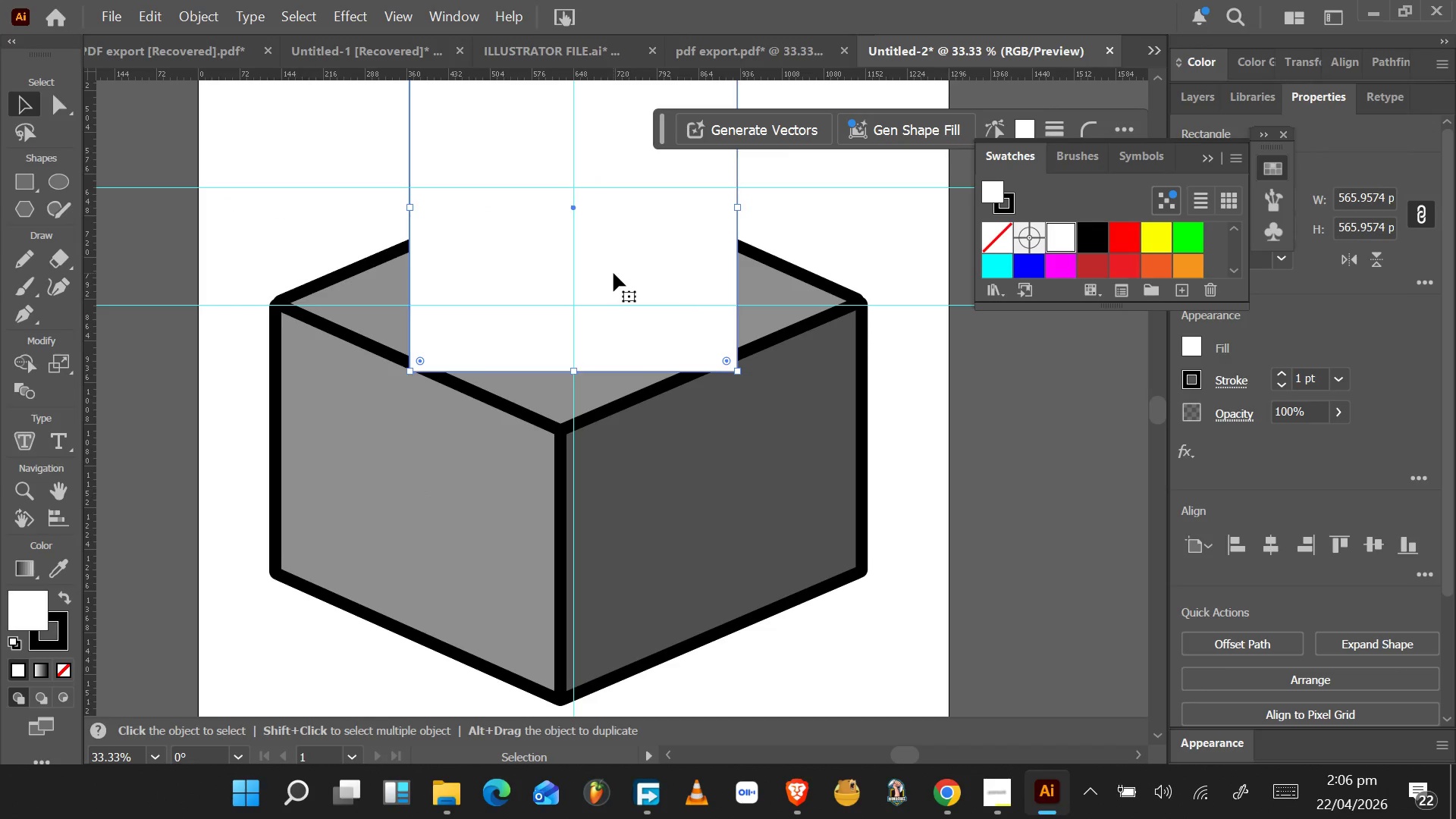 
left_click_drag(start_coordinate=[652, 267], to_coordinate=[645, 449])
 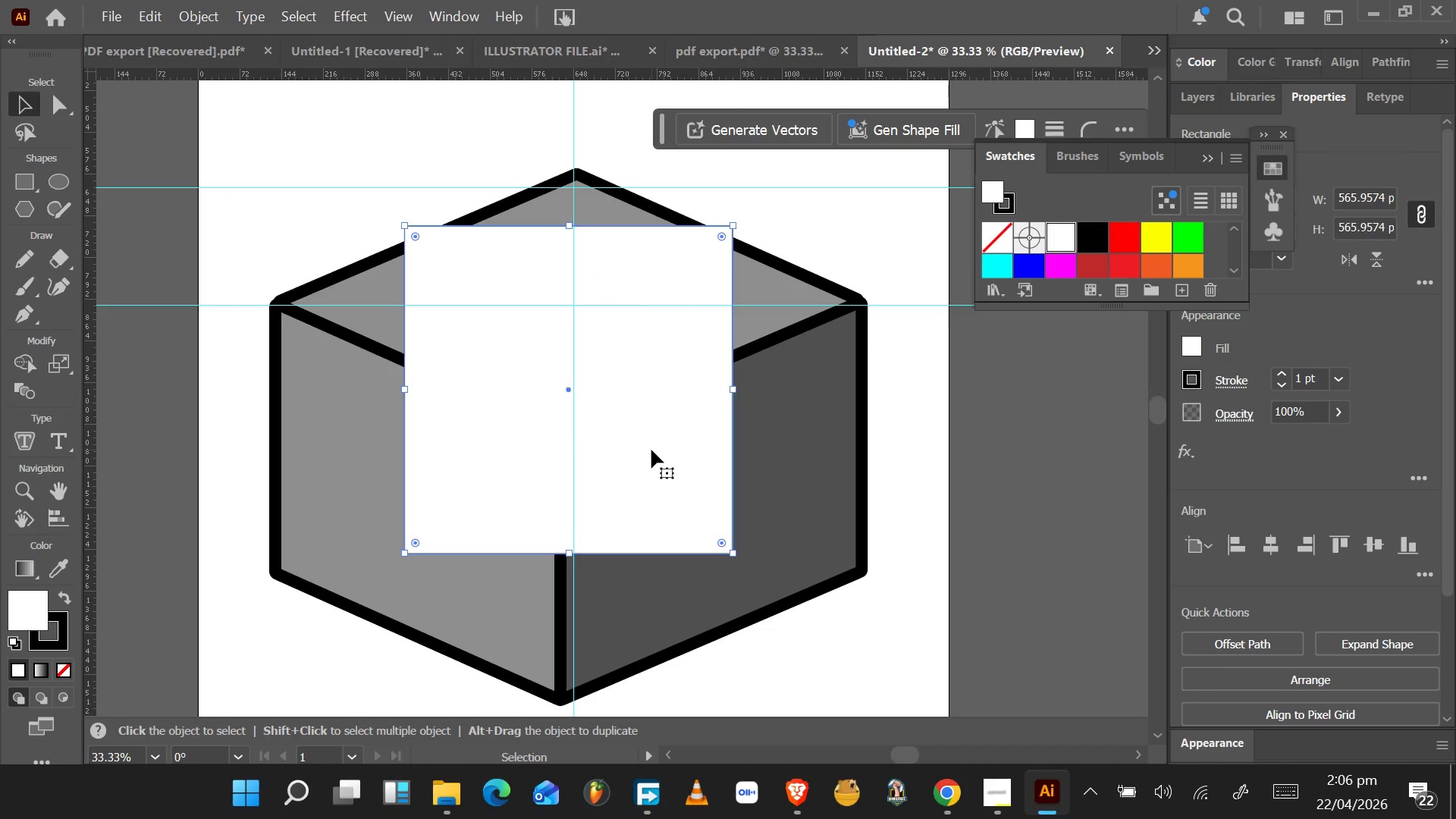 
key(Delete)
 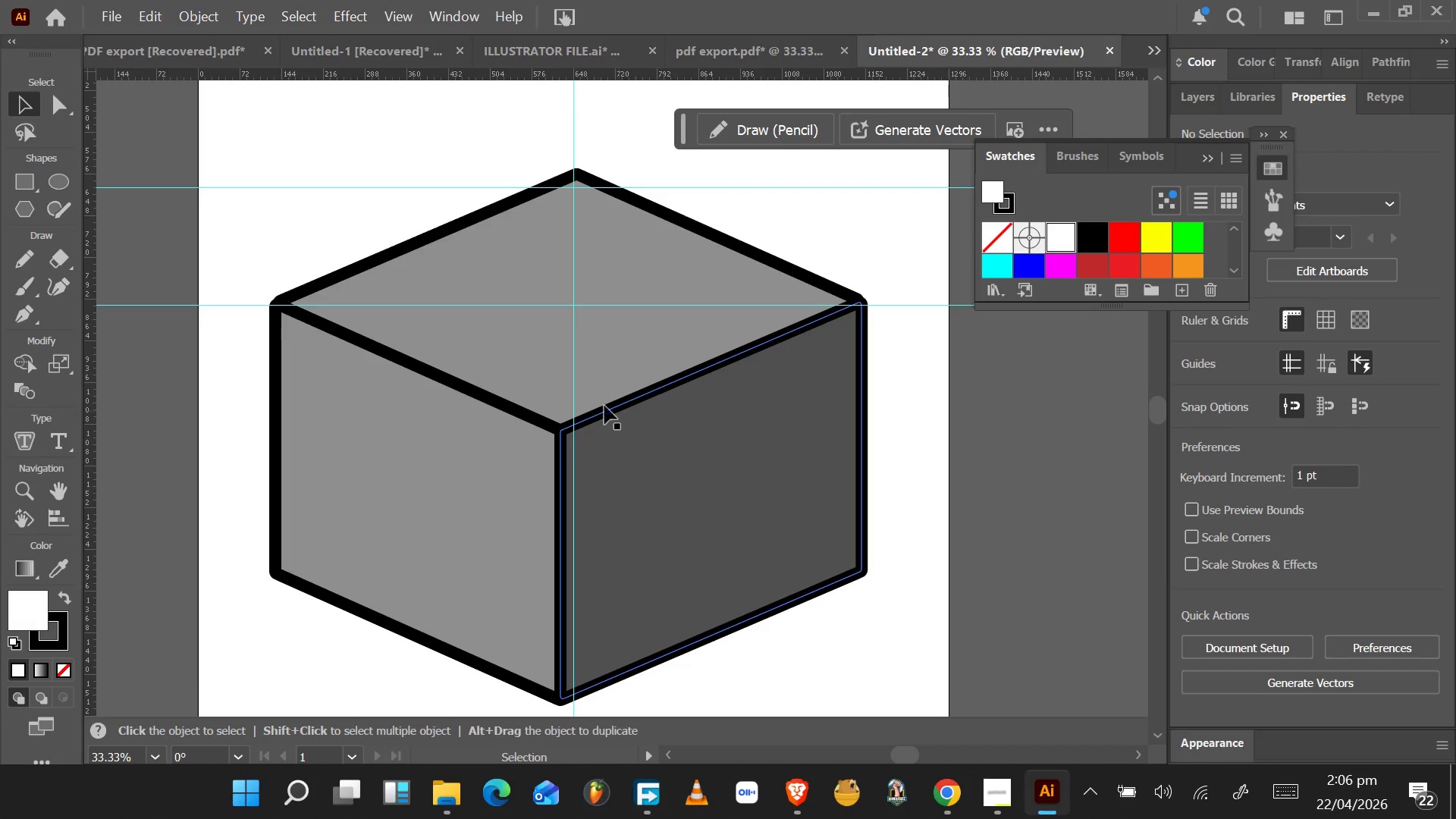 
left_click([548, 376])
 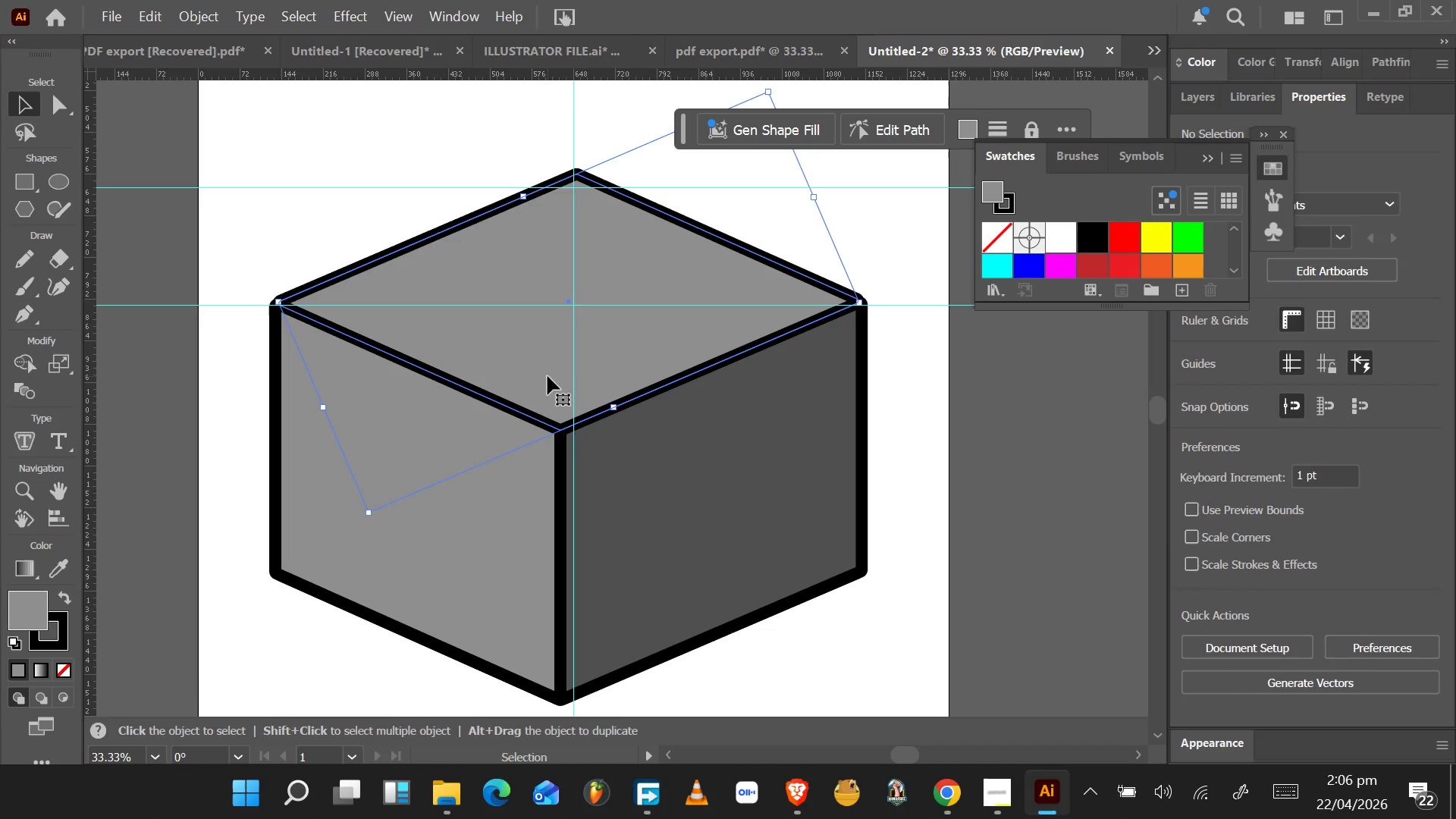 
key(Control+C)
 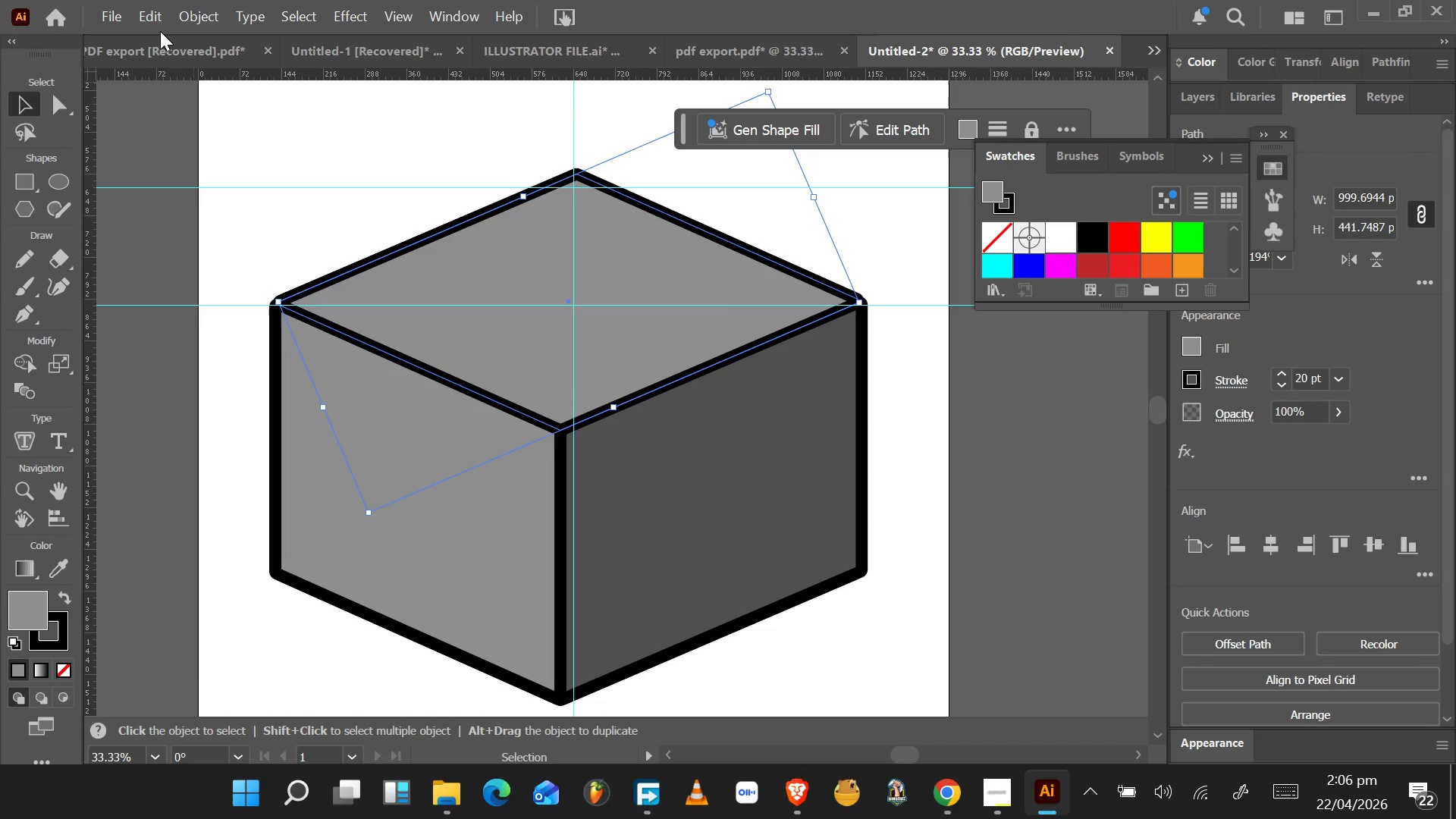 
double_click([158, 22])
 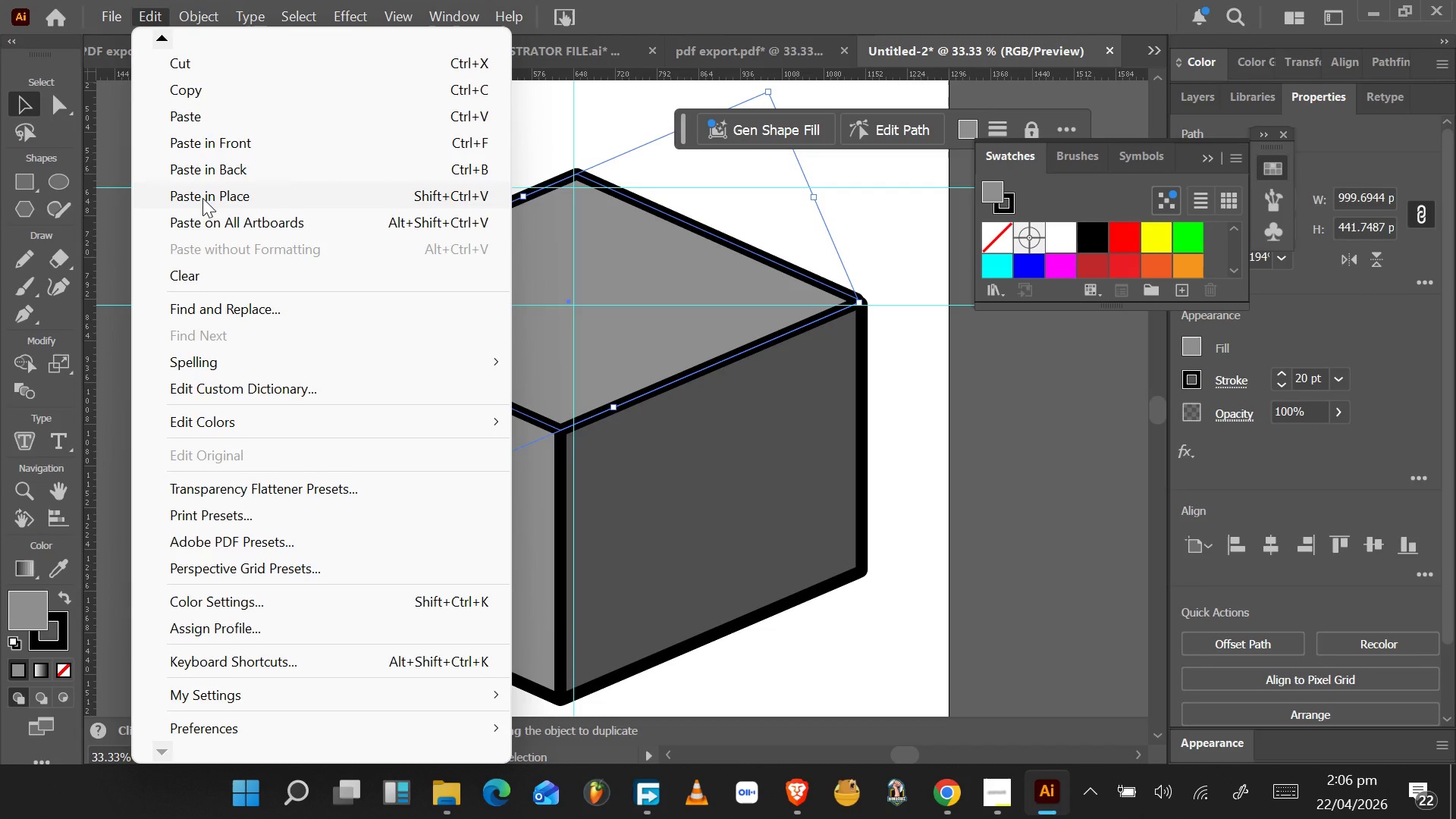 
left_click([202, 198])
 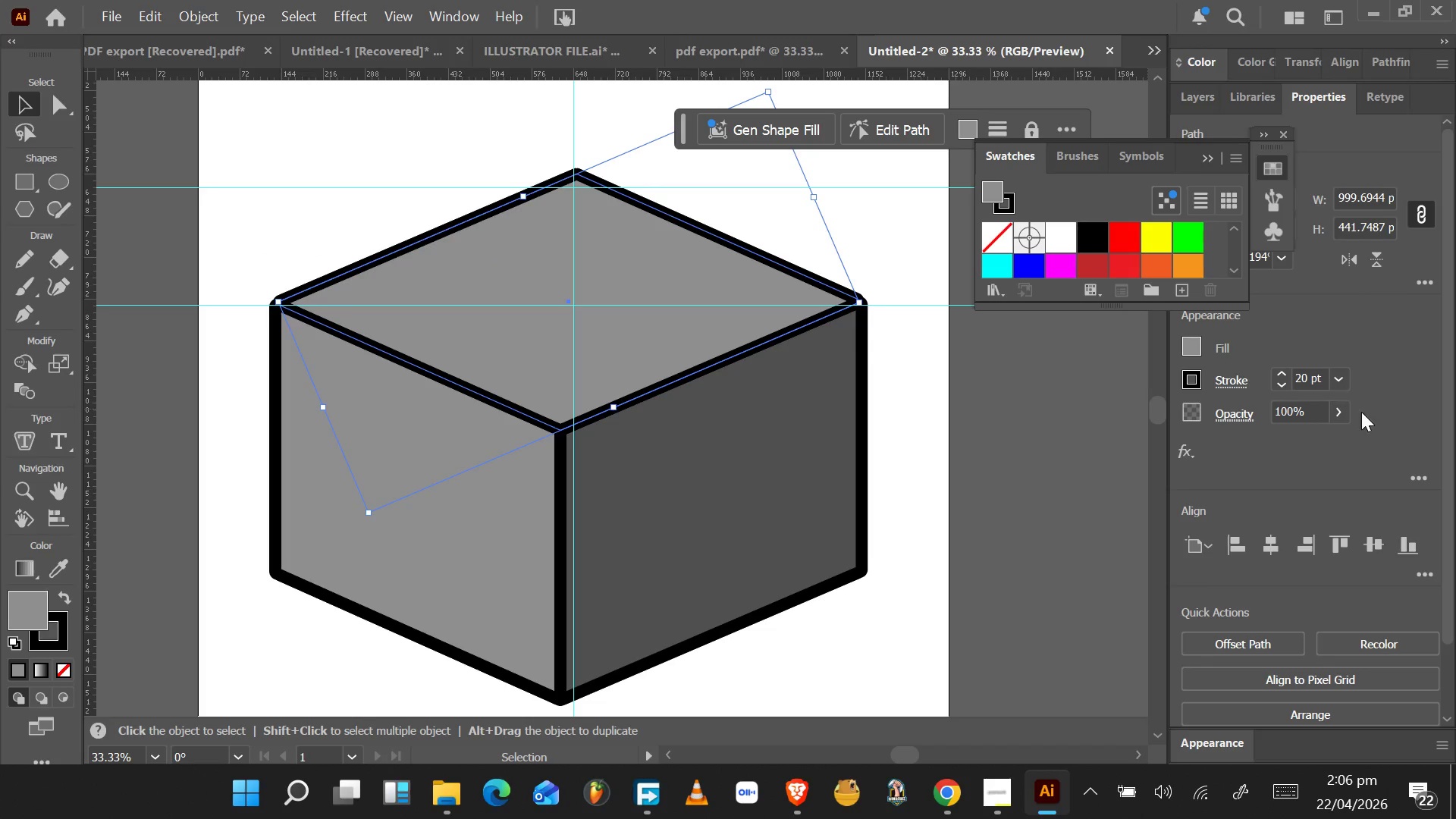 
left_click([1360, 199])
 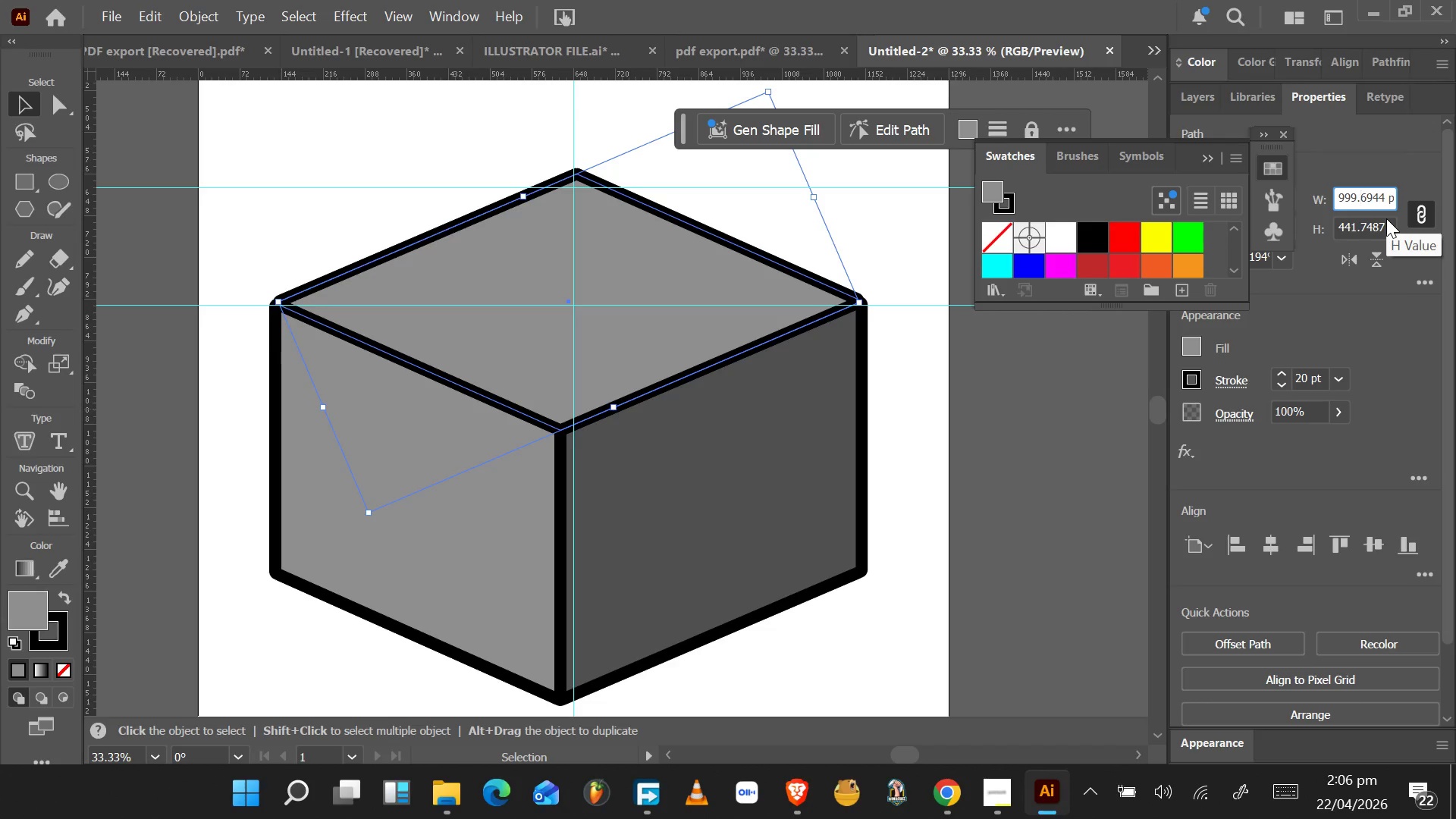 
hold_key(key=ArrowDown, duration=1.53)
 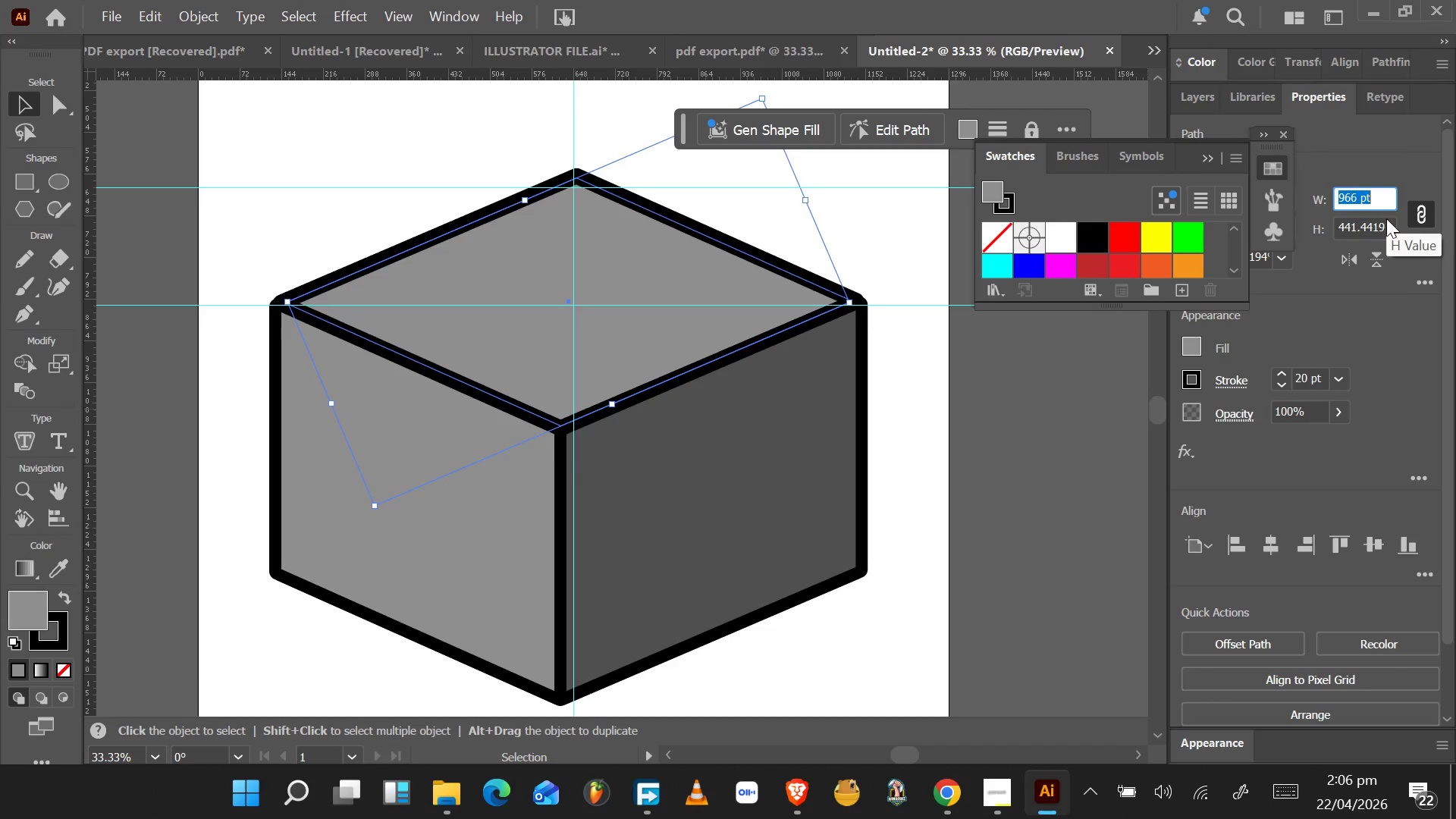 
hold_key(key=ArrowDown, duration=1.53)
 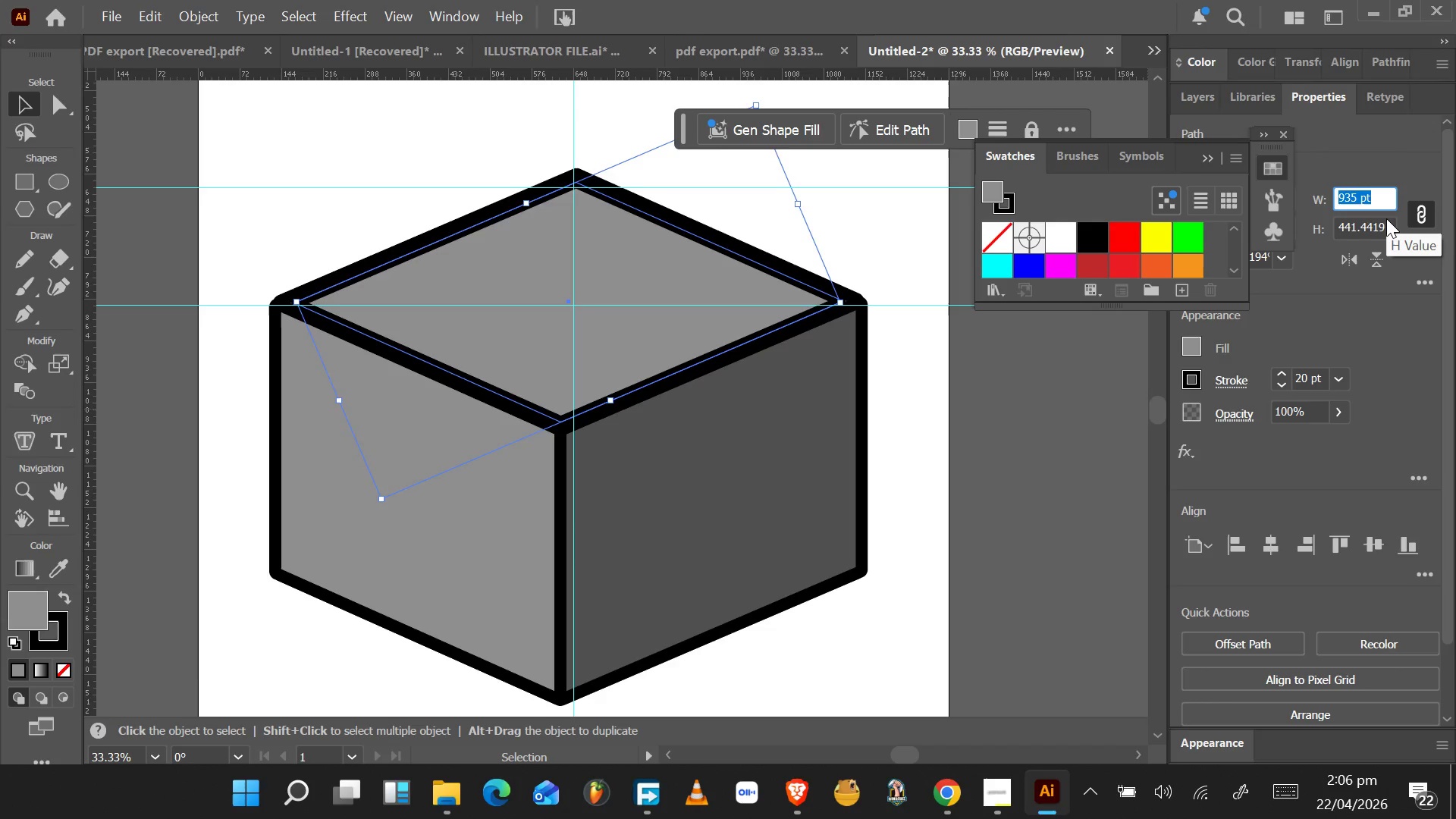 
hold_key(key=ArrowDown, duration=1.58)
 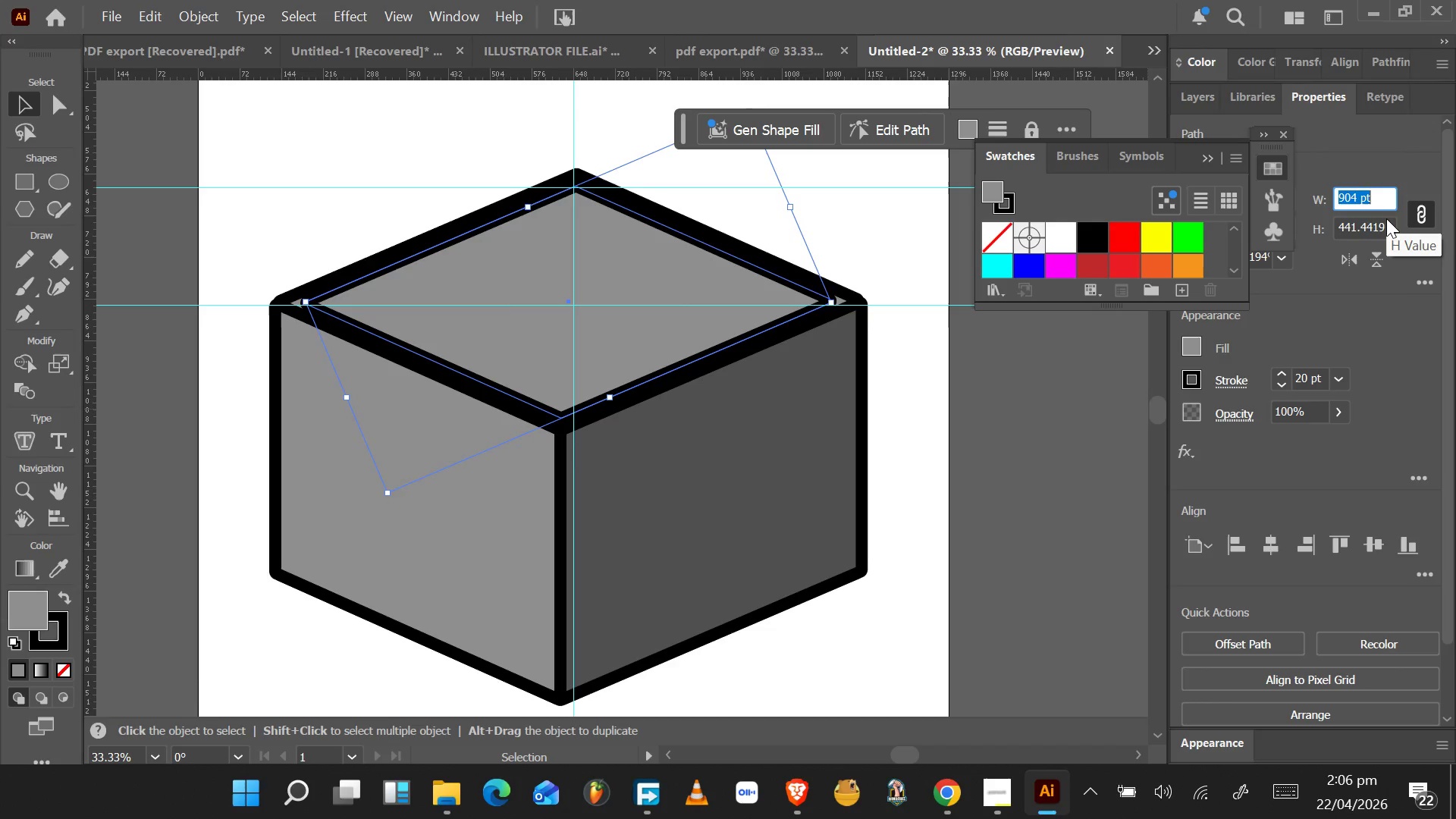 
hold_key(key=ArrowDown, duration=1.53)
 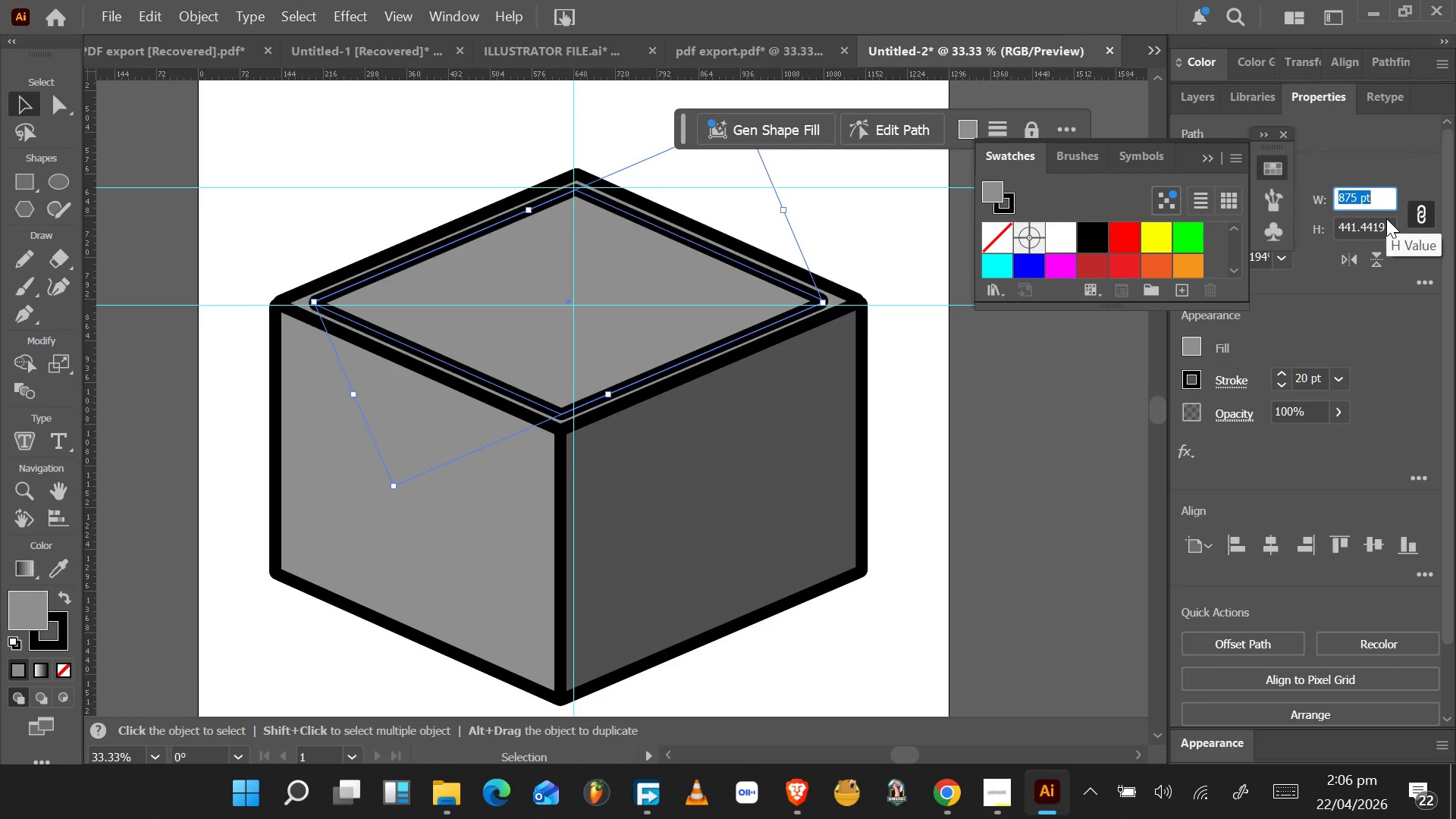 
hold_key(key=ArrowDown, duration=1.53)
 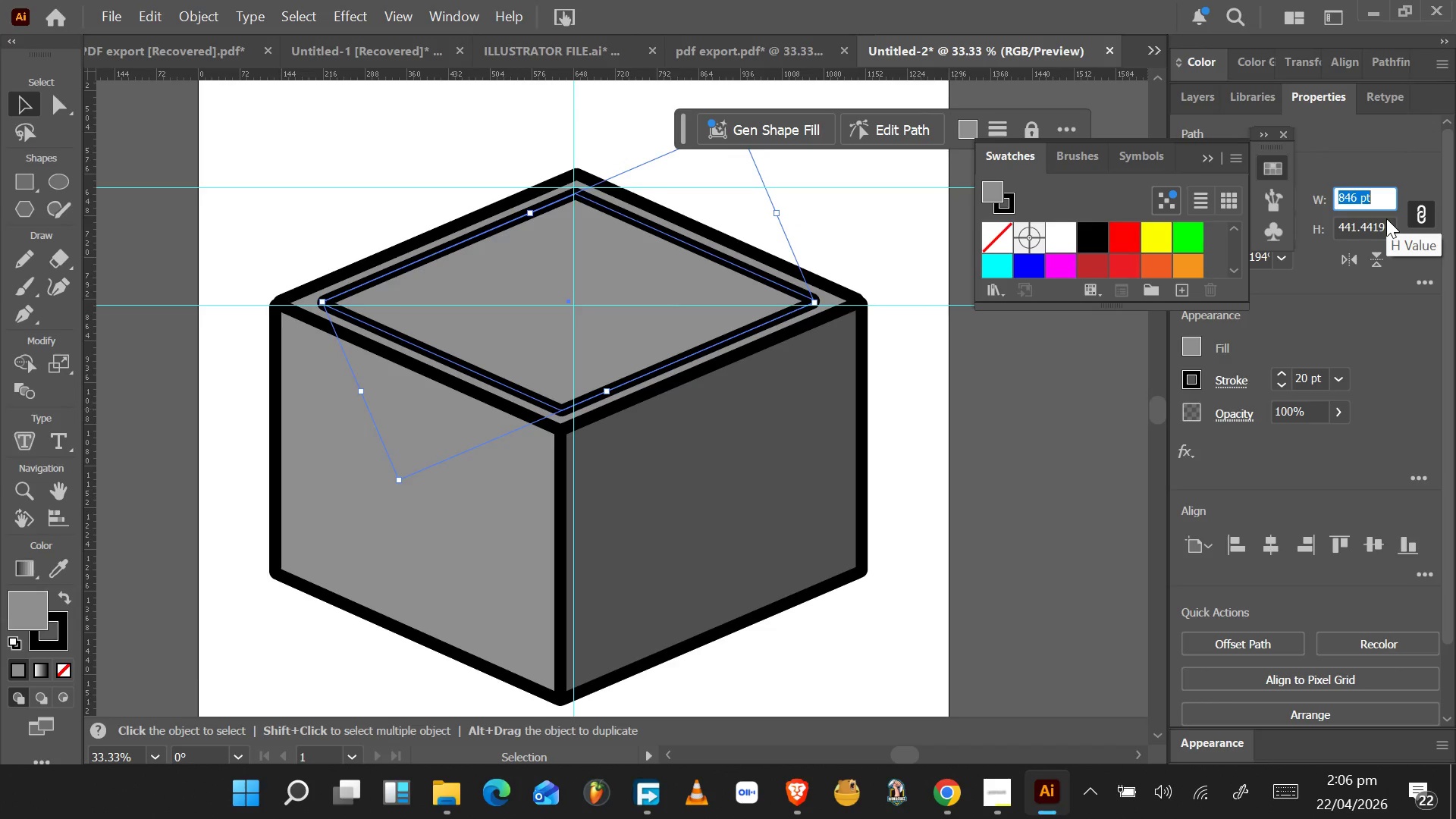 
hold_key(key=ArrowDown, duration=1.53)
 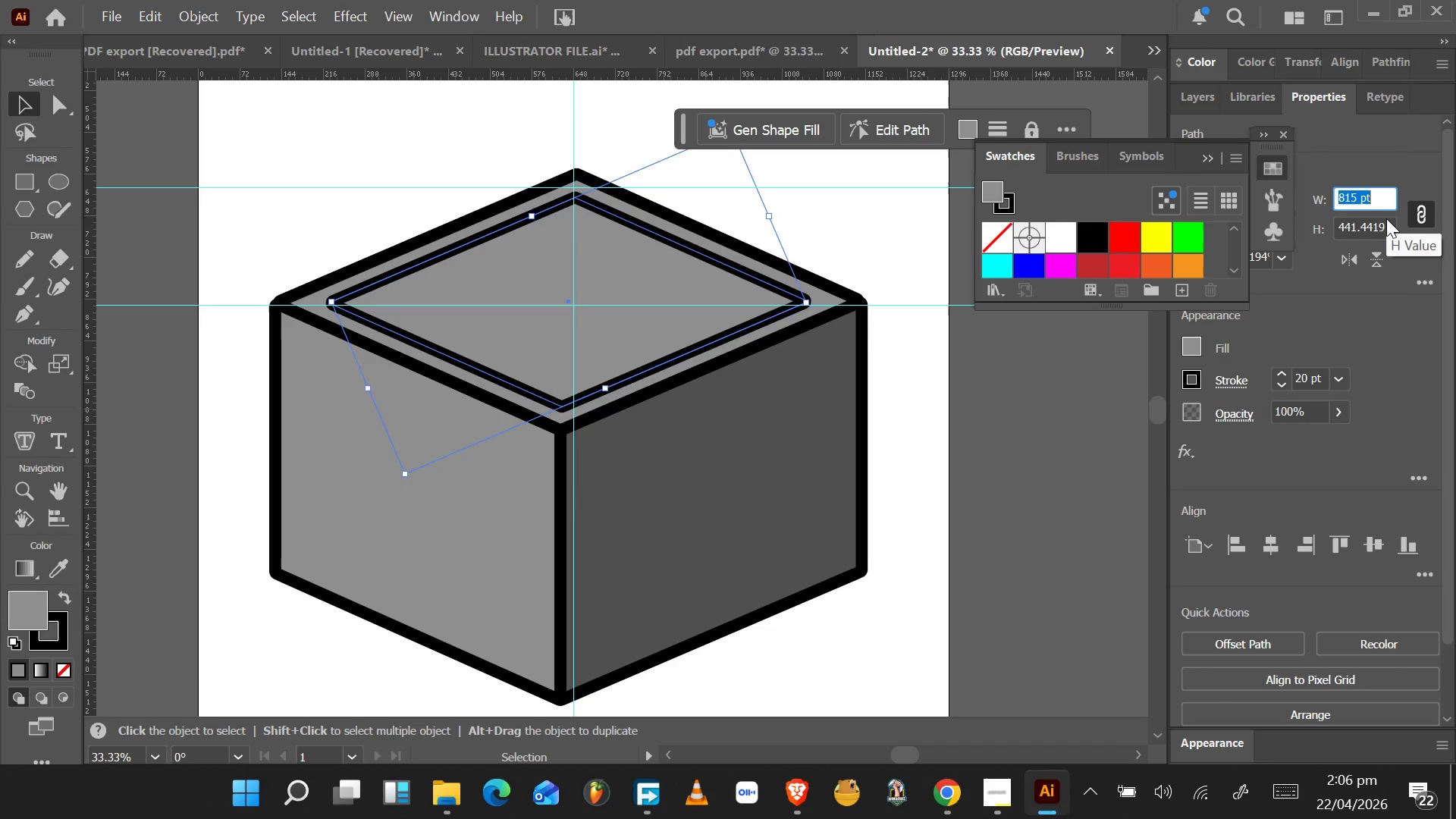 
hold_key(key=ArrowDown, duration=1.53)
 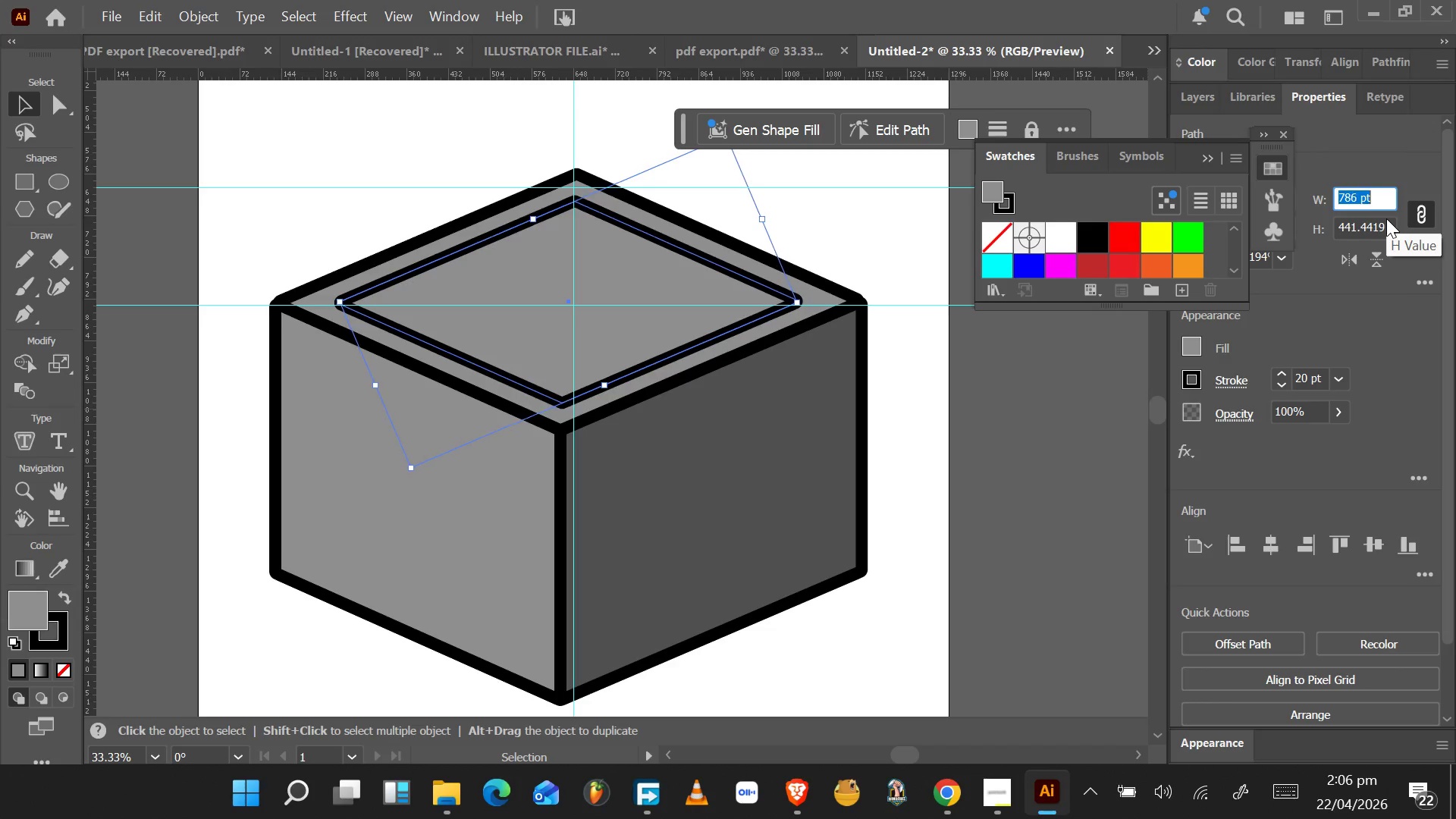 
hold_key(key=ArrowDown, duration=1.53)
 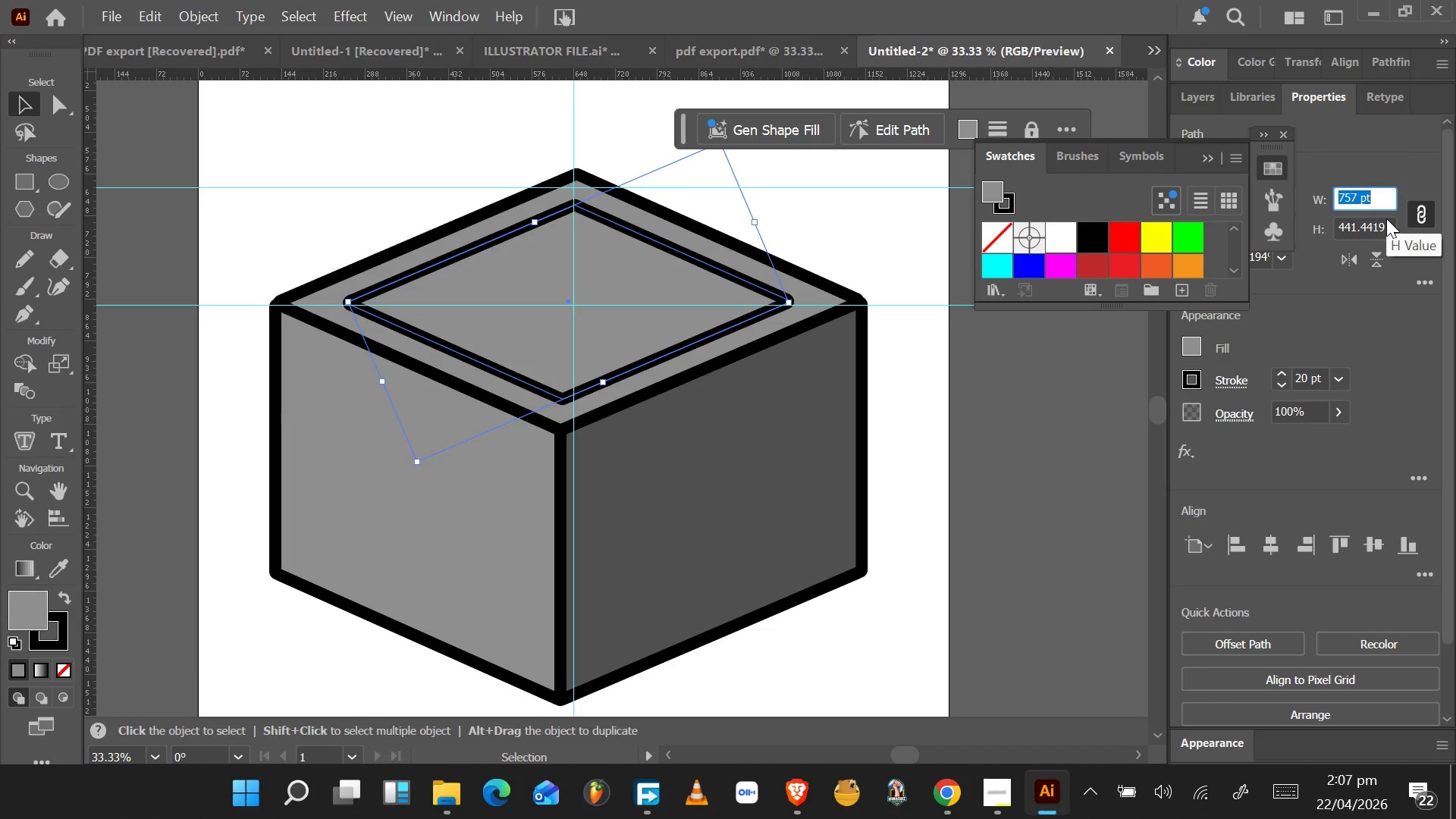 
hold_key(key=ArrowDown, duration=1.53)
 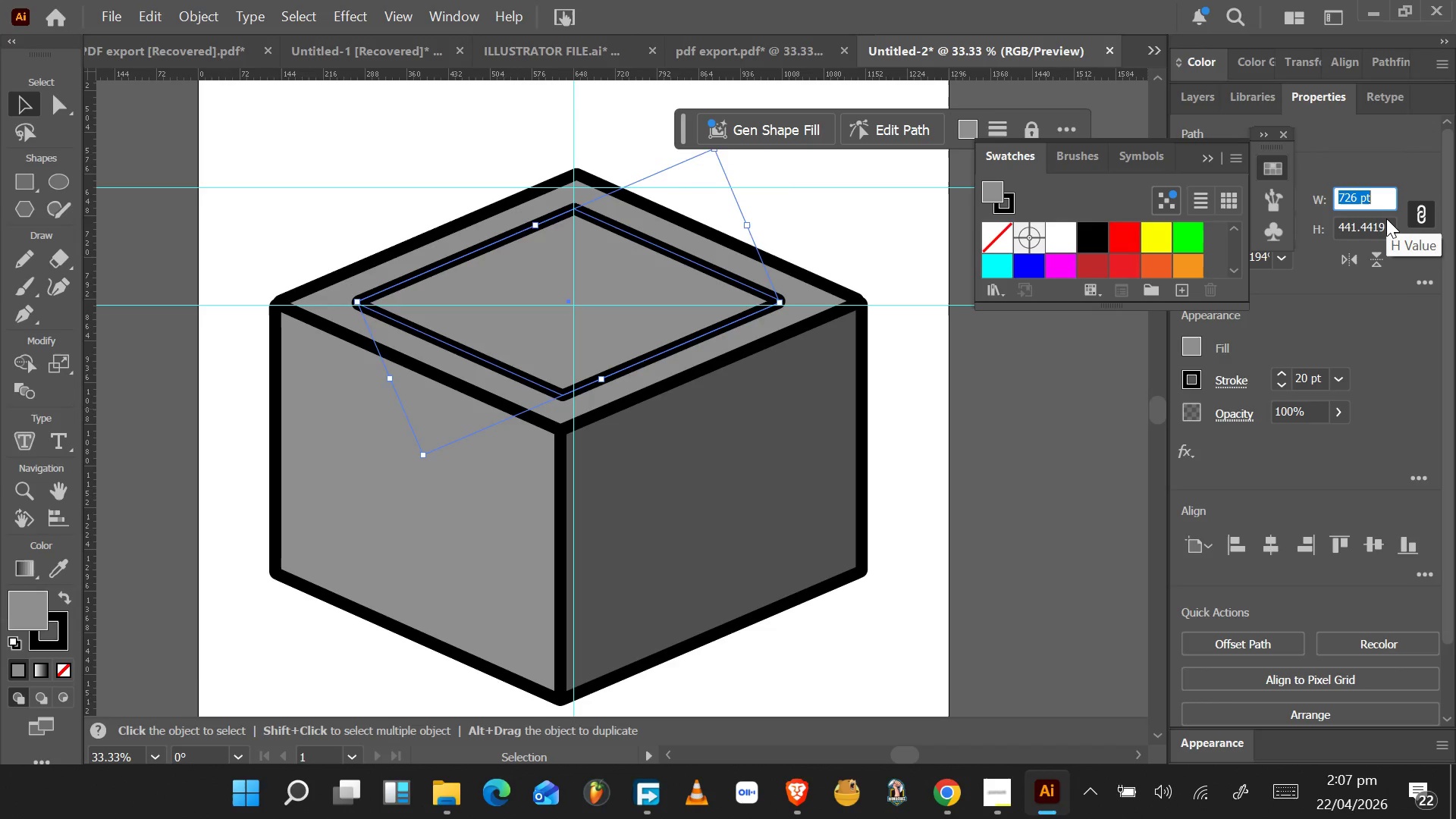 
hold_key(key=ArrowDown, duration=1.53)
 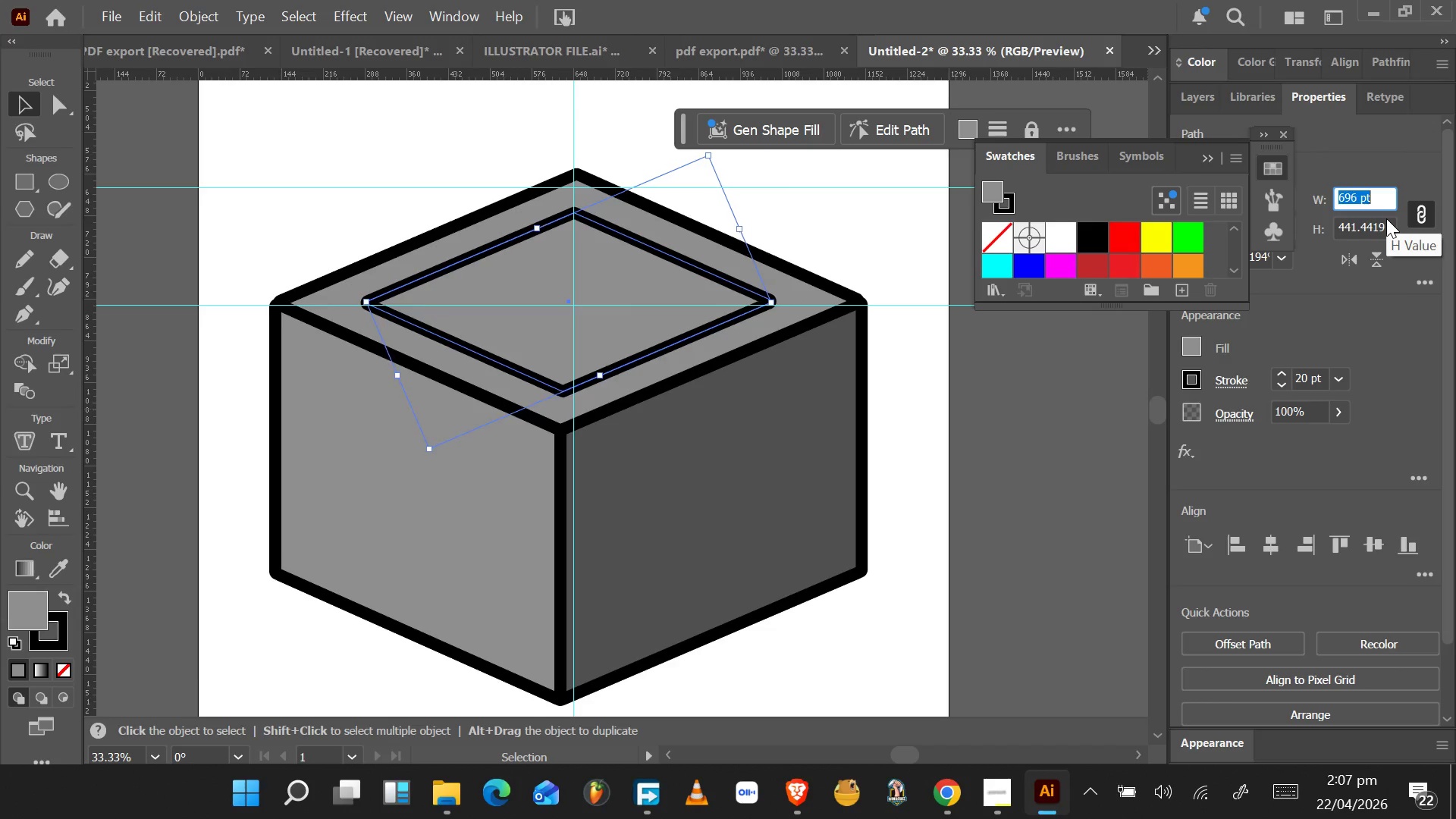 
hold_key(key=ArrowDown, duration=1.53)
 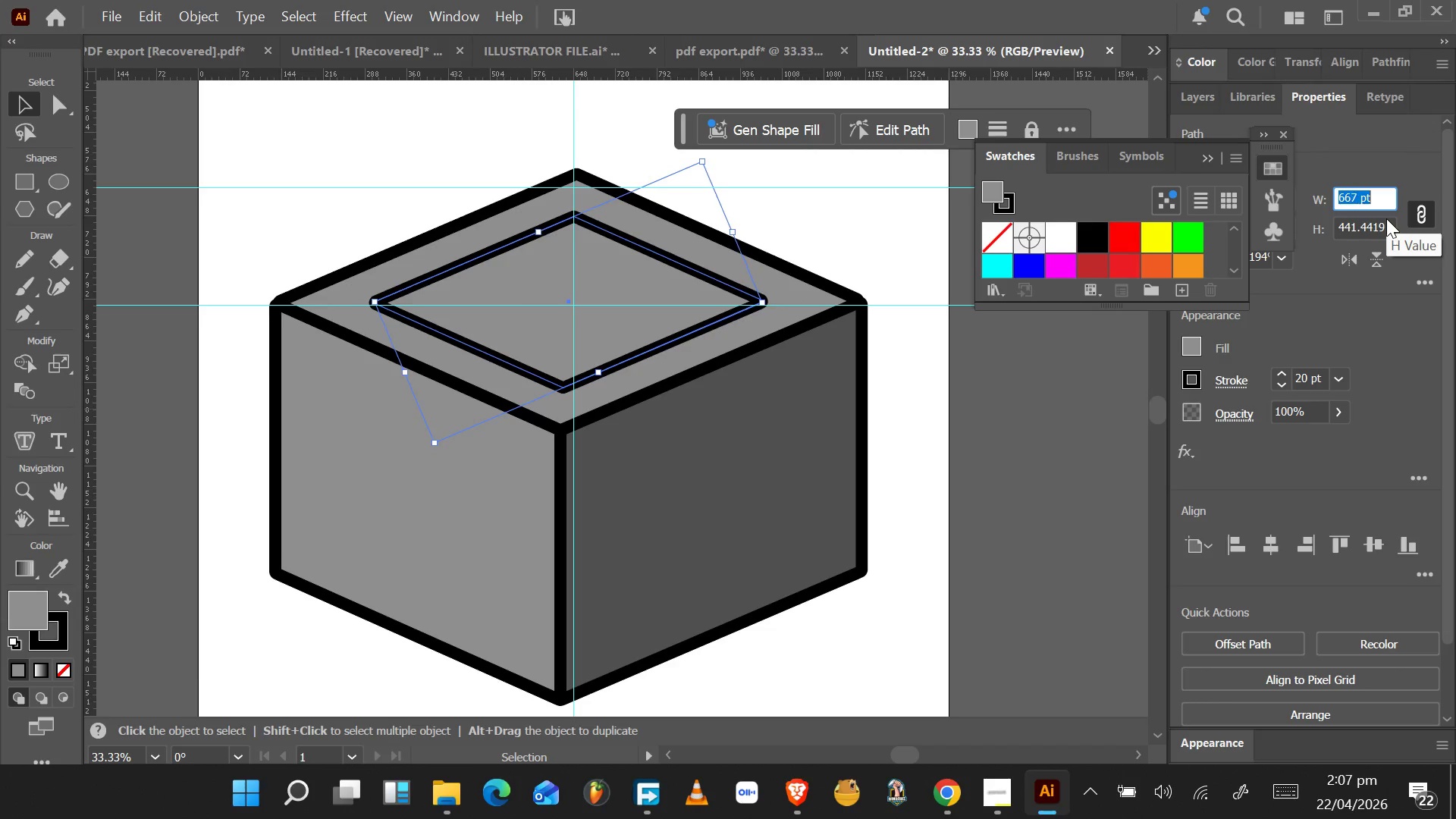 
hold_key(key=ArrowDown, duration=1.53)
 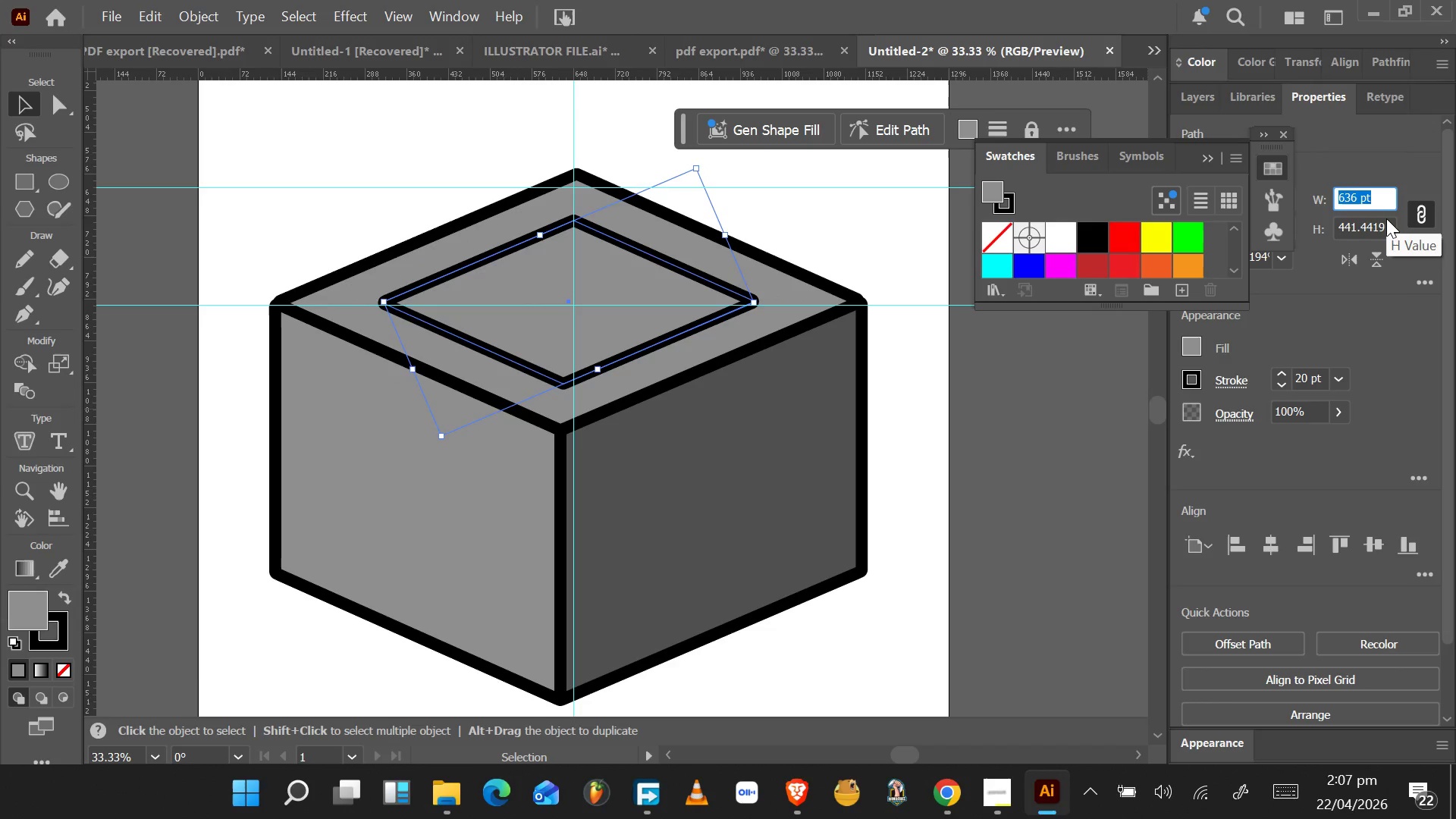 
hold_key(key=ArrowDown, duration=1.53)
 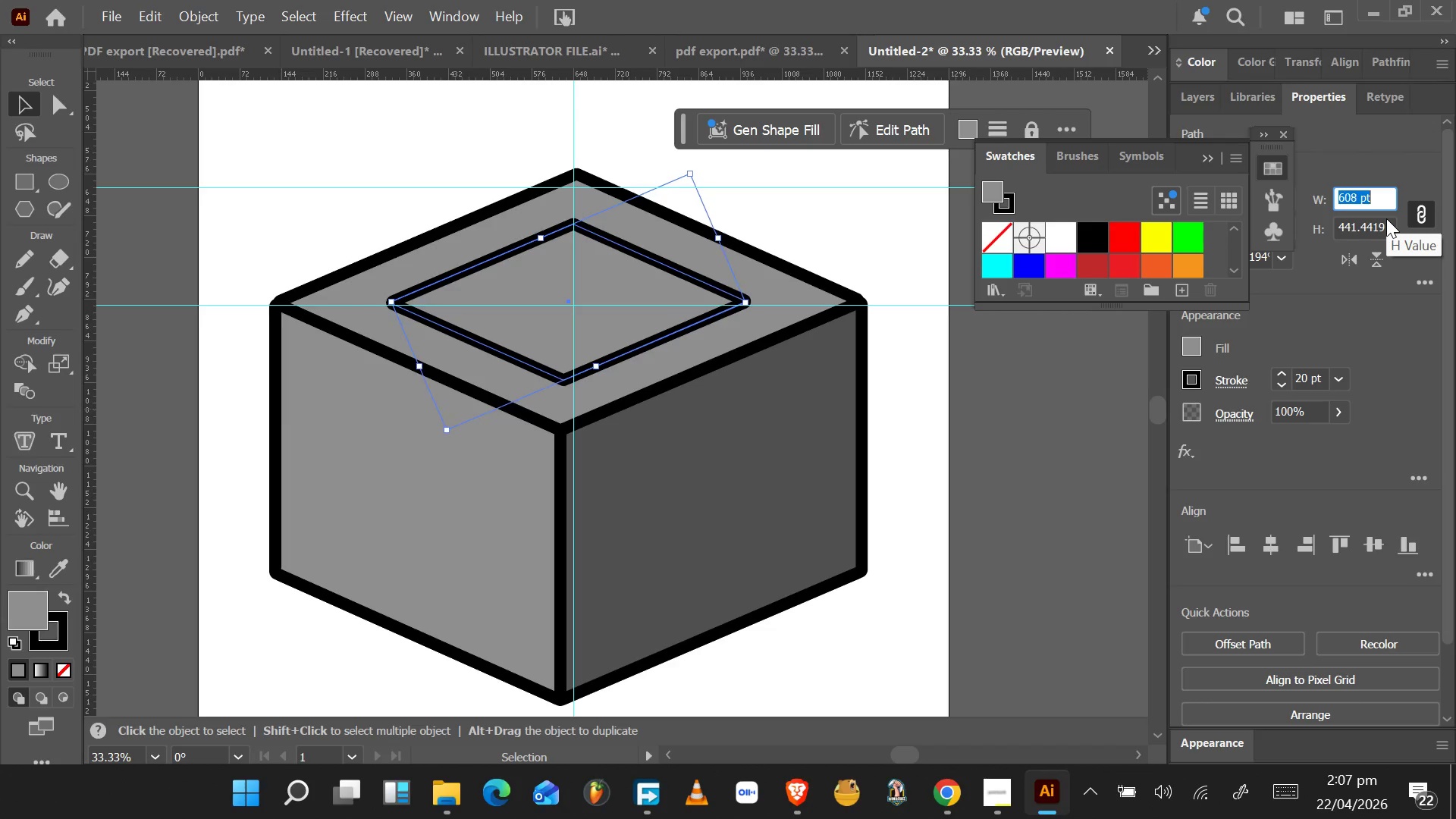 
hold_key(key=ArrowDown, duration=1.53)
 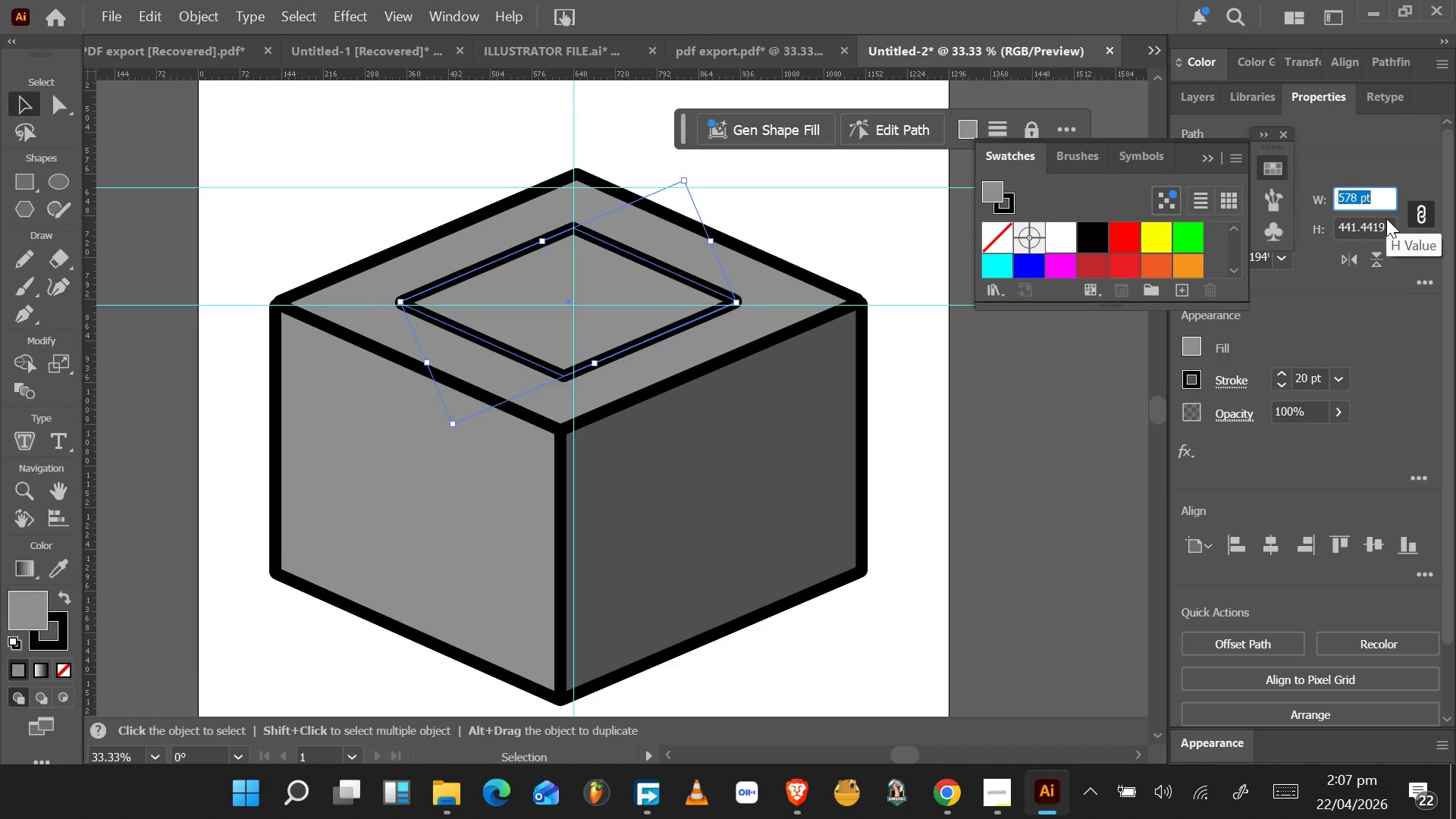 
hold_key(key=ArrowDown, duration=1.53)
 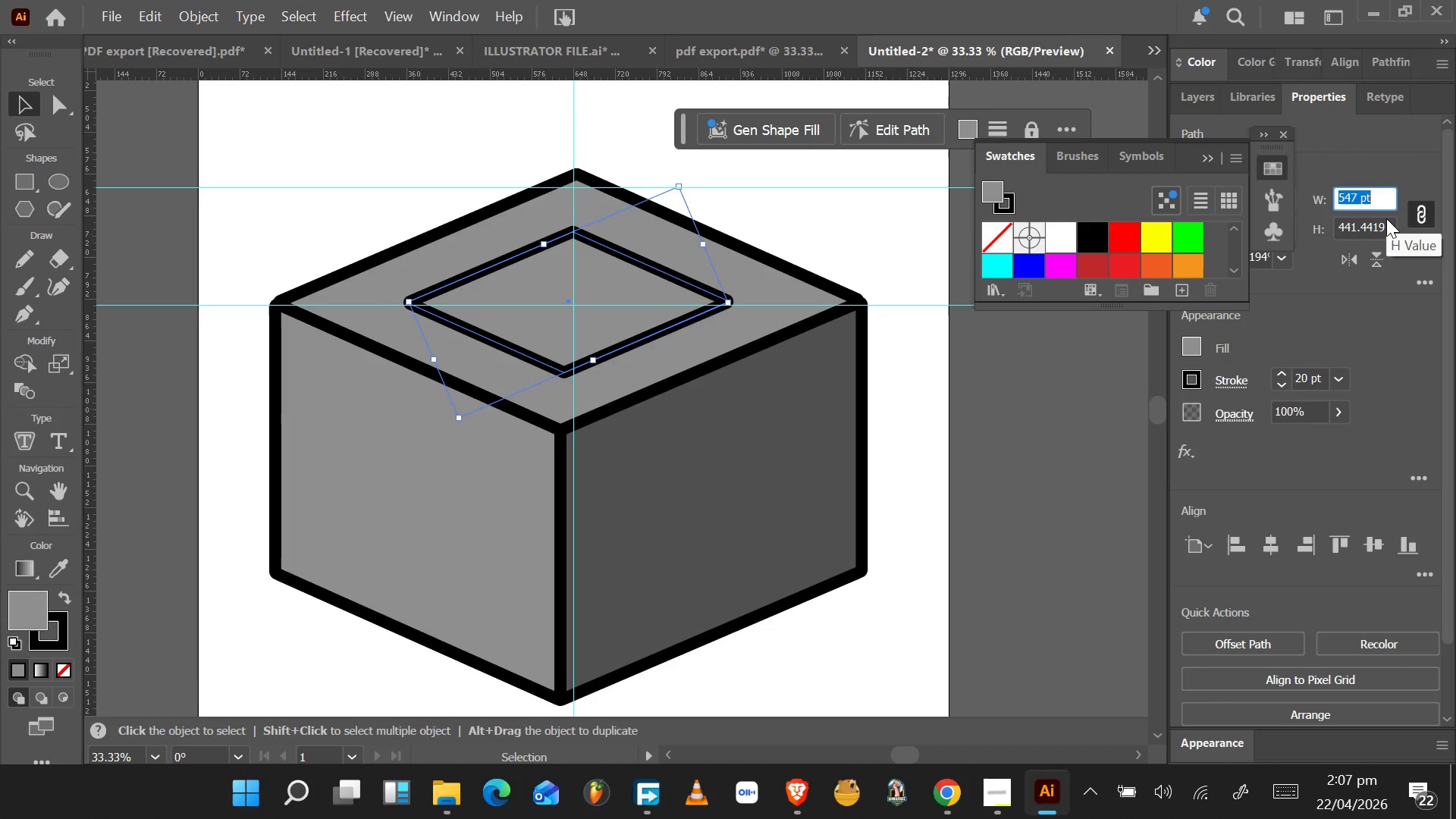 
hold_key(key=ArrowDown, duration=1.52)
 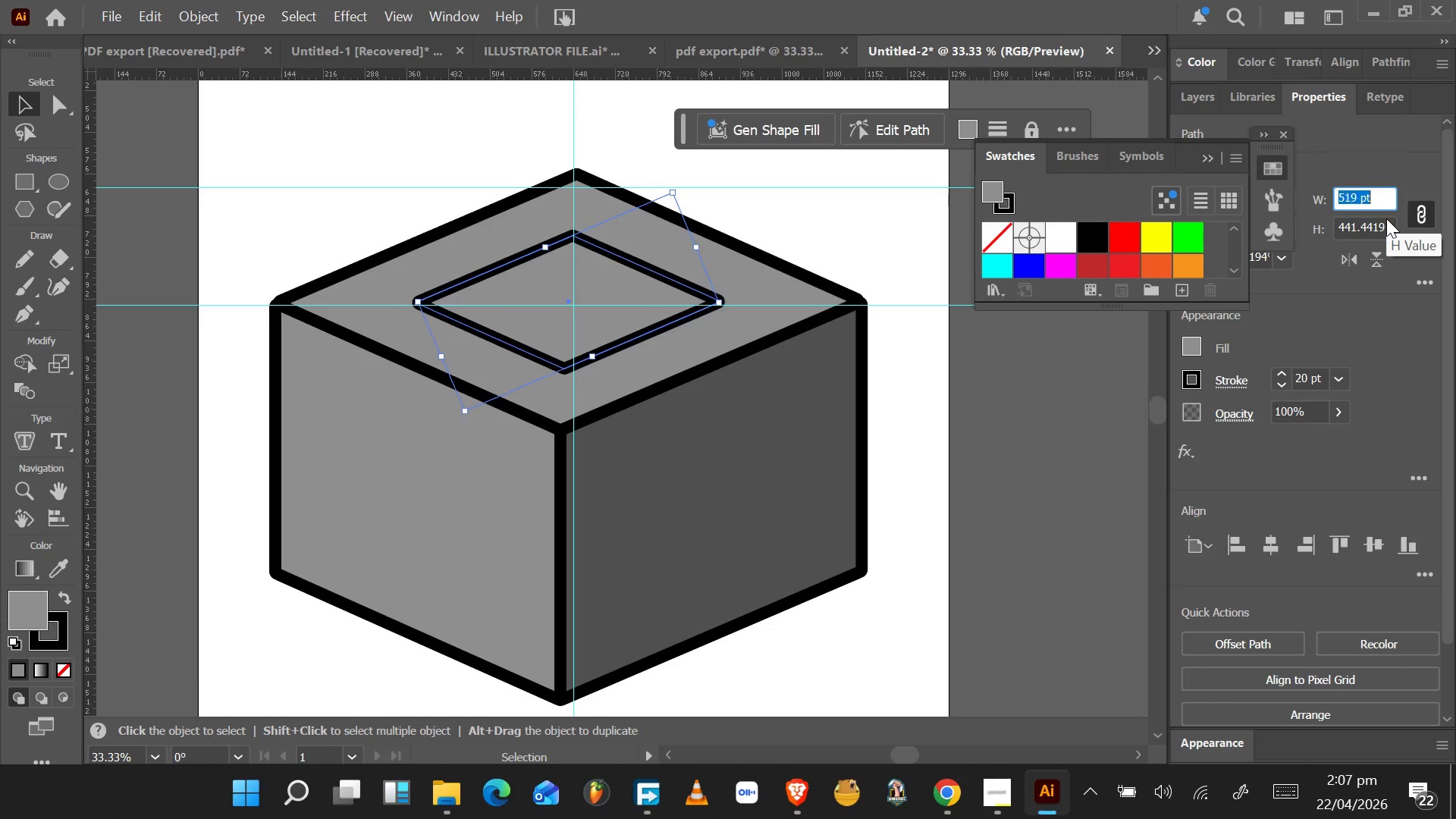 
hold_key(key=ArrowDown, duration=1.53)
 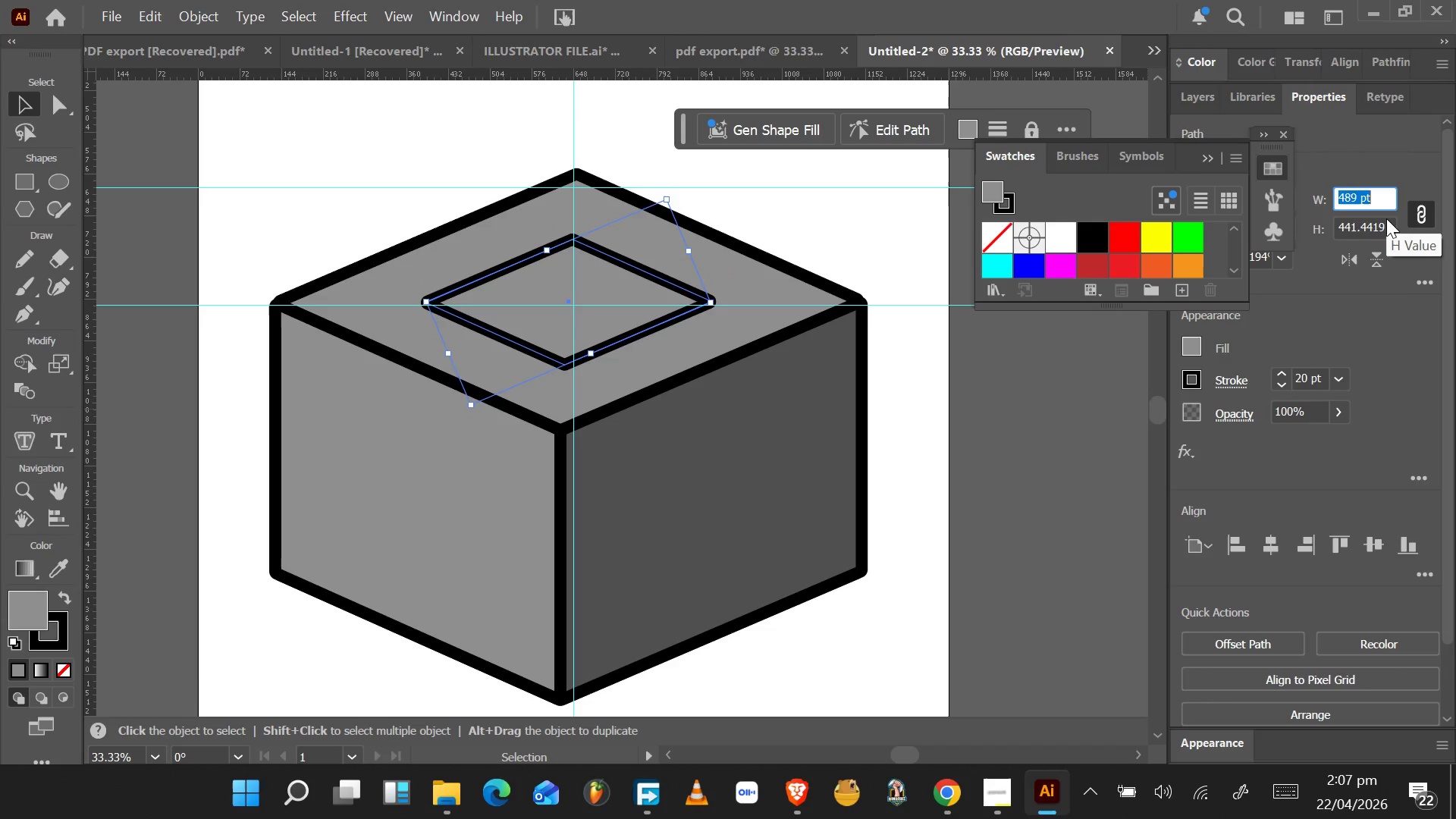 
hold_key(key=ArrowDown, duration=0.42)
 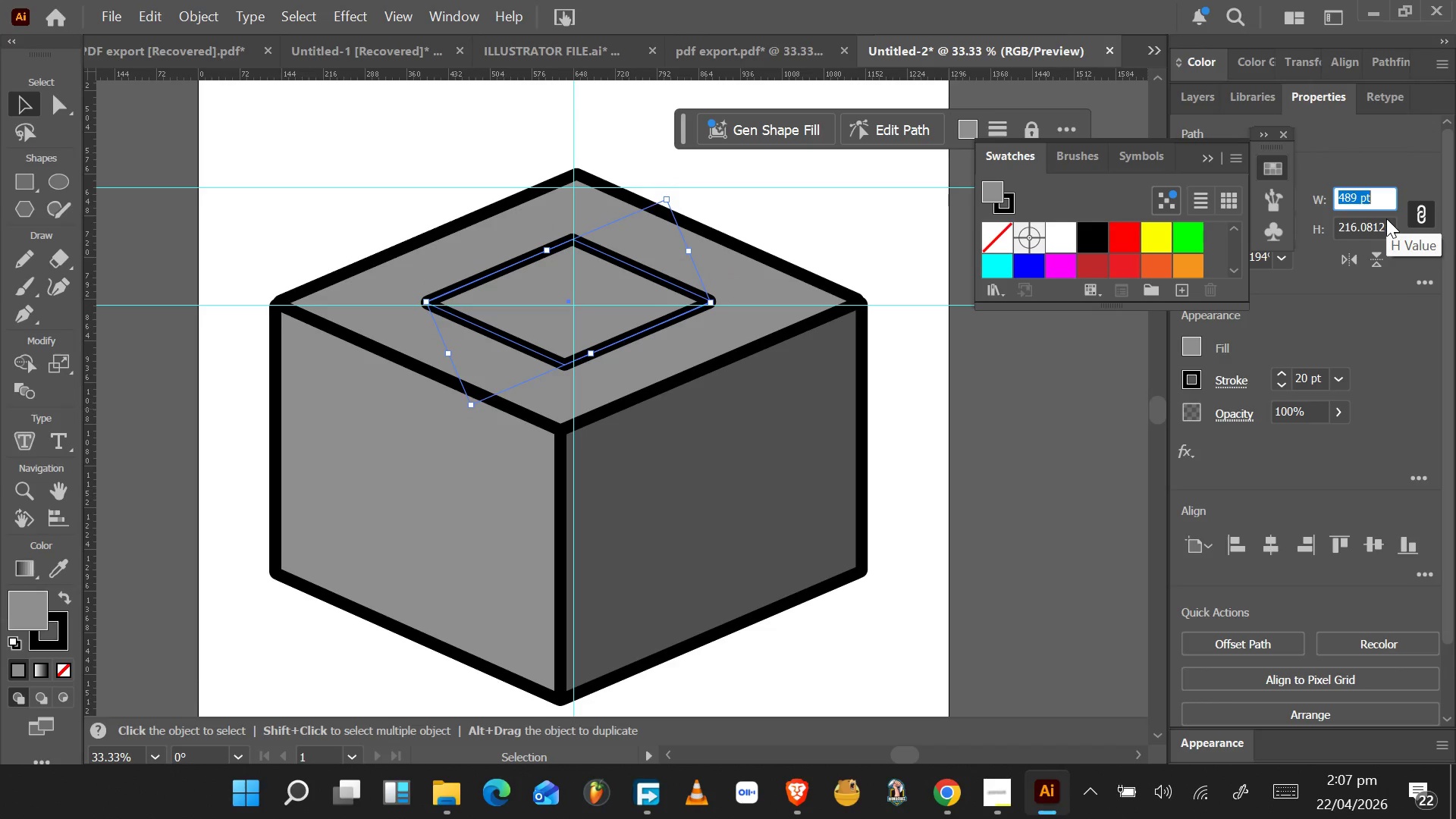 
key(ArrowDown)
 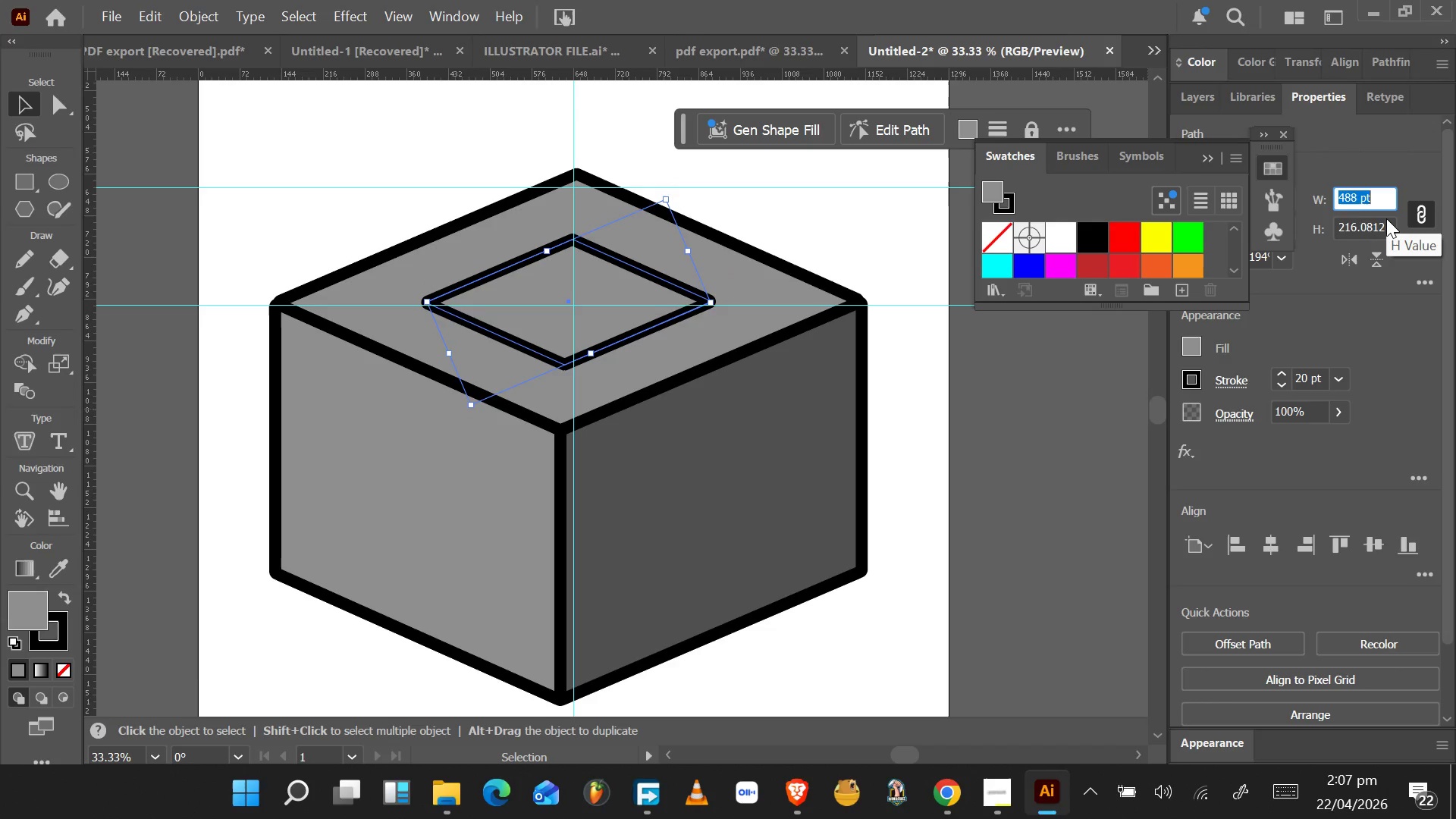 
key(ArrowDown)
 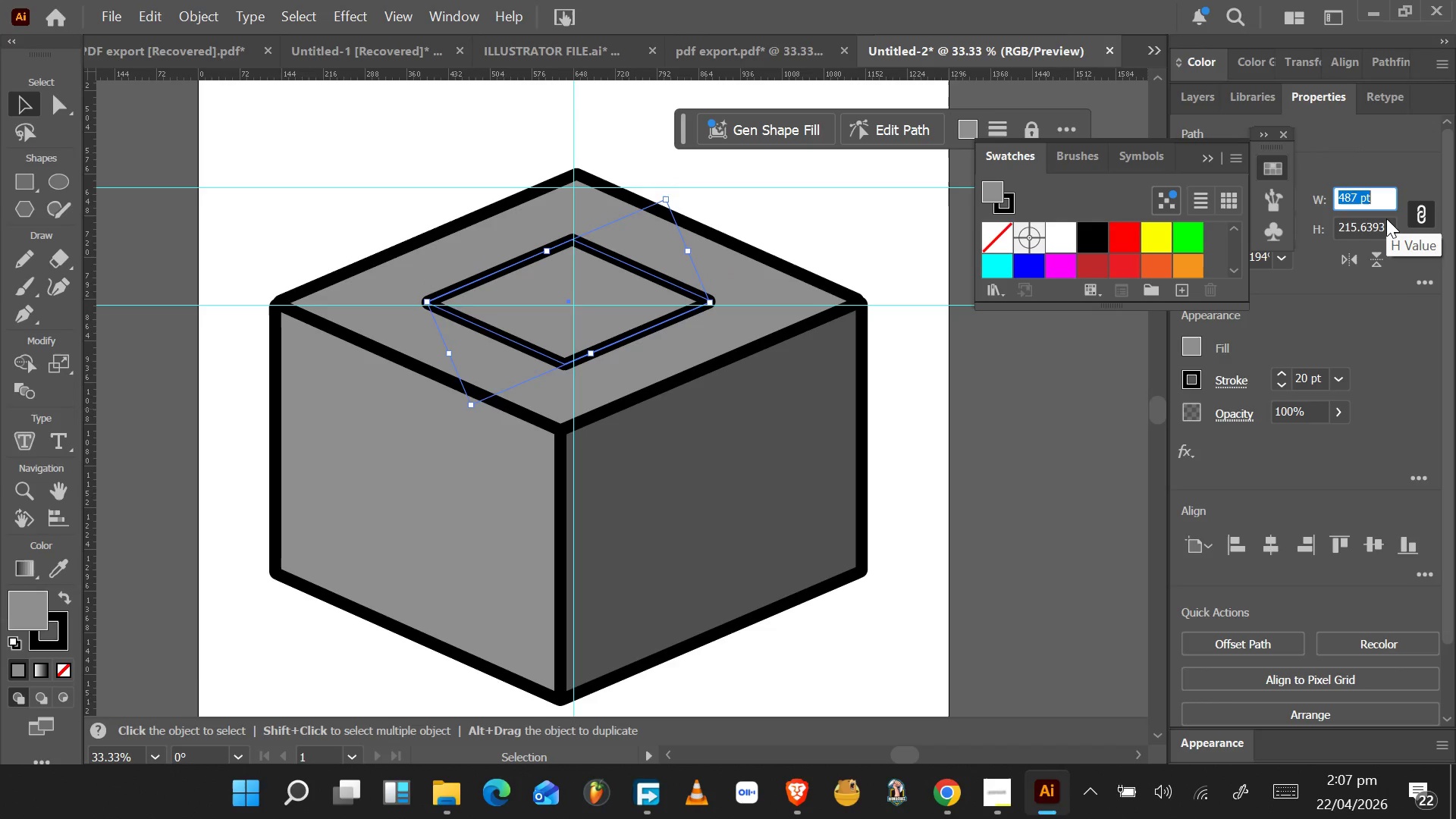 
key(ArrowDown)
 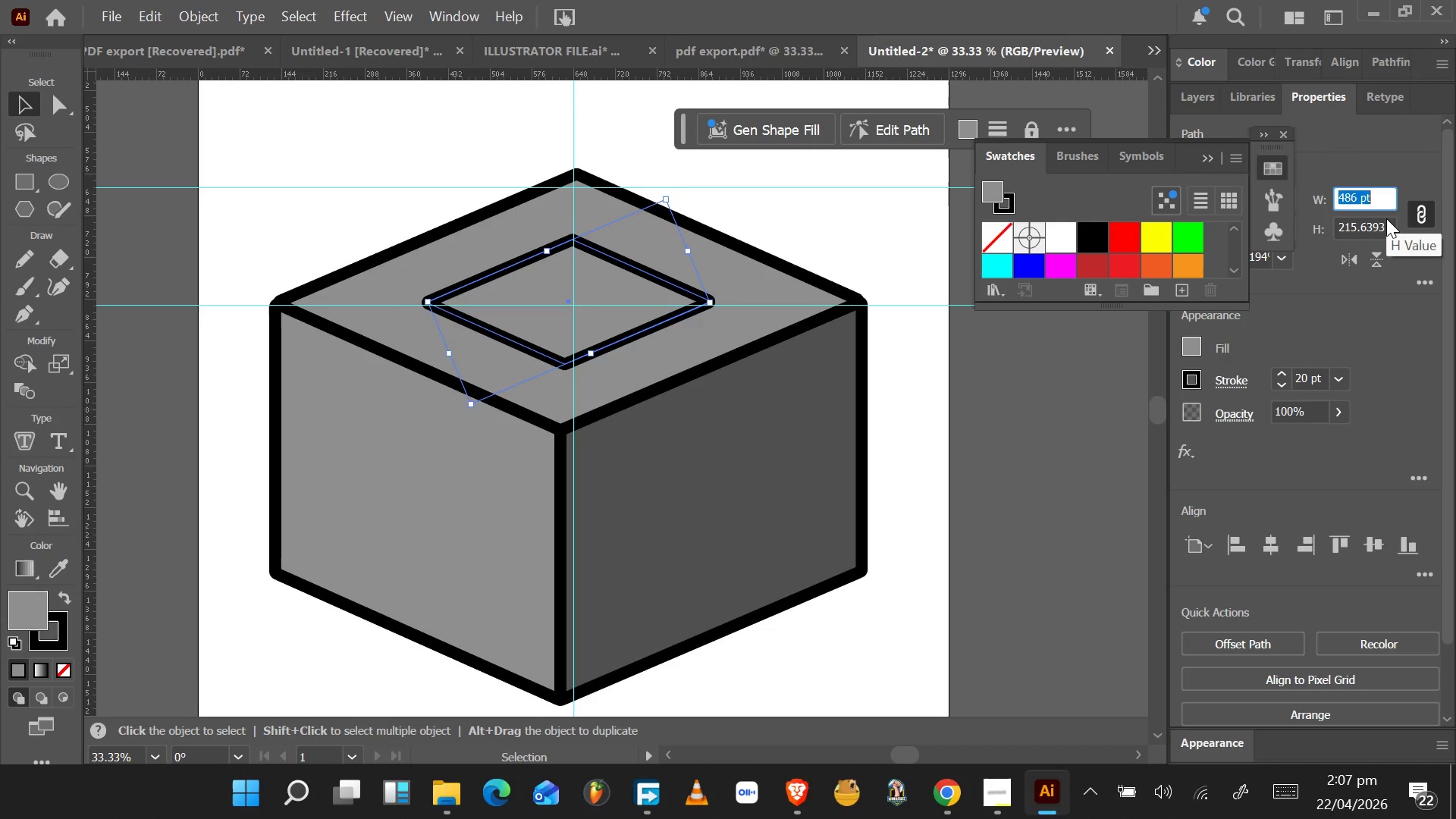 
key(ArrowDown)
 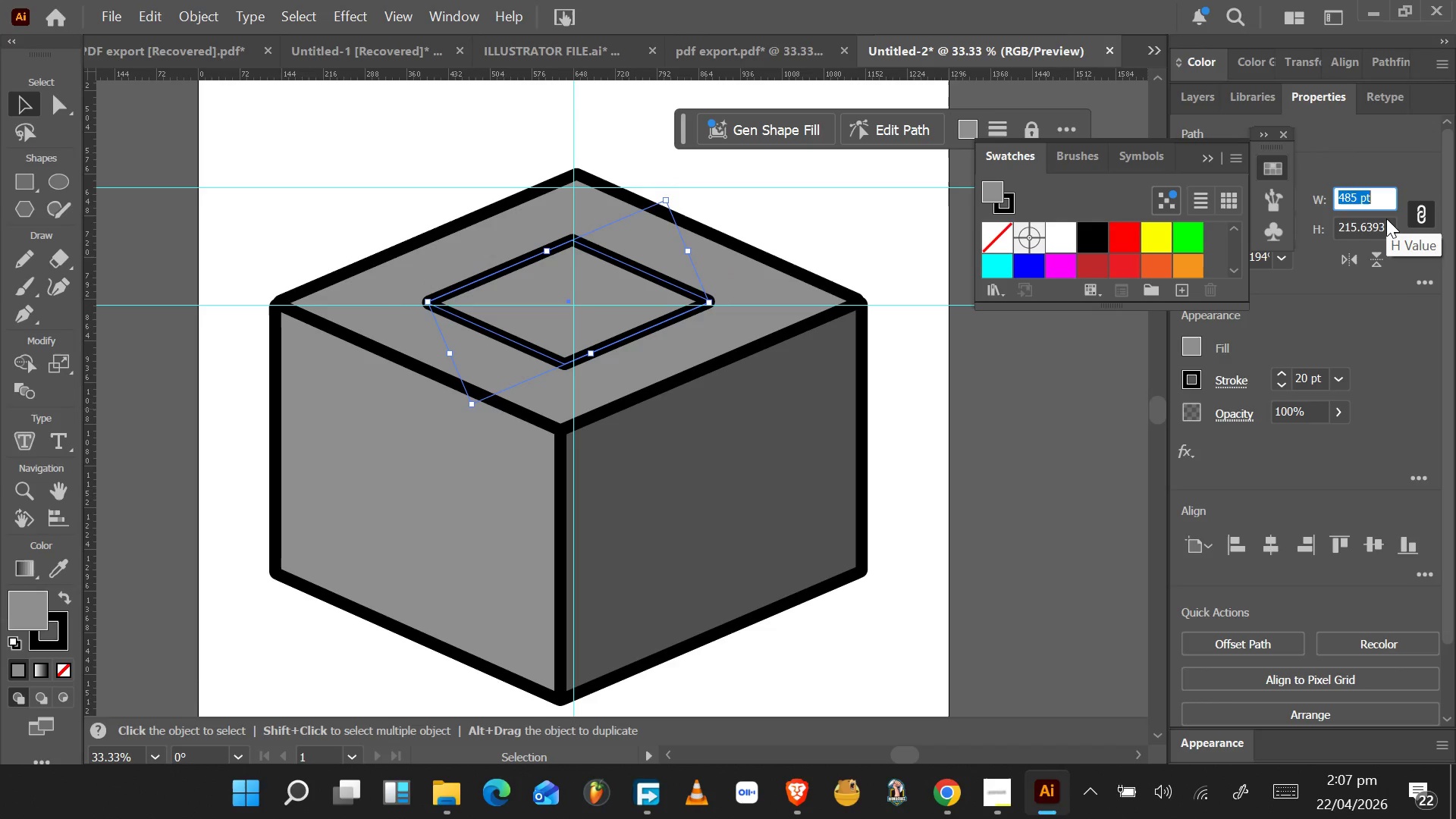 
key(ArrowDown)
 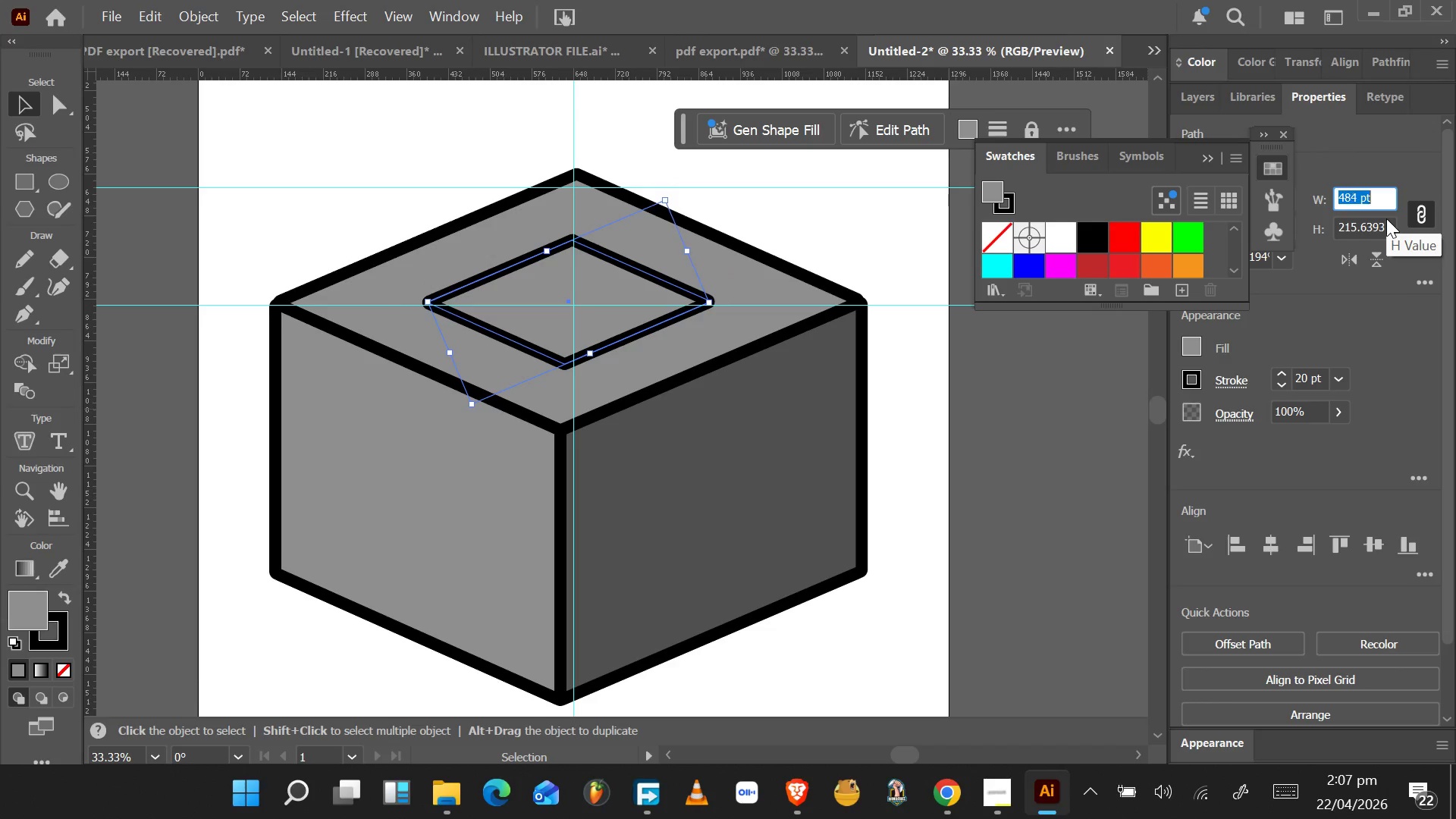 
key(ArrowDown)
 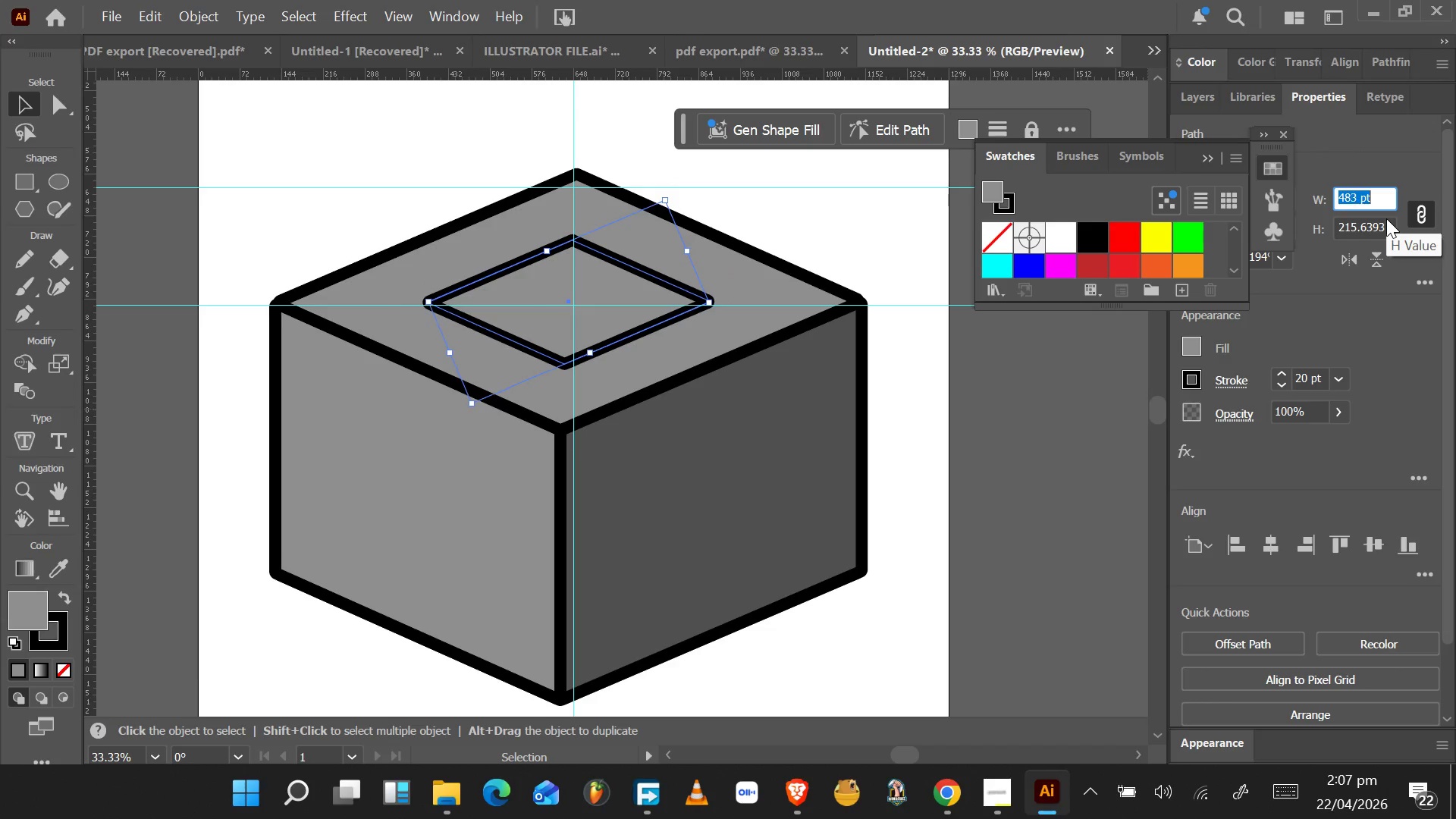 
key(ArrowDown)
 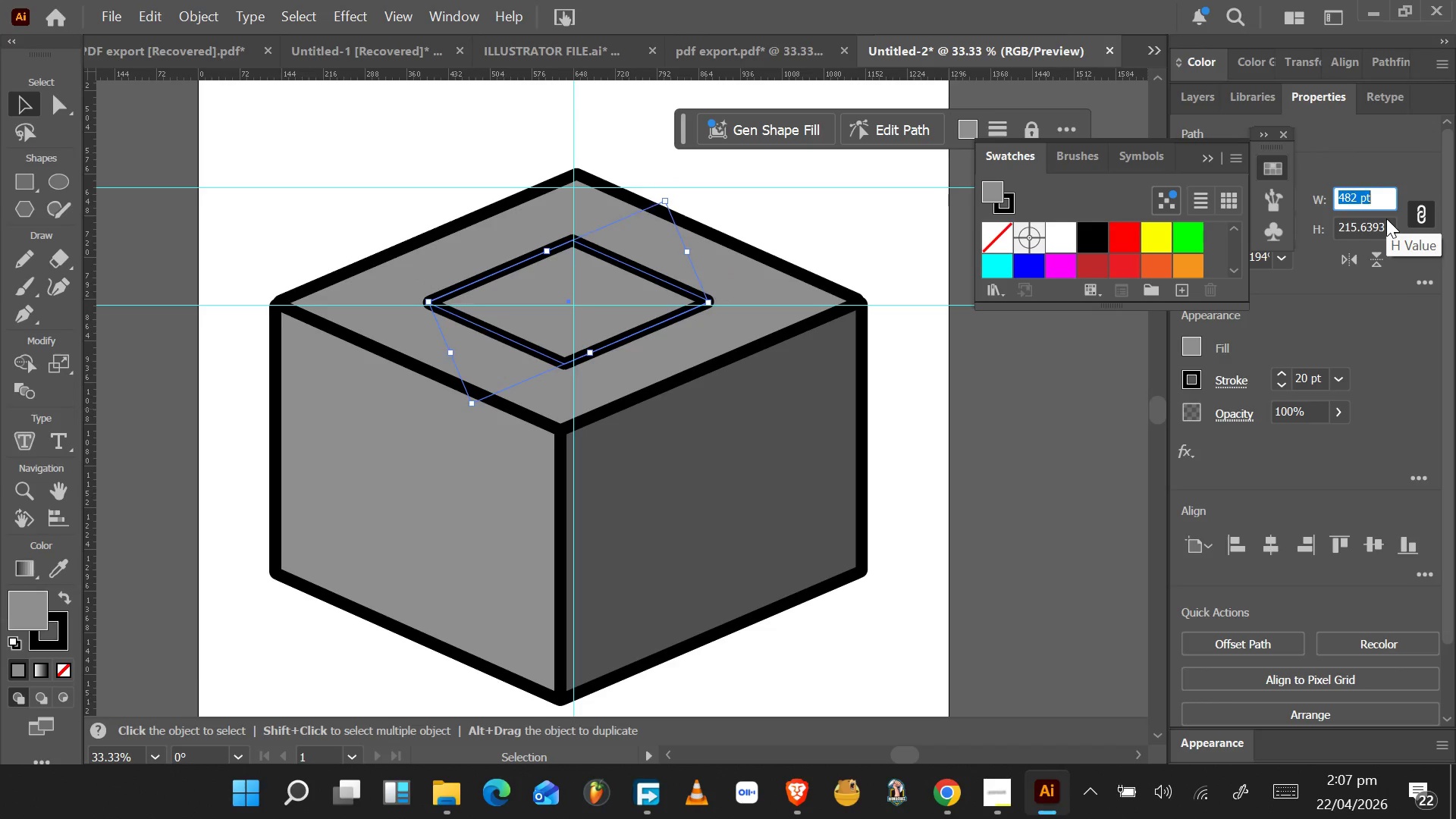 
key(ArrowDown)
 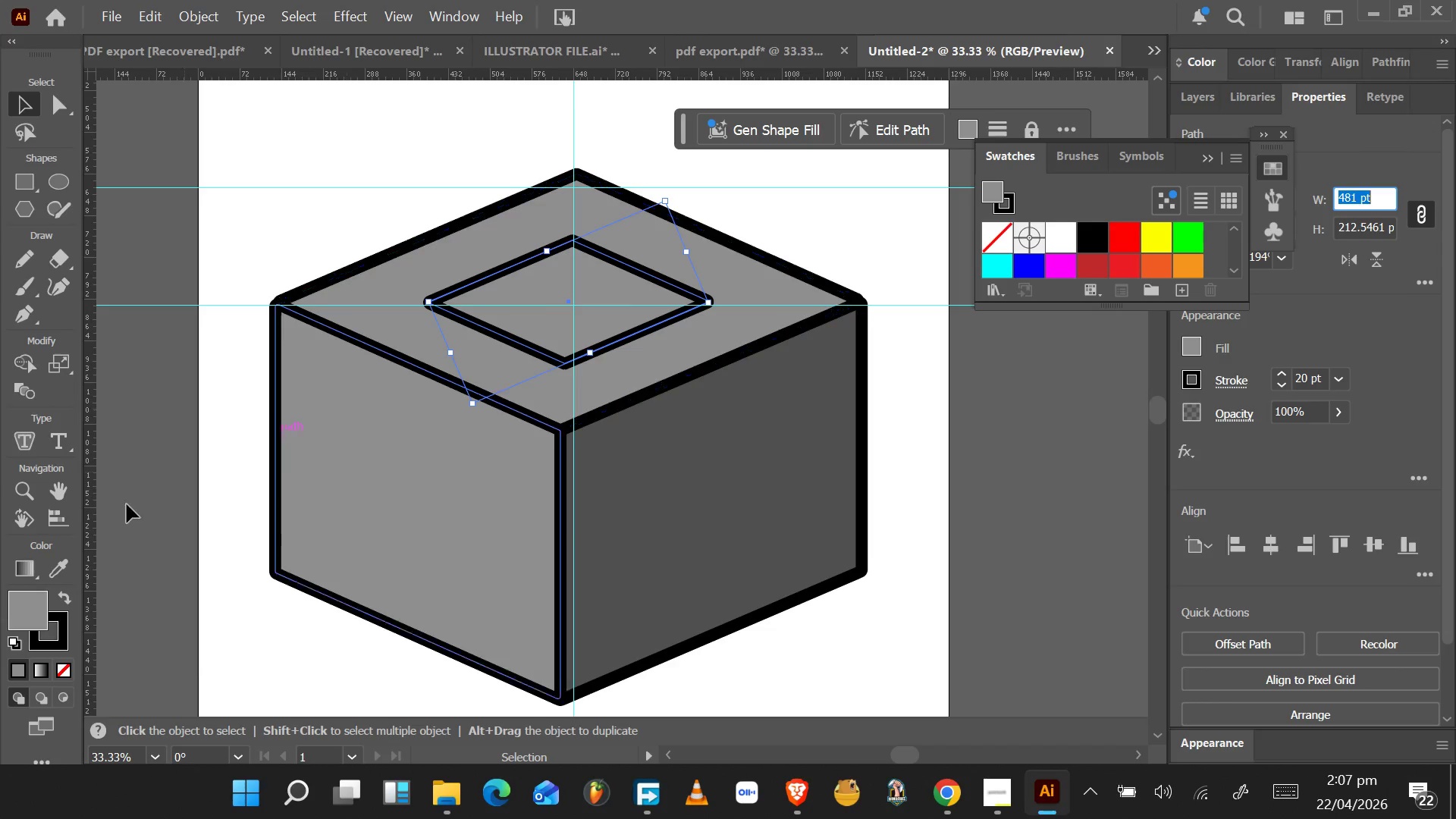 
double_click([36, 614])
 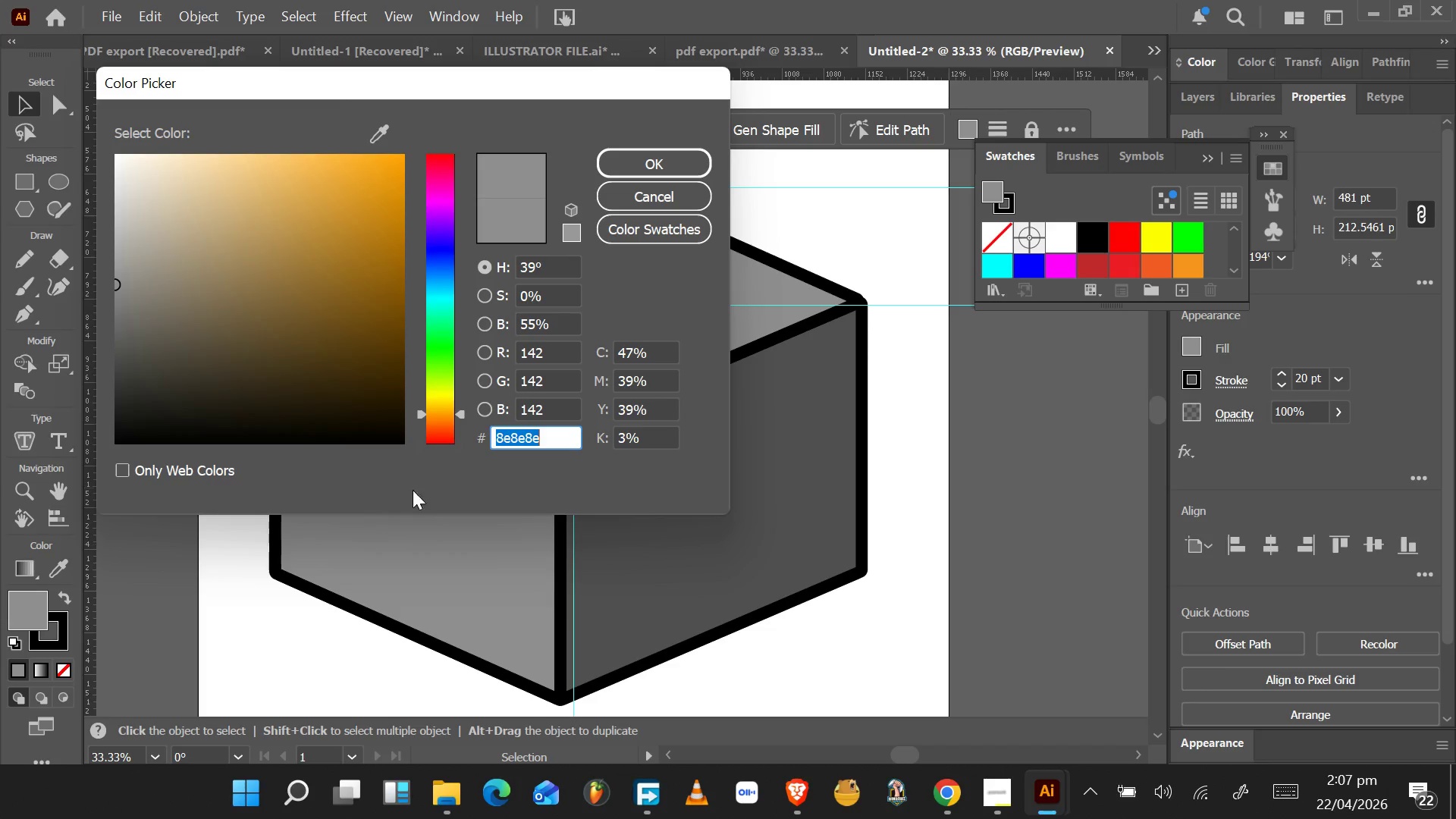 
left_click_drag(start_coordinate=[333, 336], to_coordinate=[46, 17])
 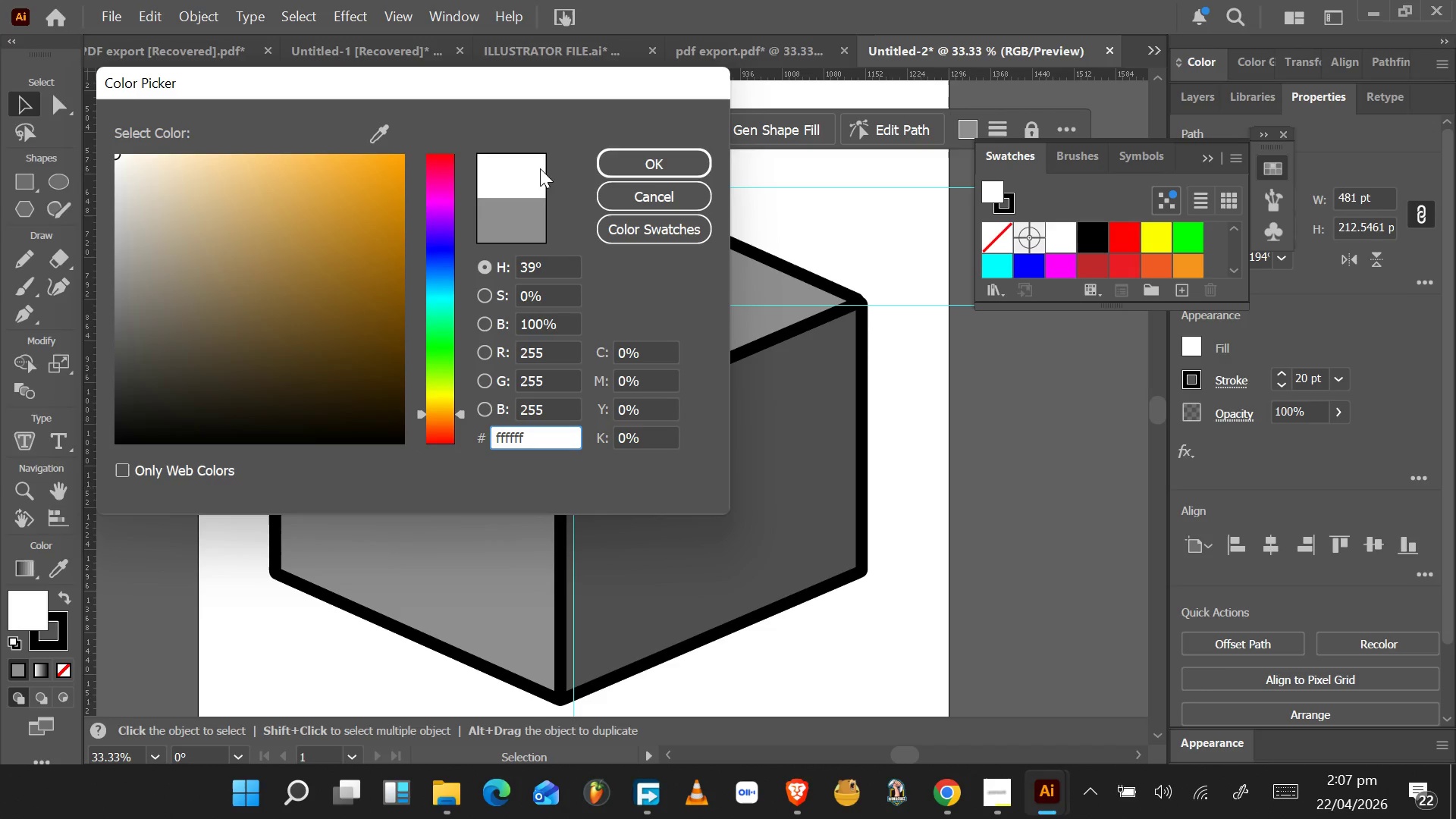 
left_click([648, 166])
 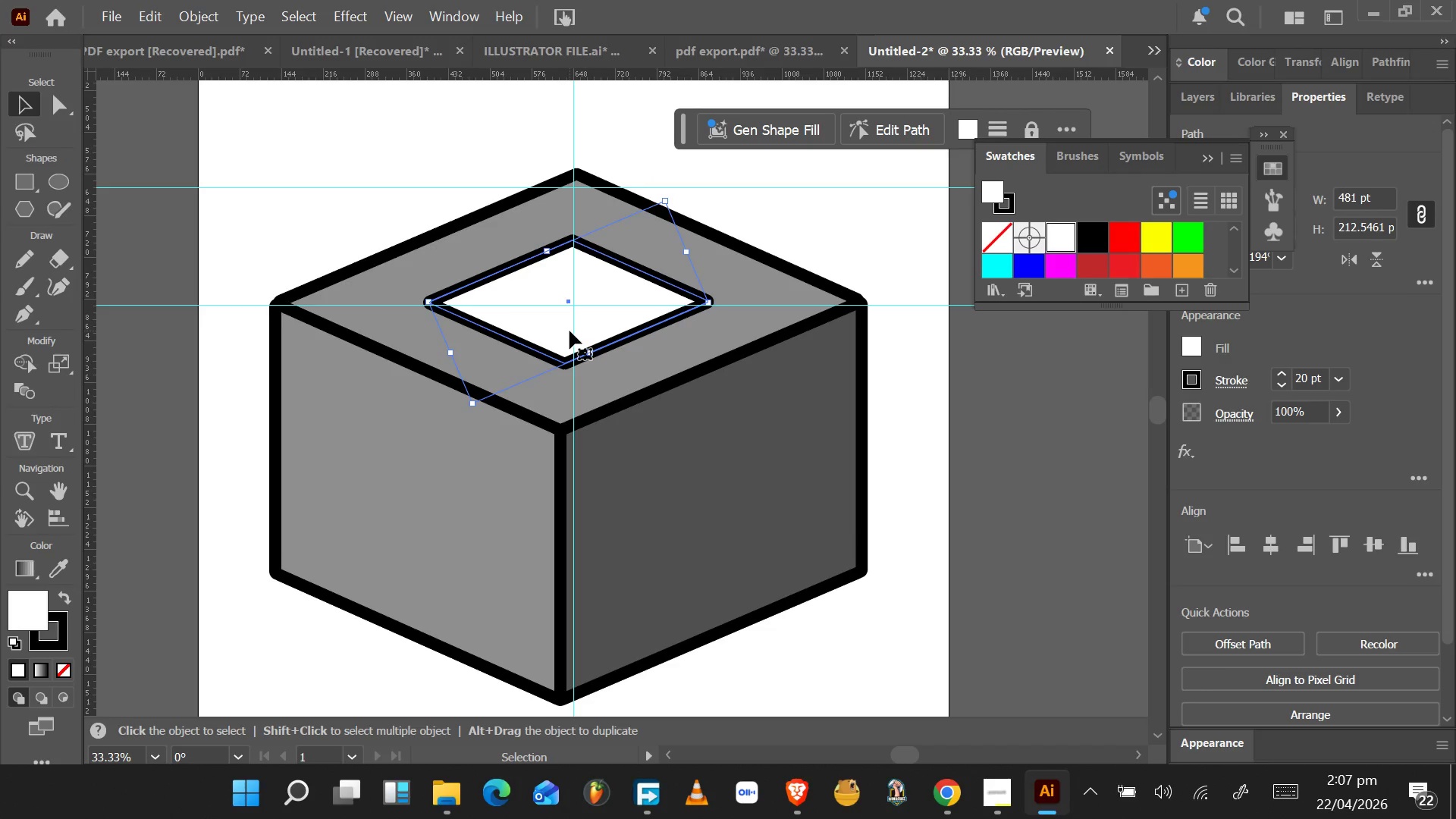 
key(A)
 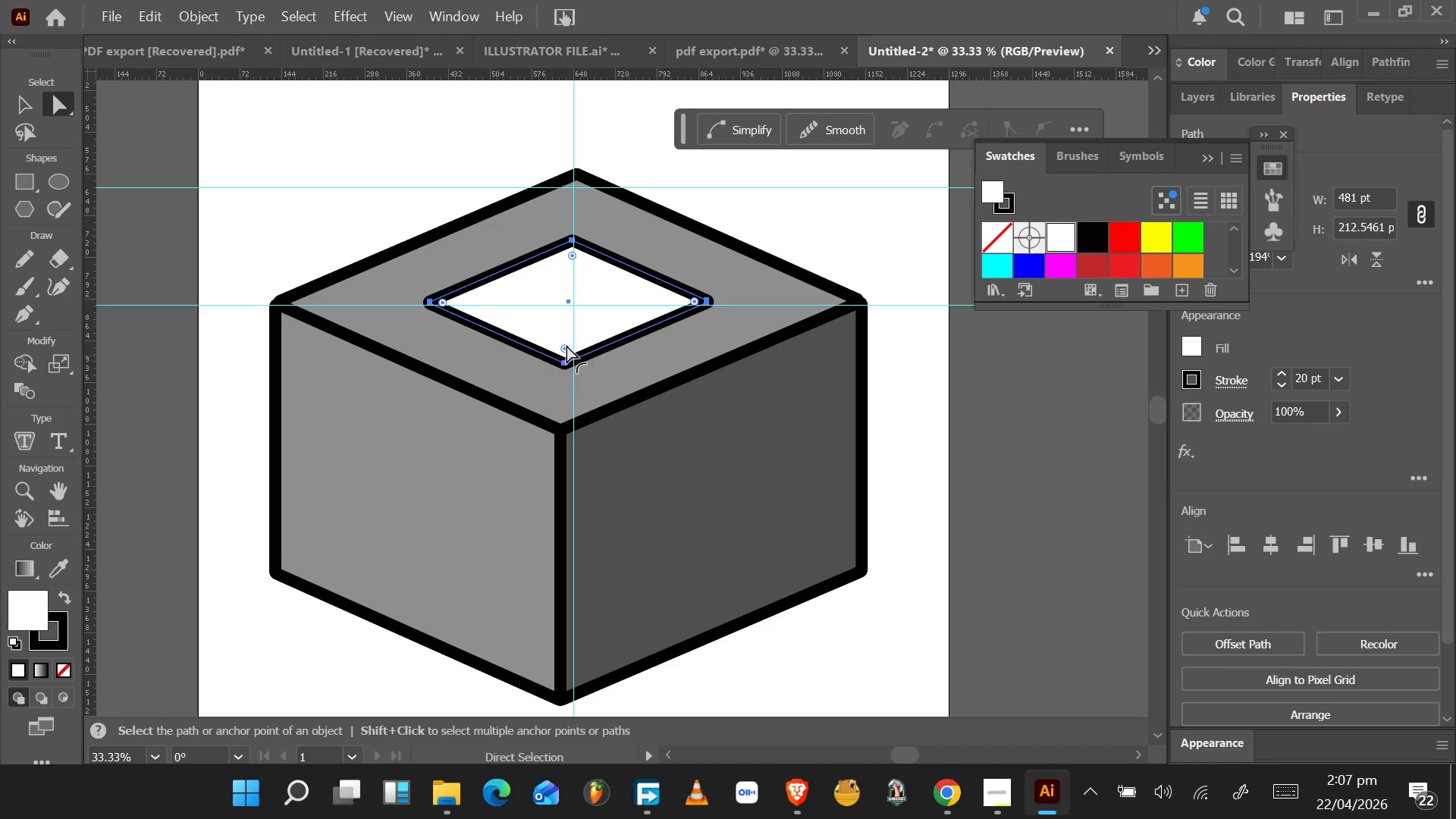 
left_click_drag(start_coordinate=[566, 345], to_coordinate=[566, 363])
 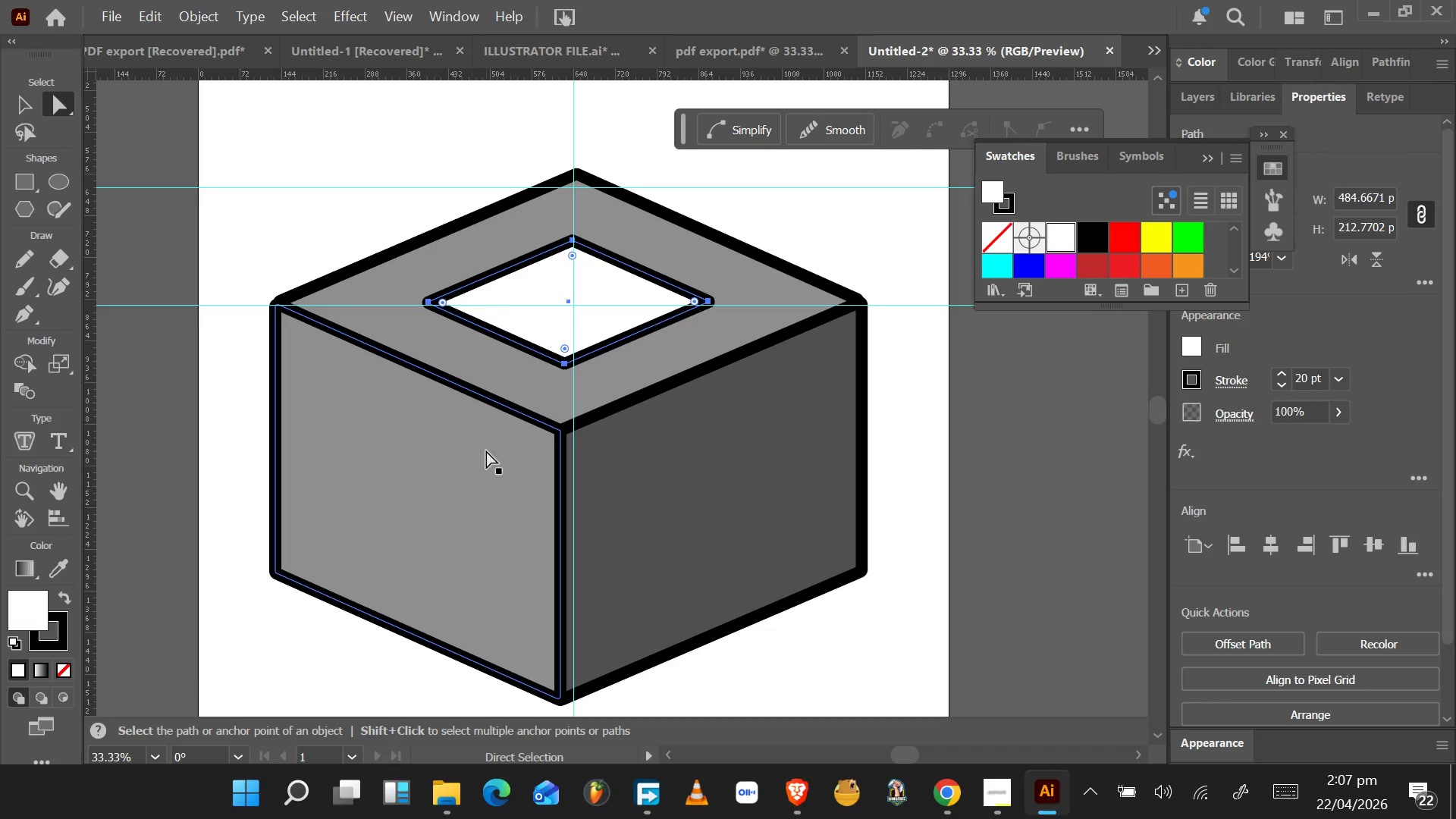 
scroll: coordinate [508, 450], scroll_direction: up, amount: 2.0
 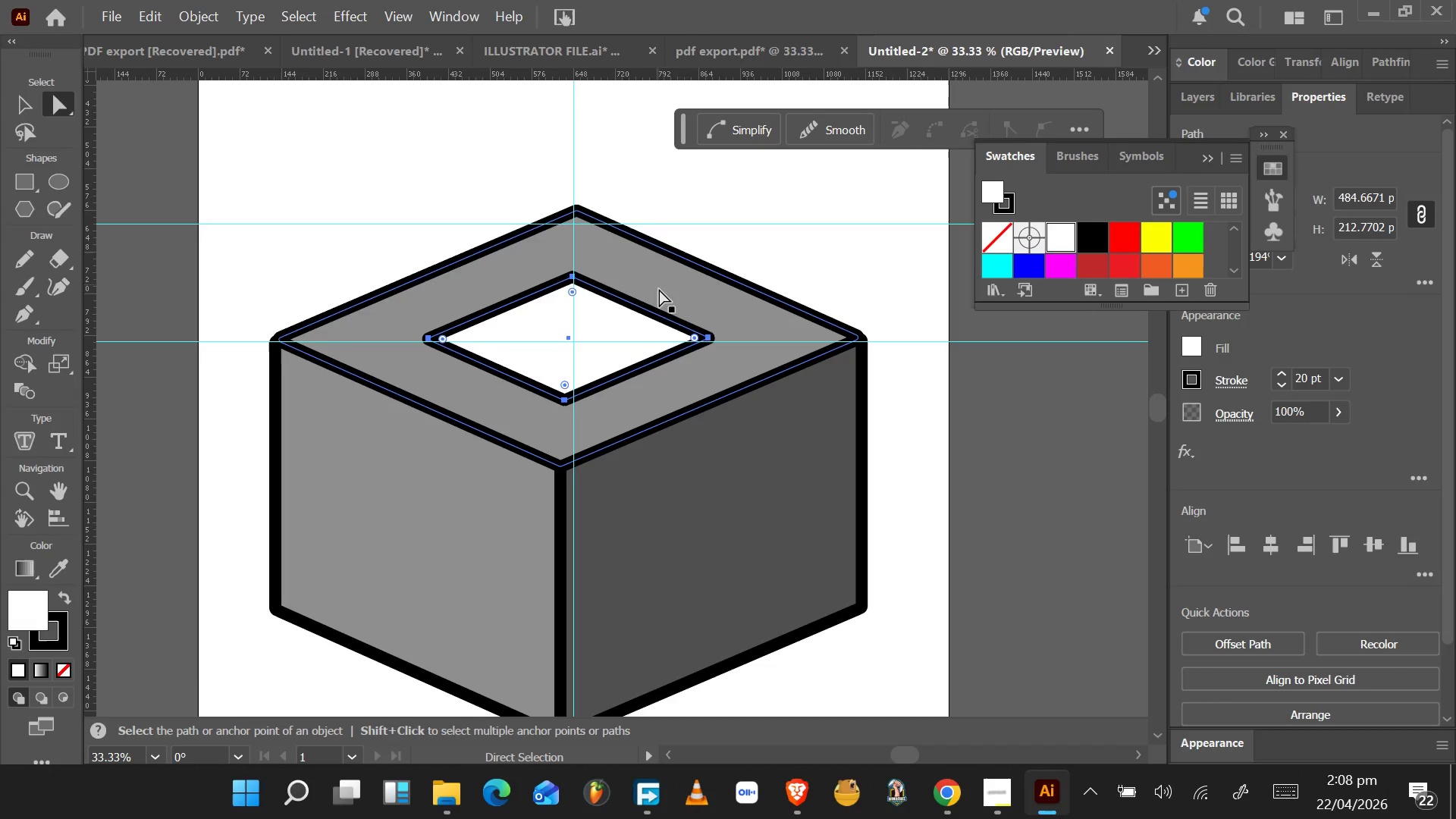 
wait(39.97)
 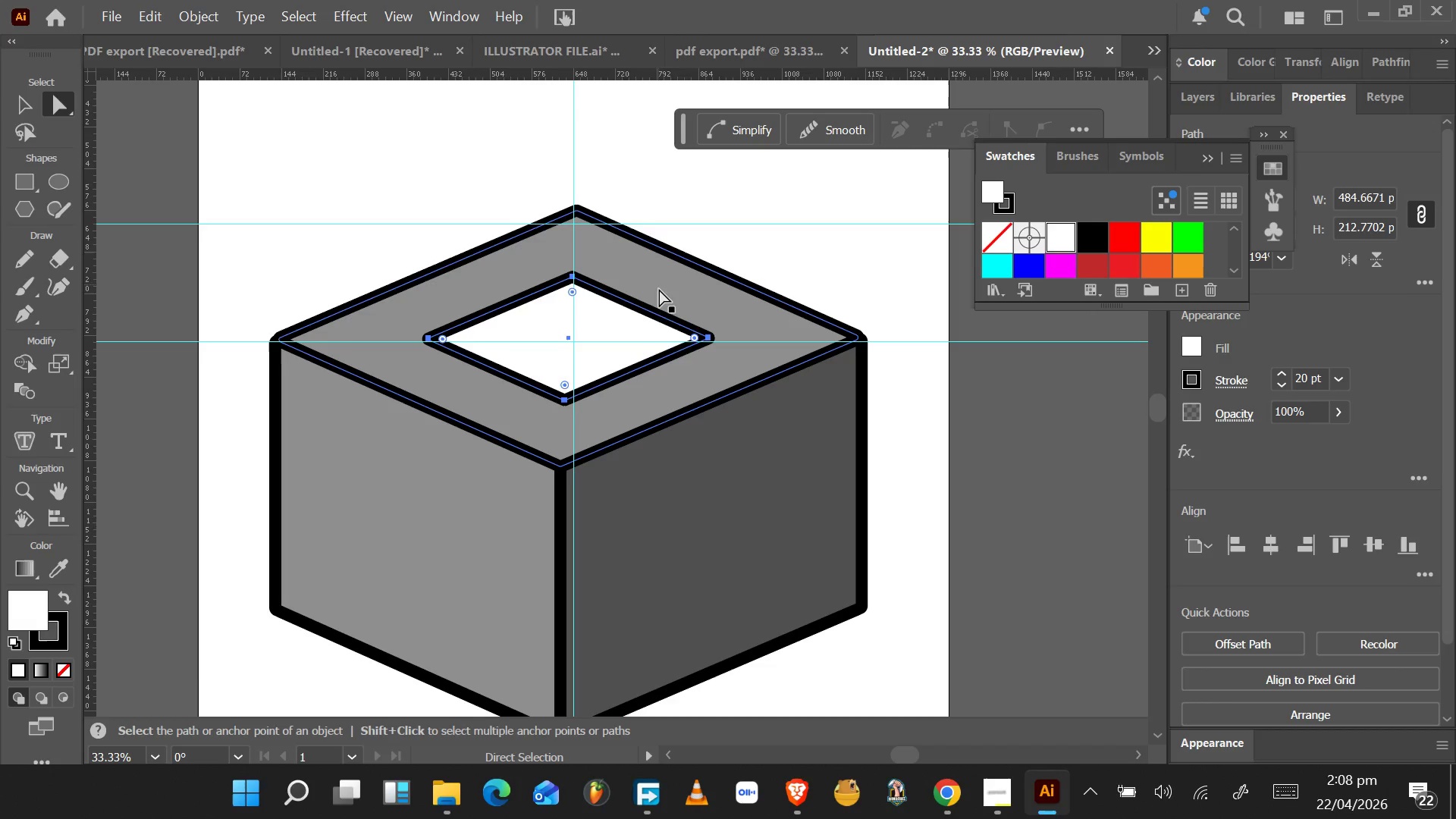 
left_click([325, 449])
 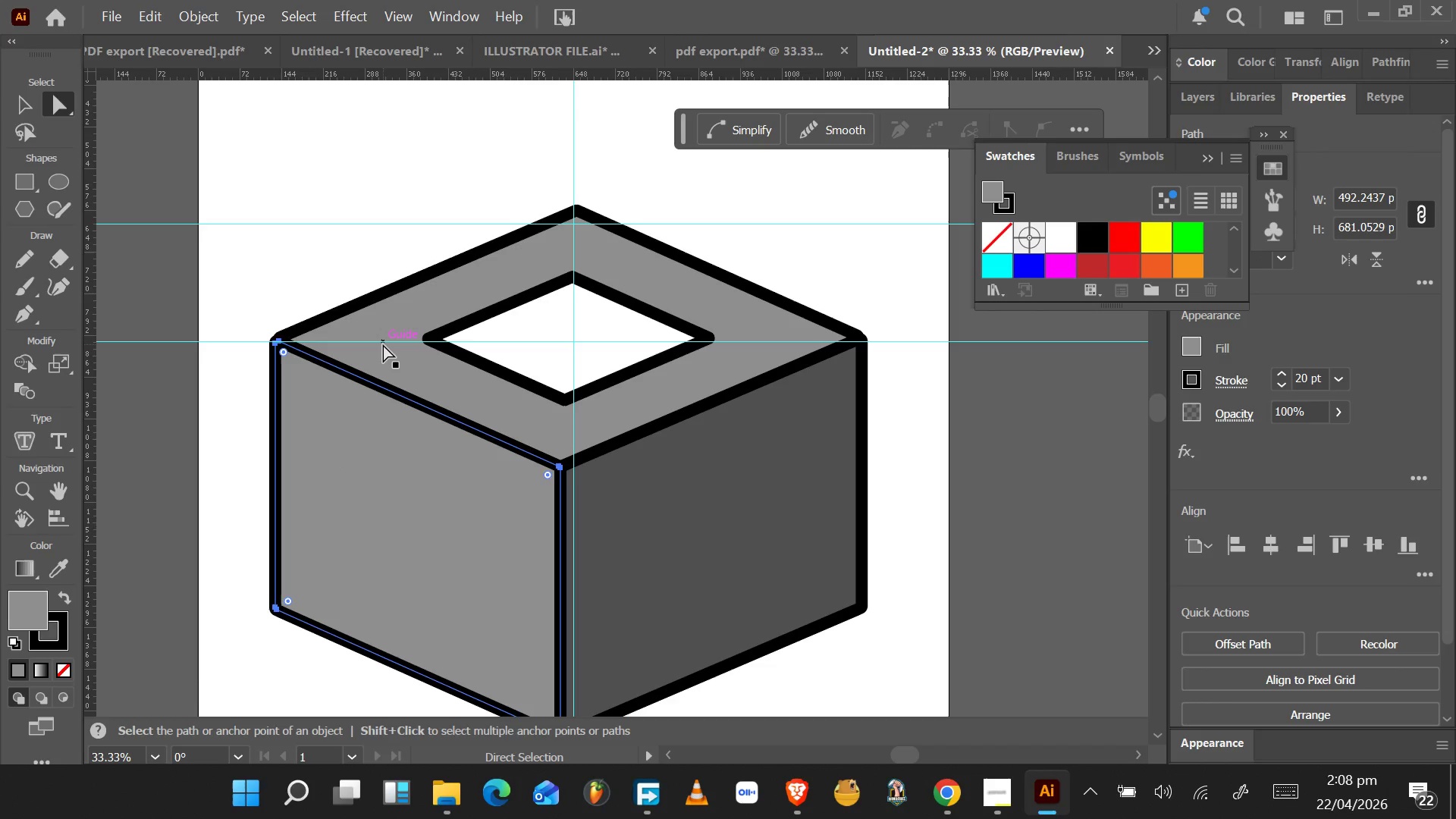 
hold_key(key=ShiftLeft, duration=1.53)
left_click([383, 344])
 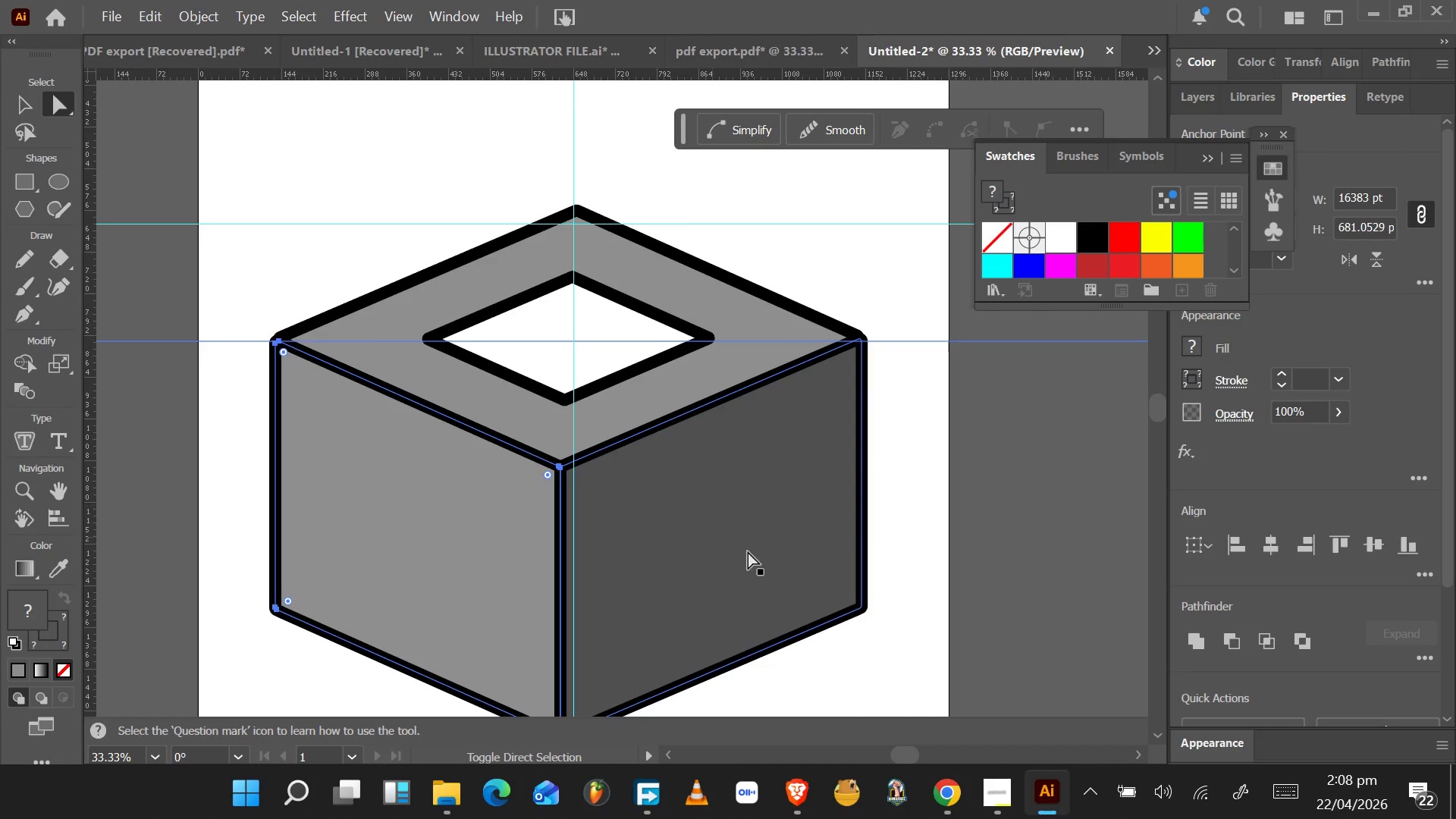 
left_click([754, 554])
 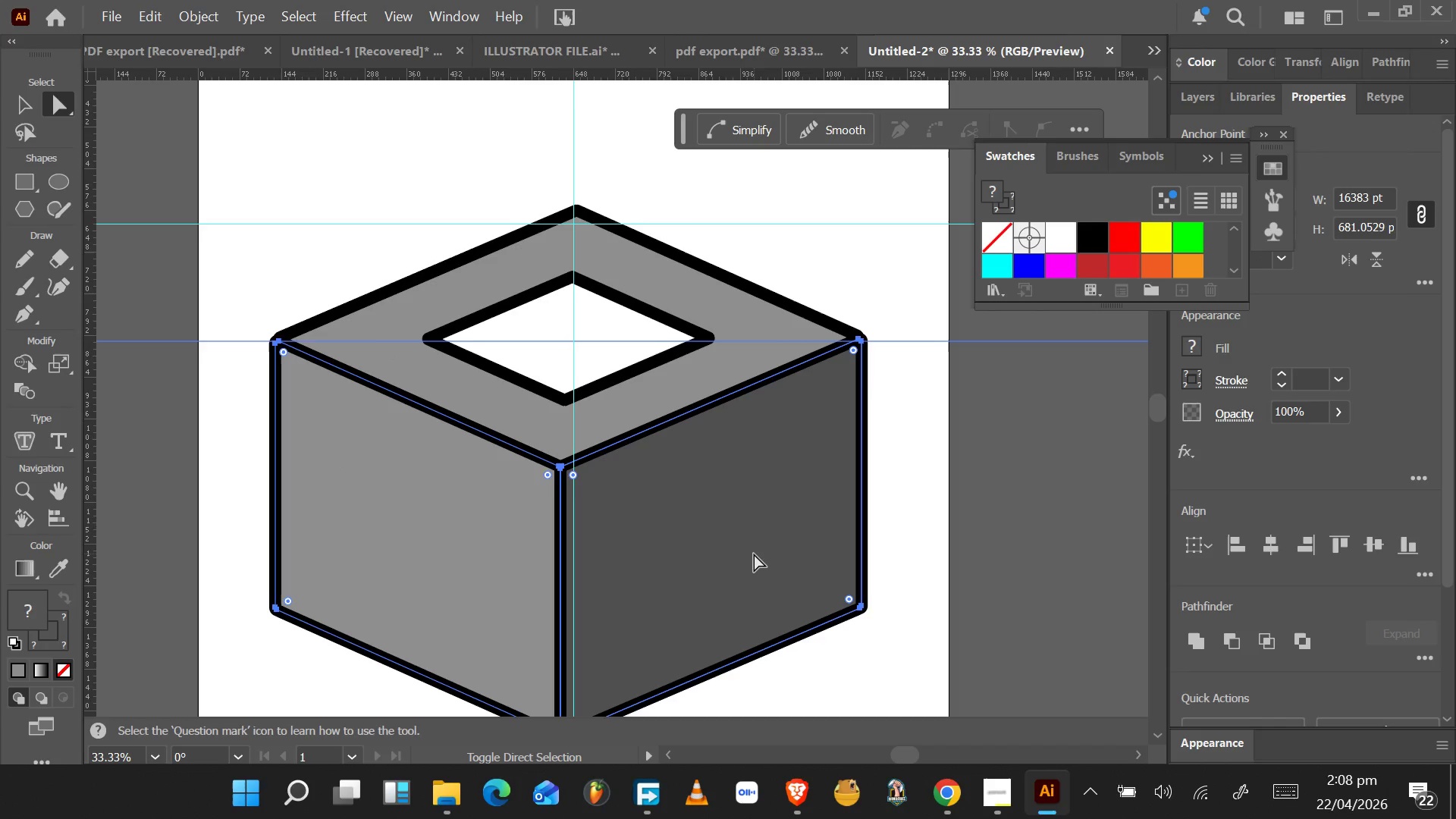 
hold_key(key=ShiftLeft, duration=0.33)
 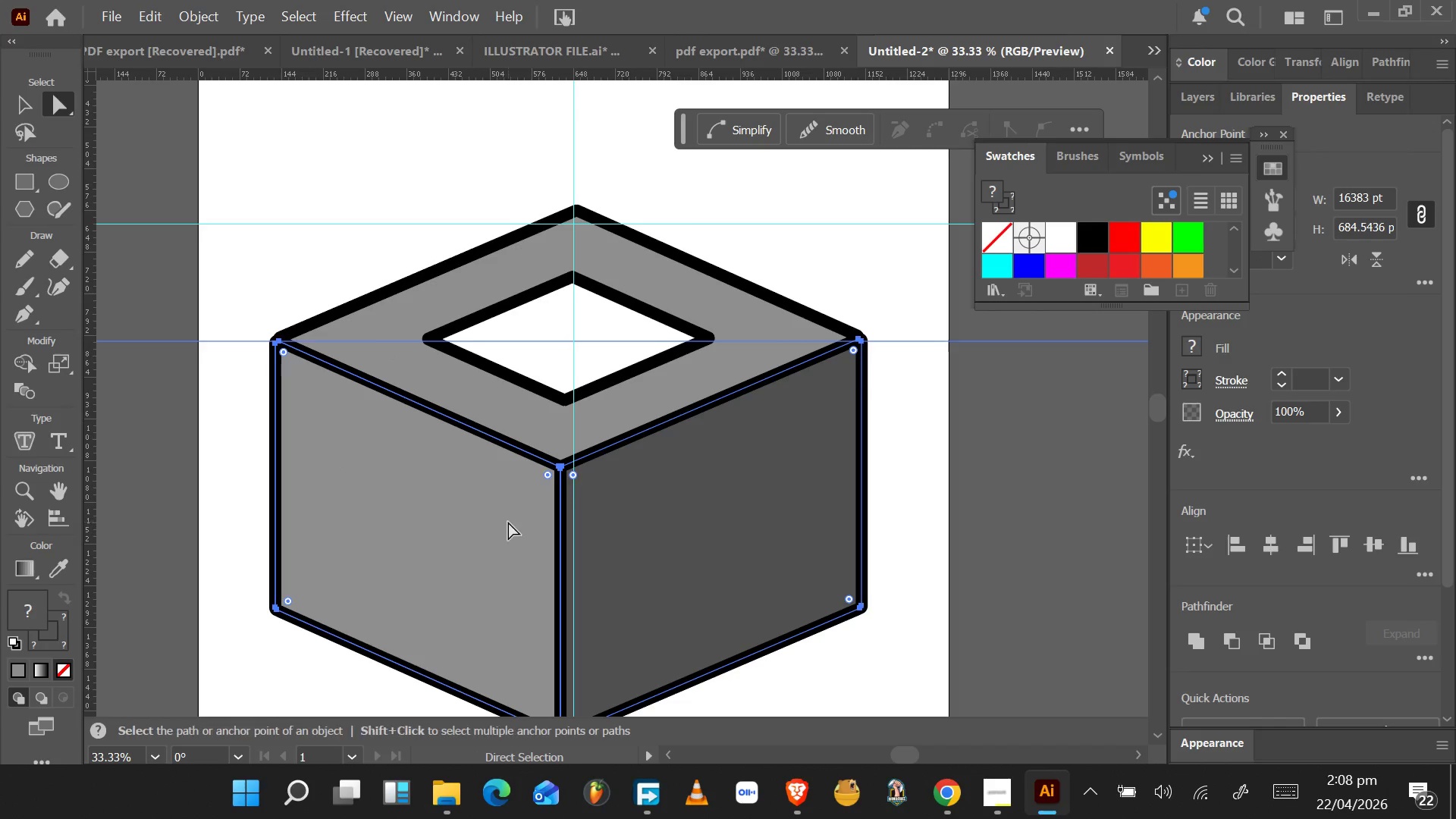 
left_click([508, 522])
 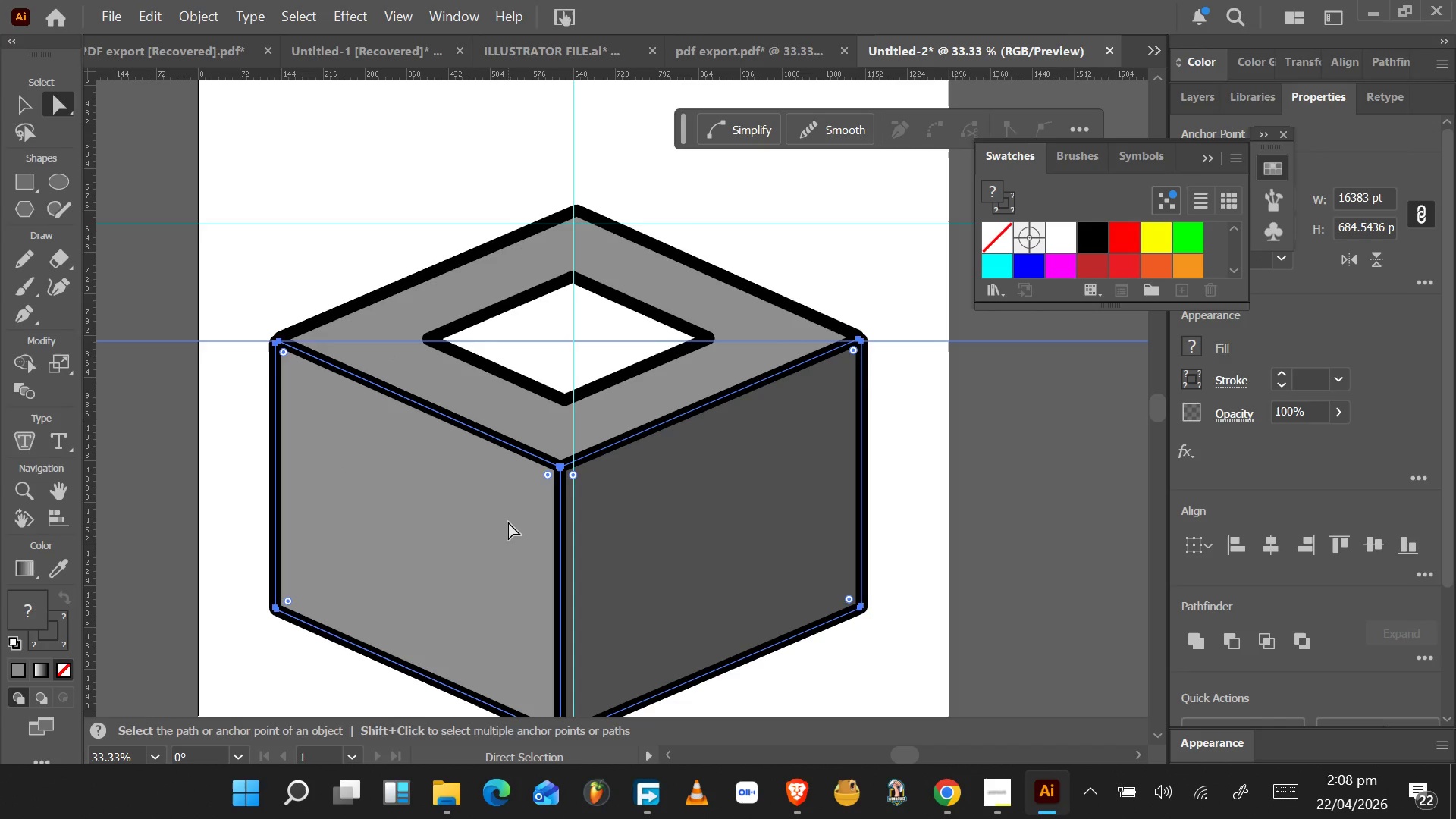 
key(Shift+ShiftLeft)
 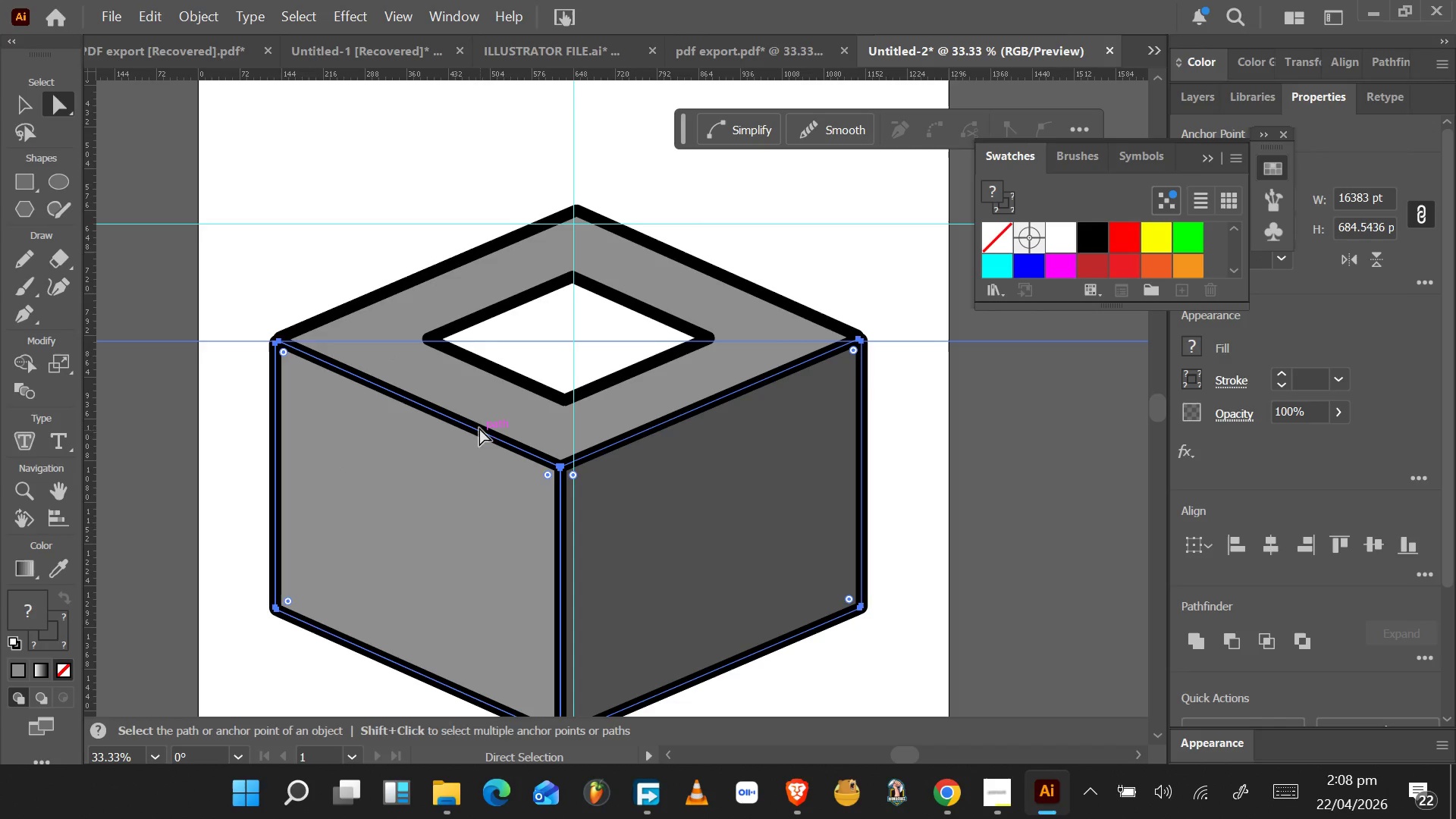 
hold_key(key=ShiftLeft, duration=0.88)
 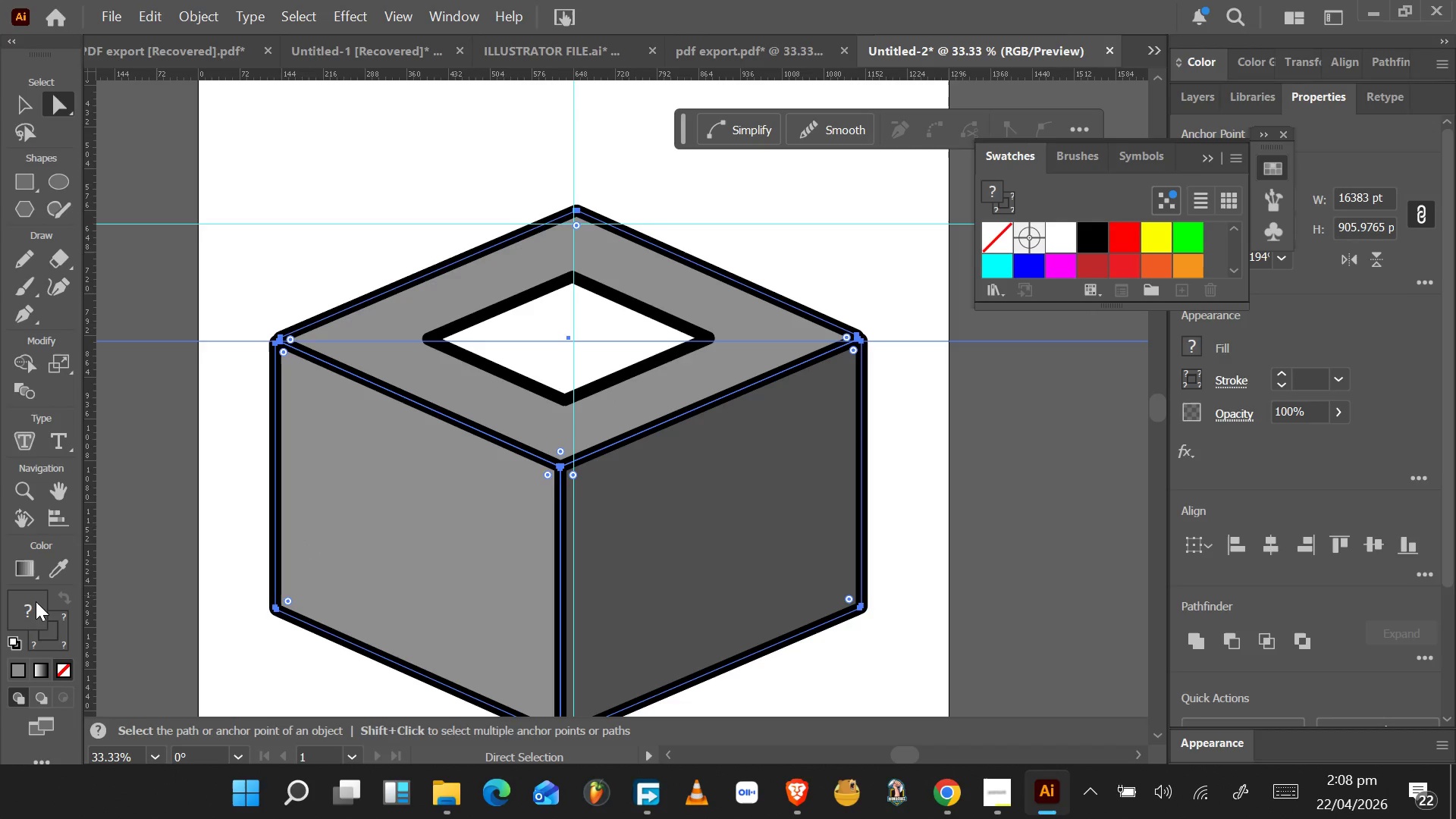 
double_click([36, 601])
 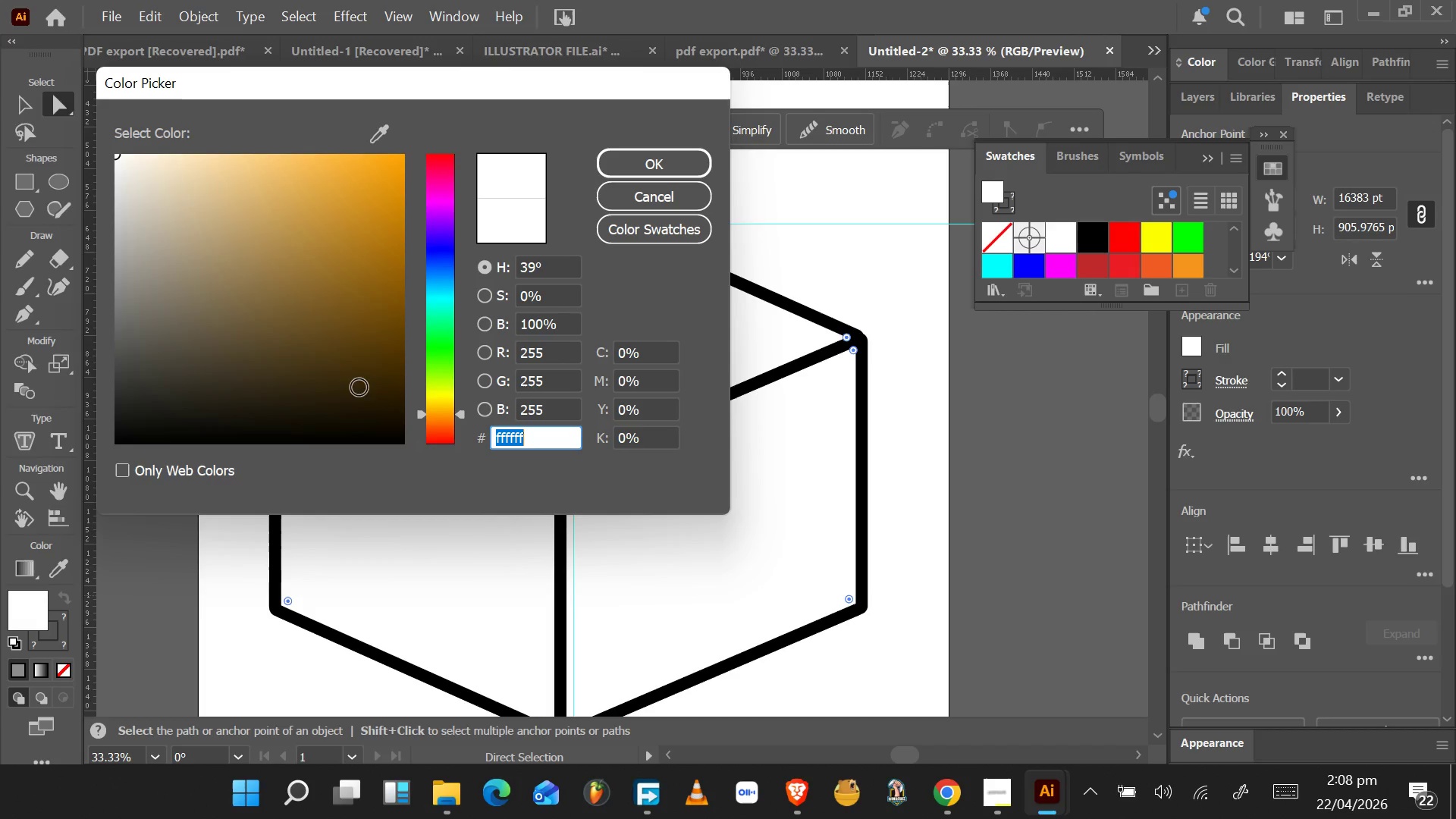 
left_click_drag(start_coordinate=[388, 86], to_coordinate=[966, 216])
 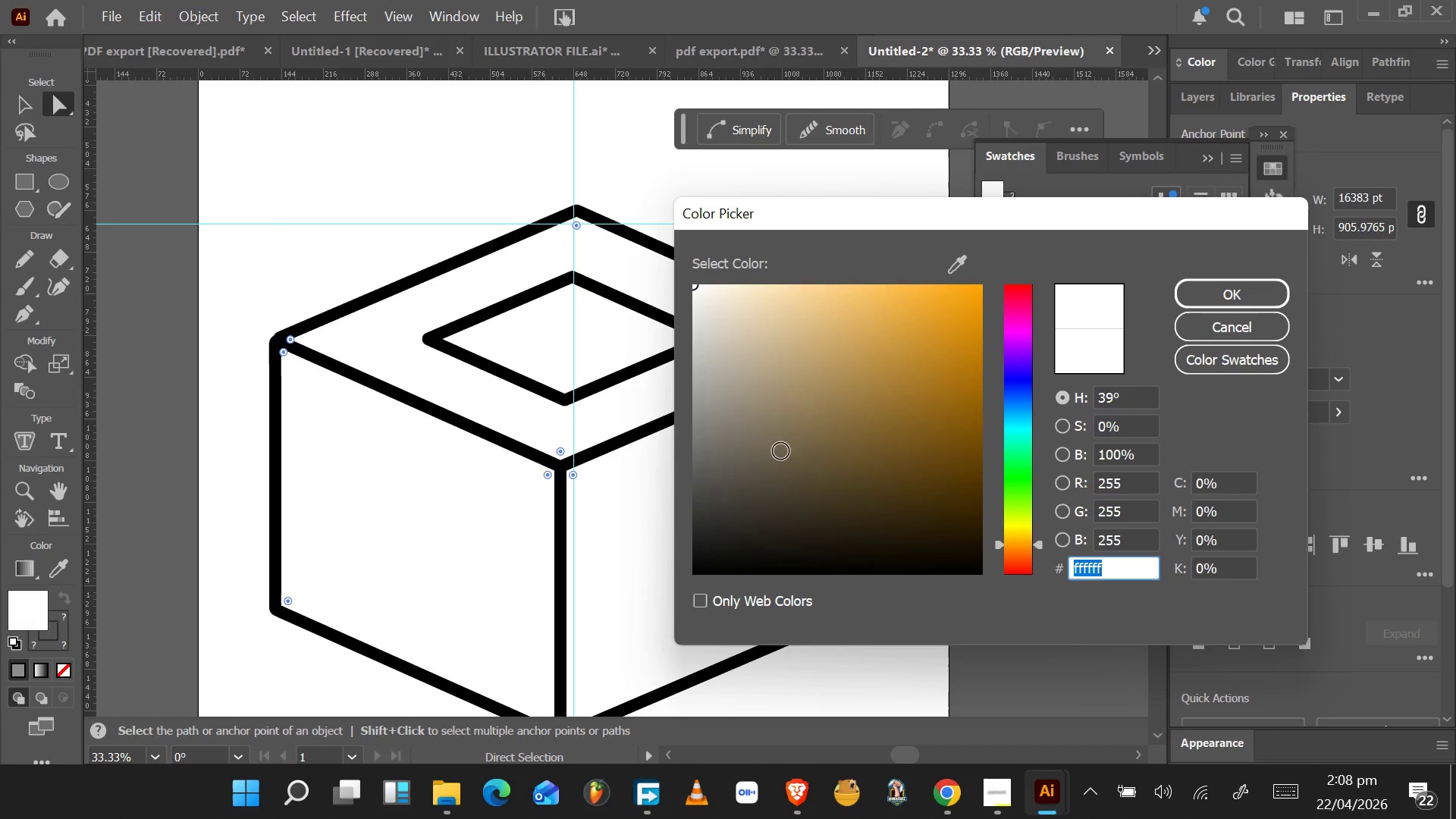 
left_click_drag(start_coordinate=[773, 484], to_coordinate=[680, 369])
 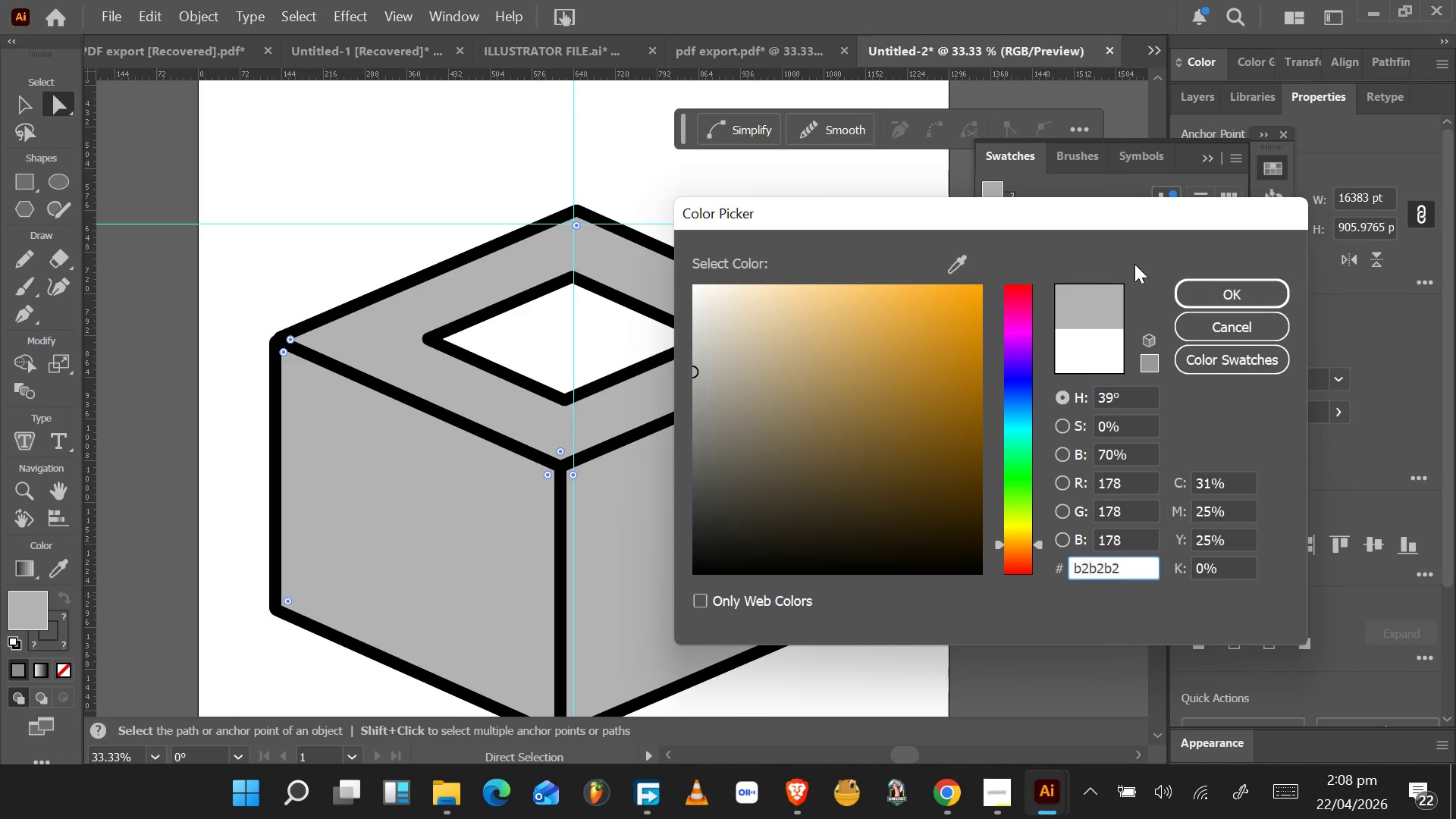 
left_click([1206, 284])
 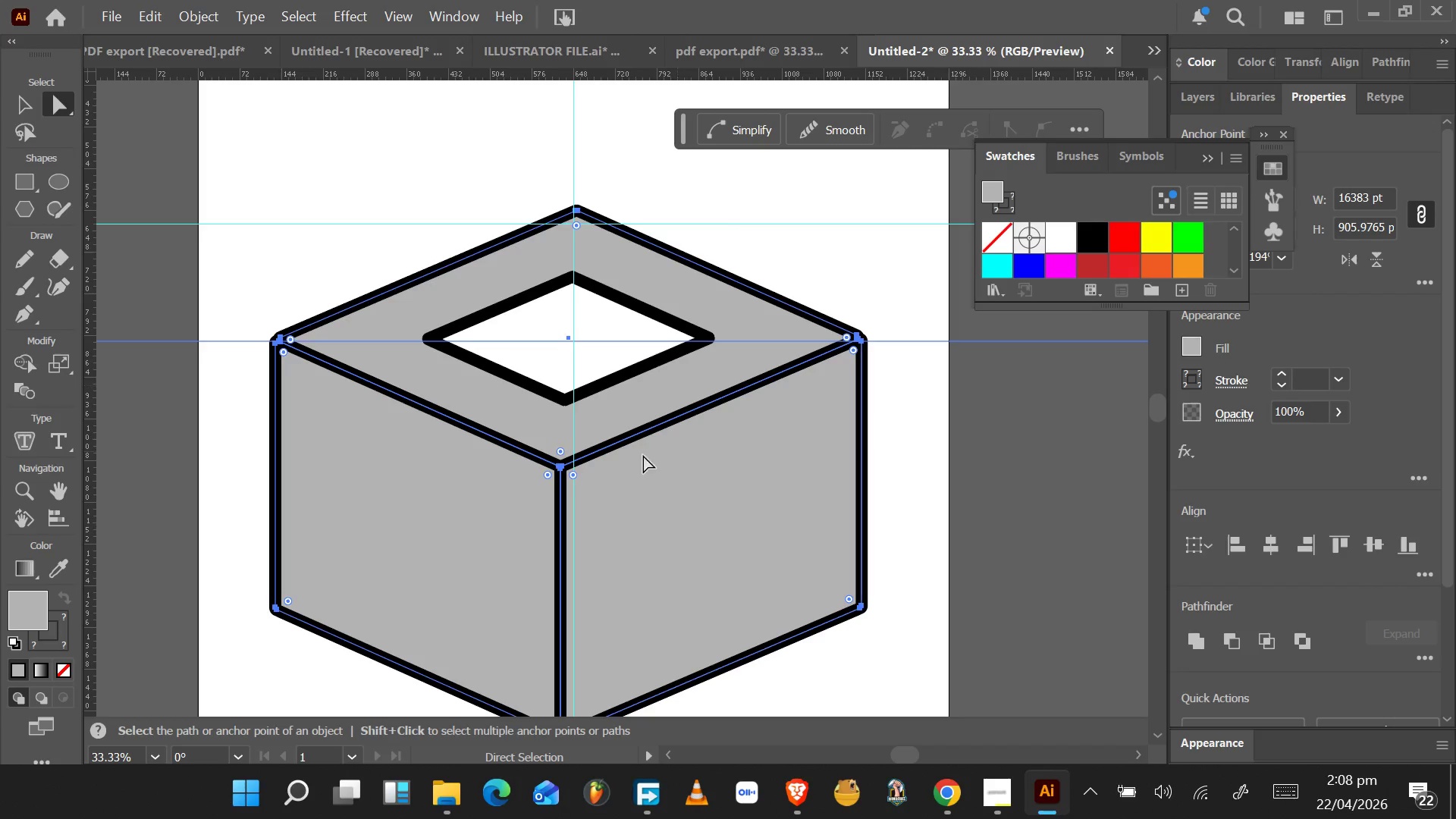 
hold_key(key=ShiftLeft, duration=0.94)
left_click([607, 466])
 